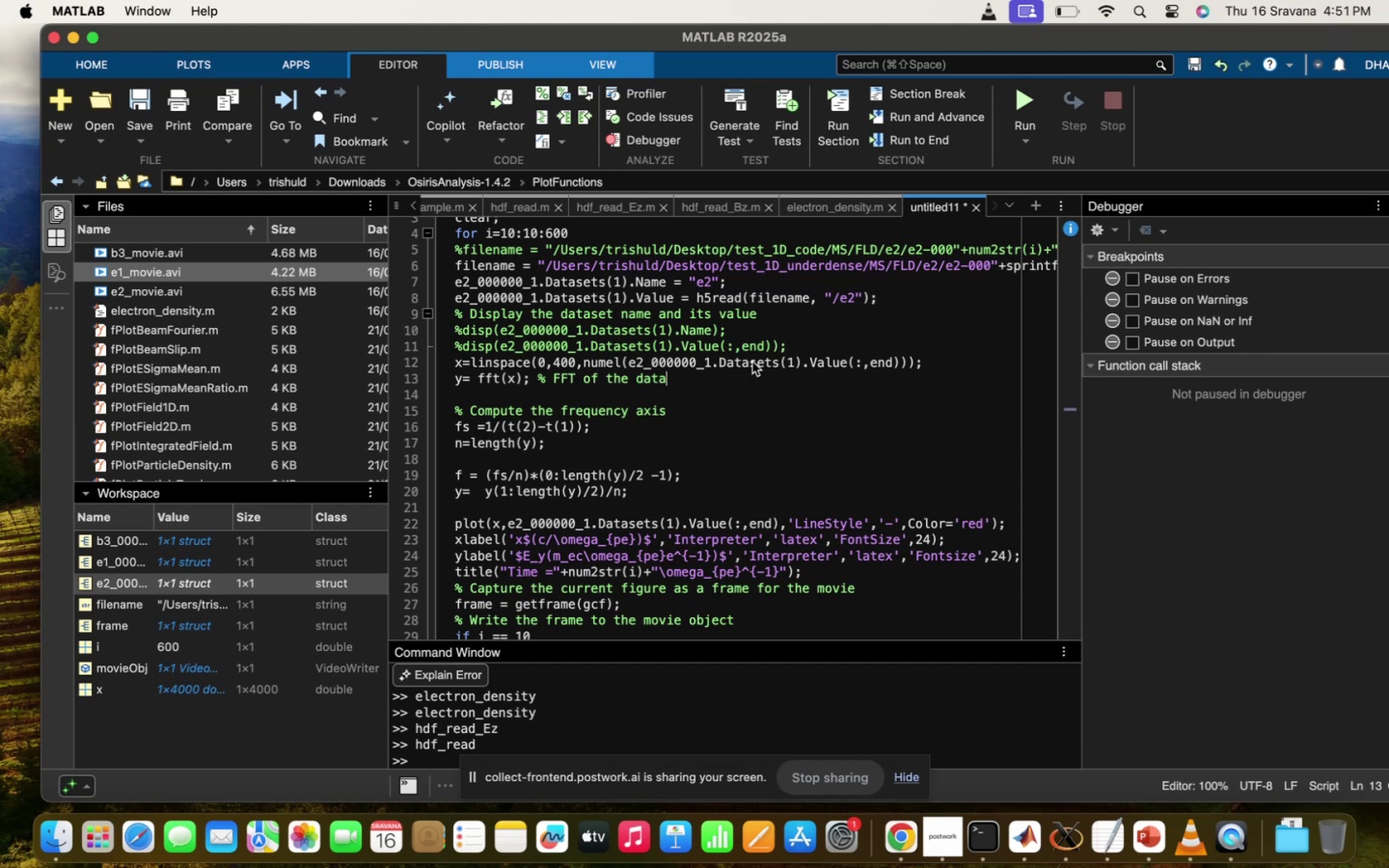 
left_click([451, 378])
 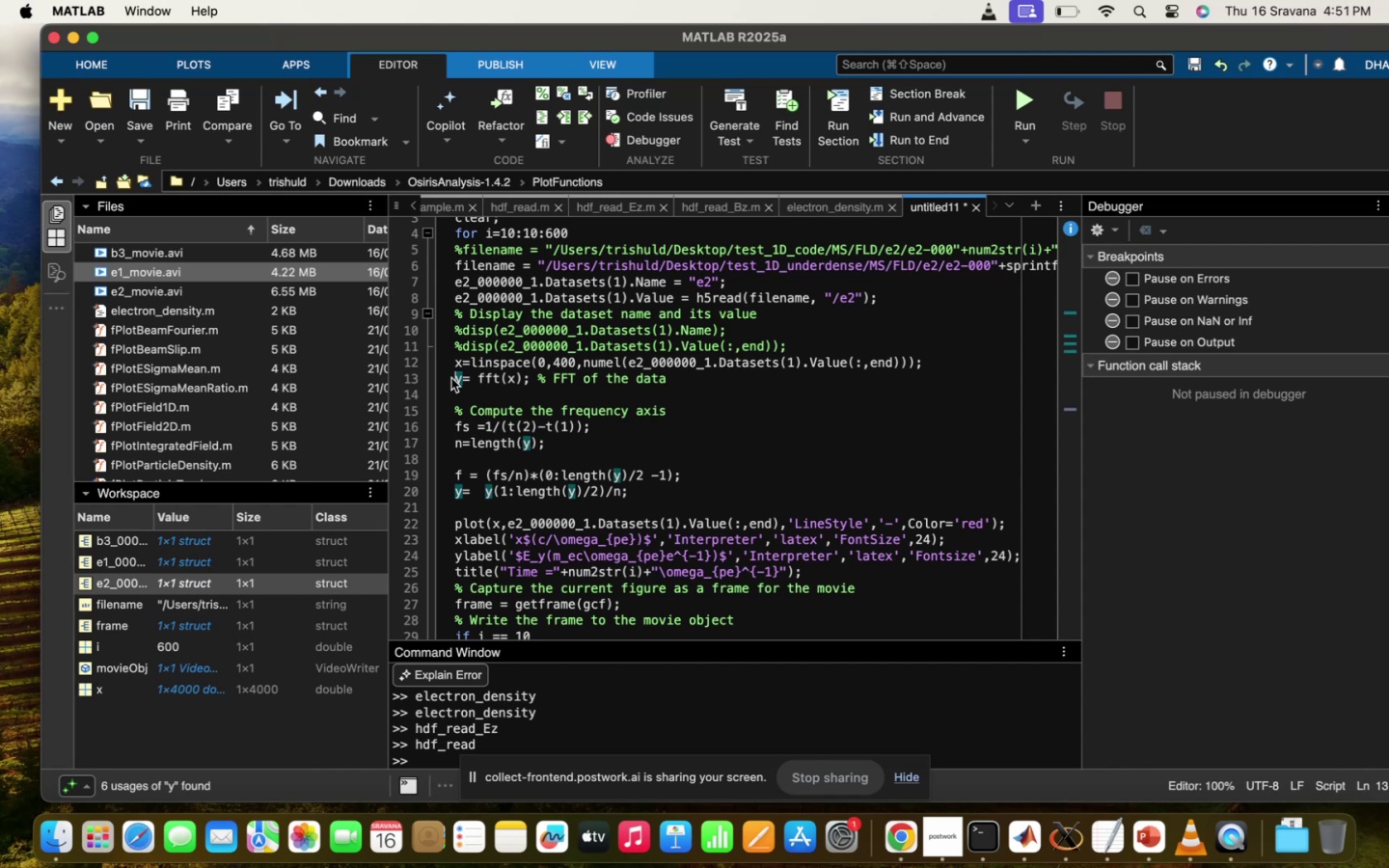 
key(Enter)
 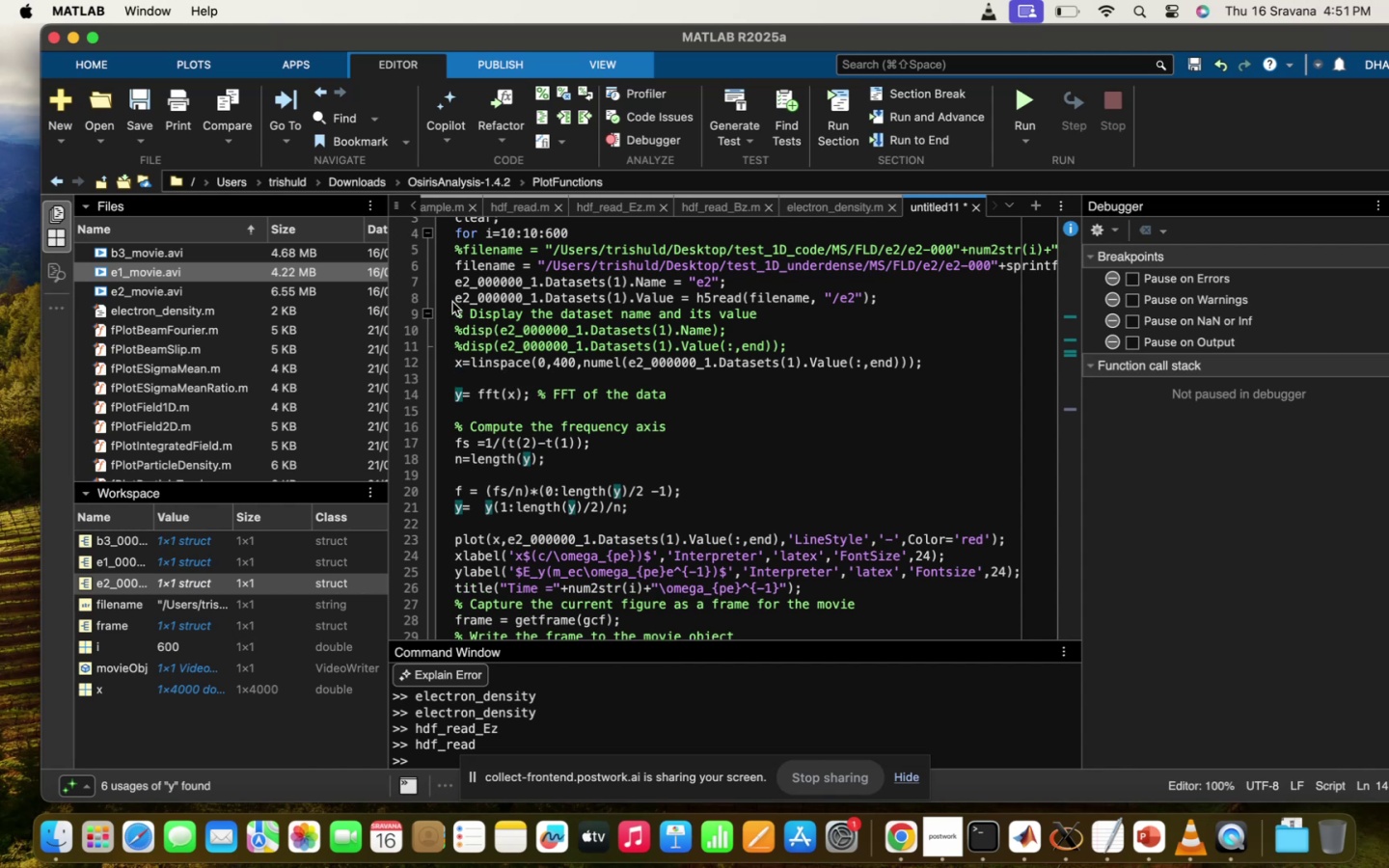 
left_click([452, 302])
 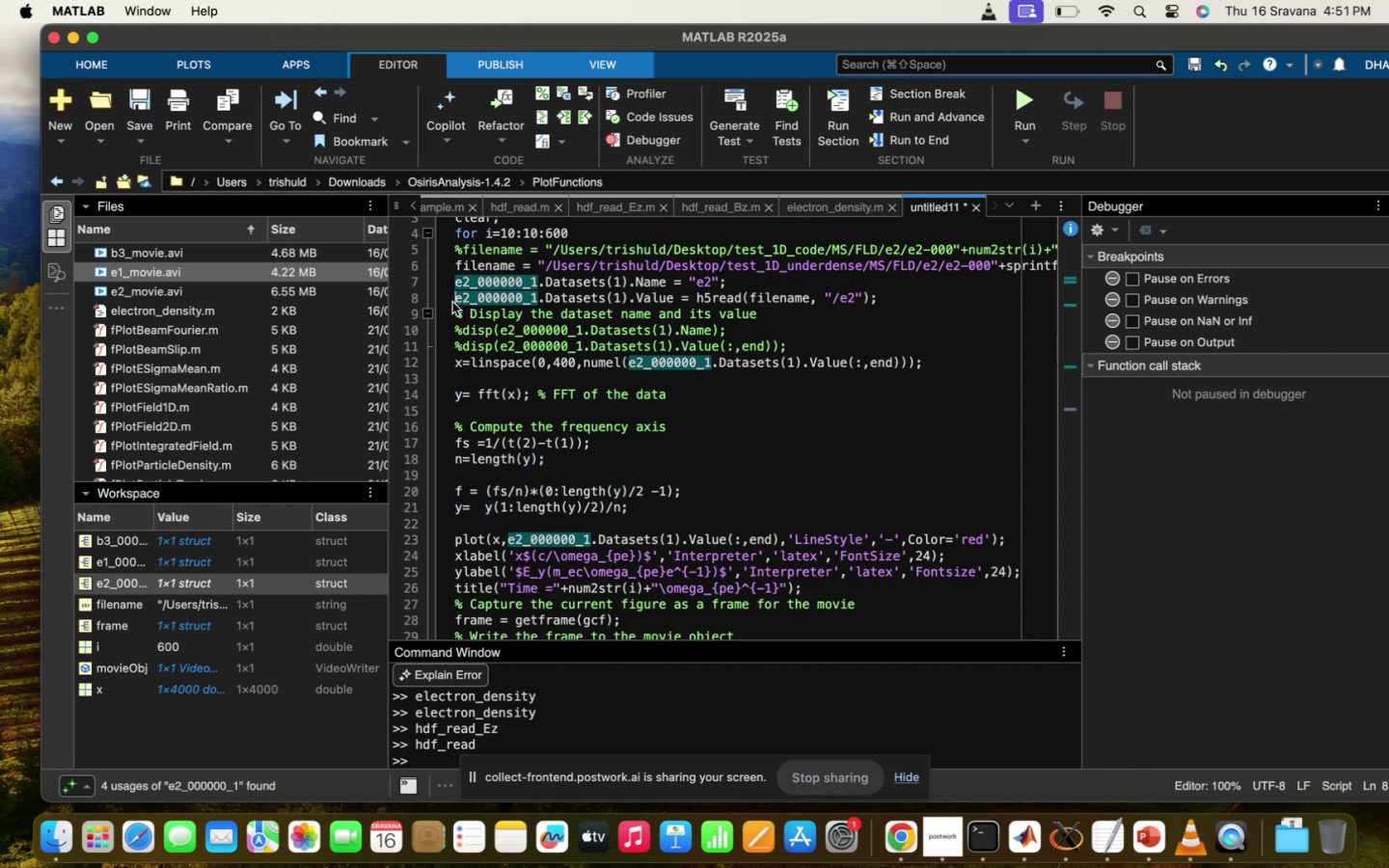 
type(ey= )
key(Backspace)
key(Backspace)
key(Backspace)
key(Backspace)
 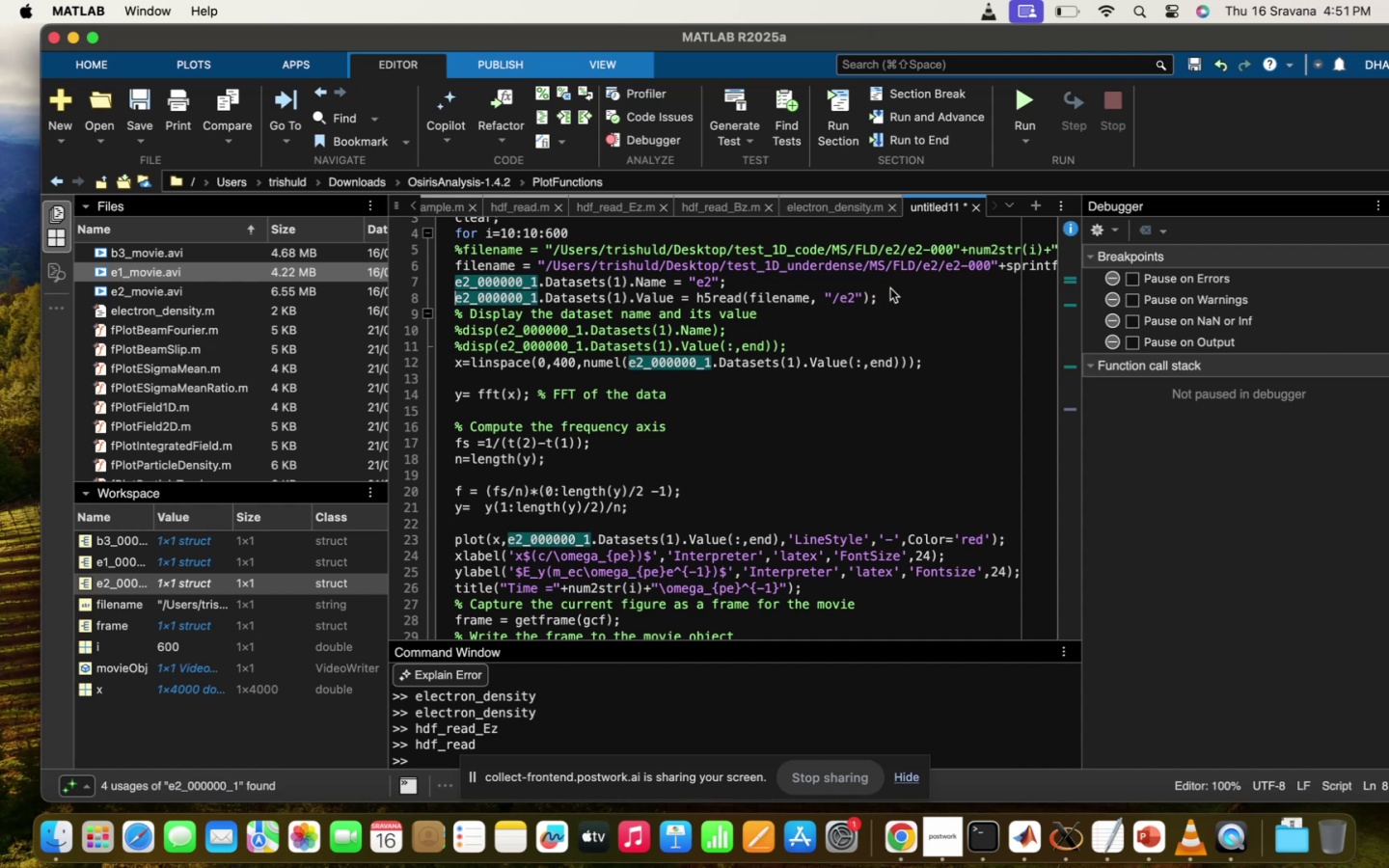 
left_click([885, 292])
 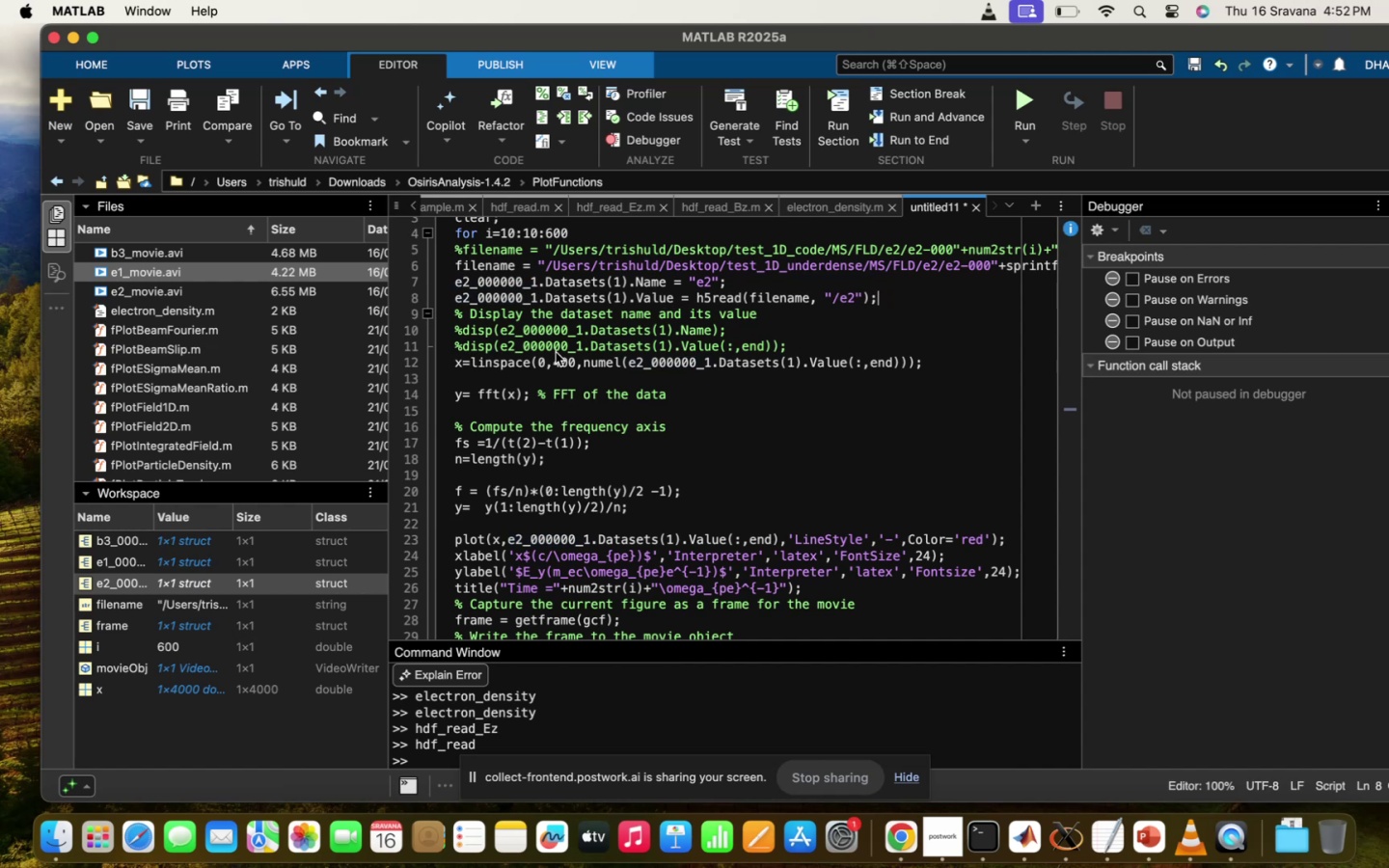 
left_click_drag(start_coordinate=[499, 349], to_coordinate=[444, 355])
 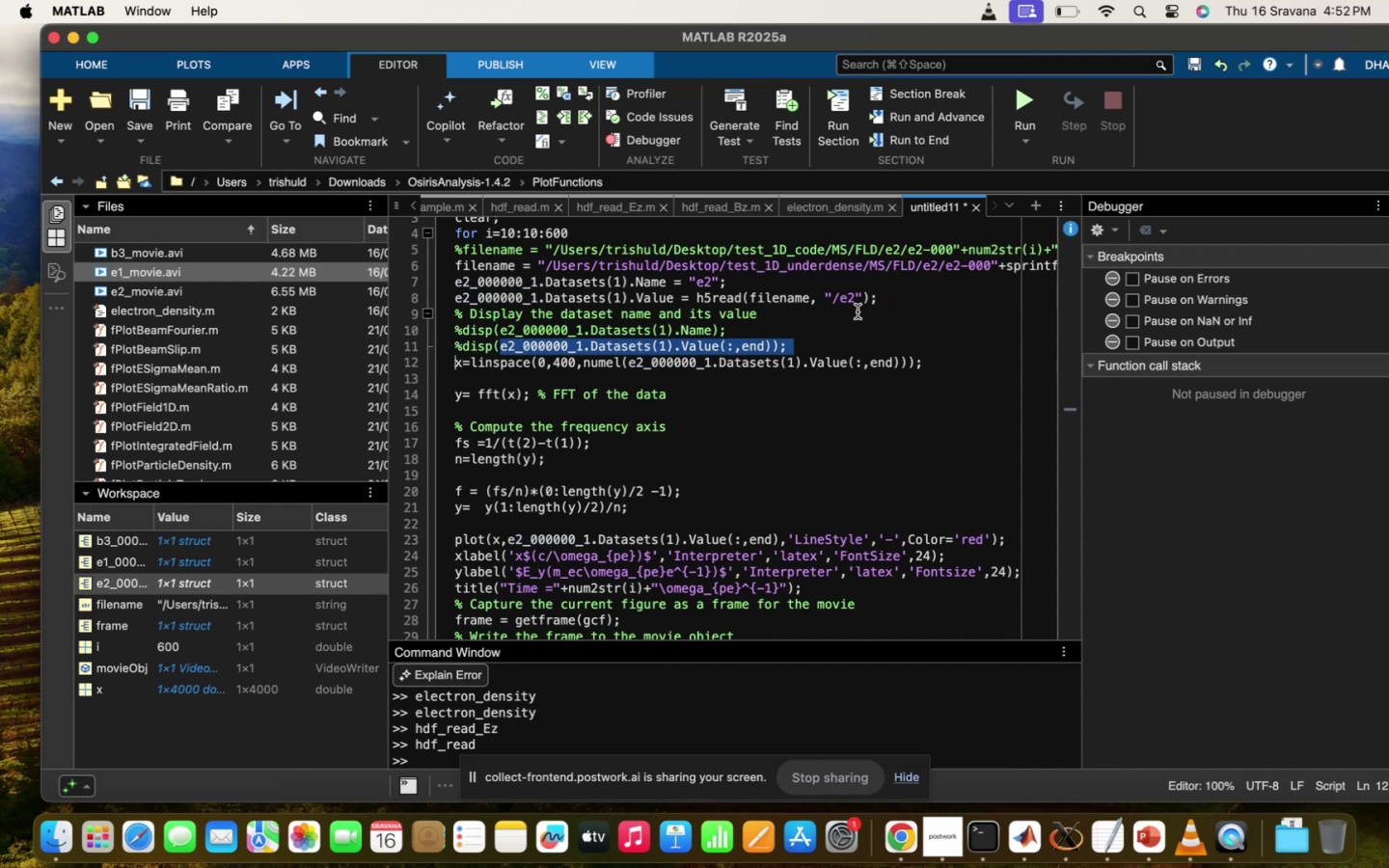 
left_click([819, 344])
 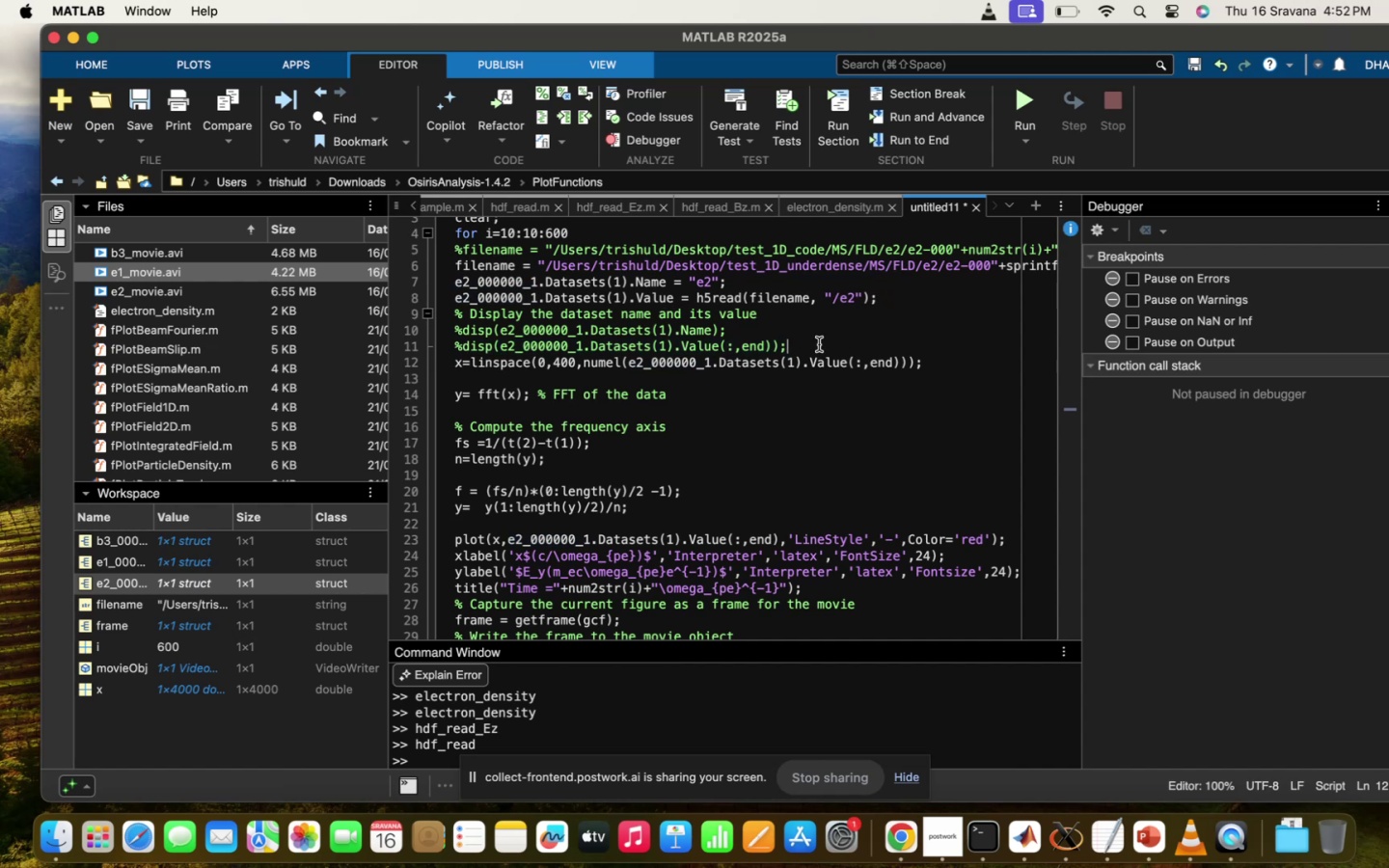 
key(Enter)
 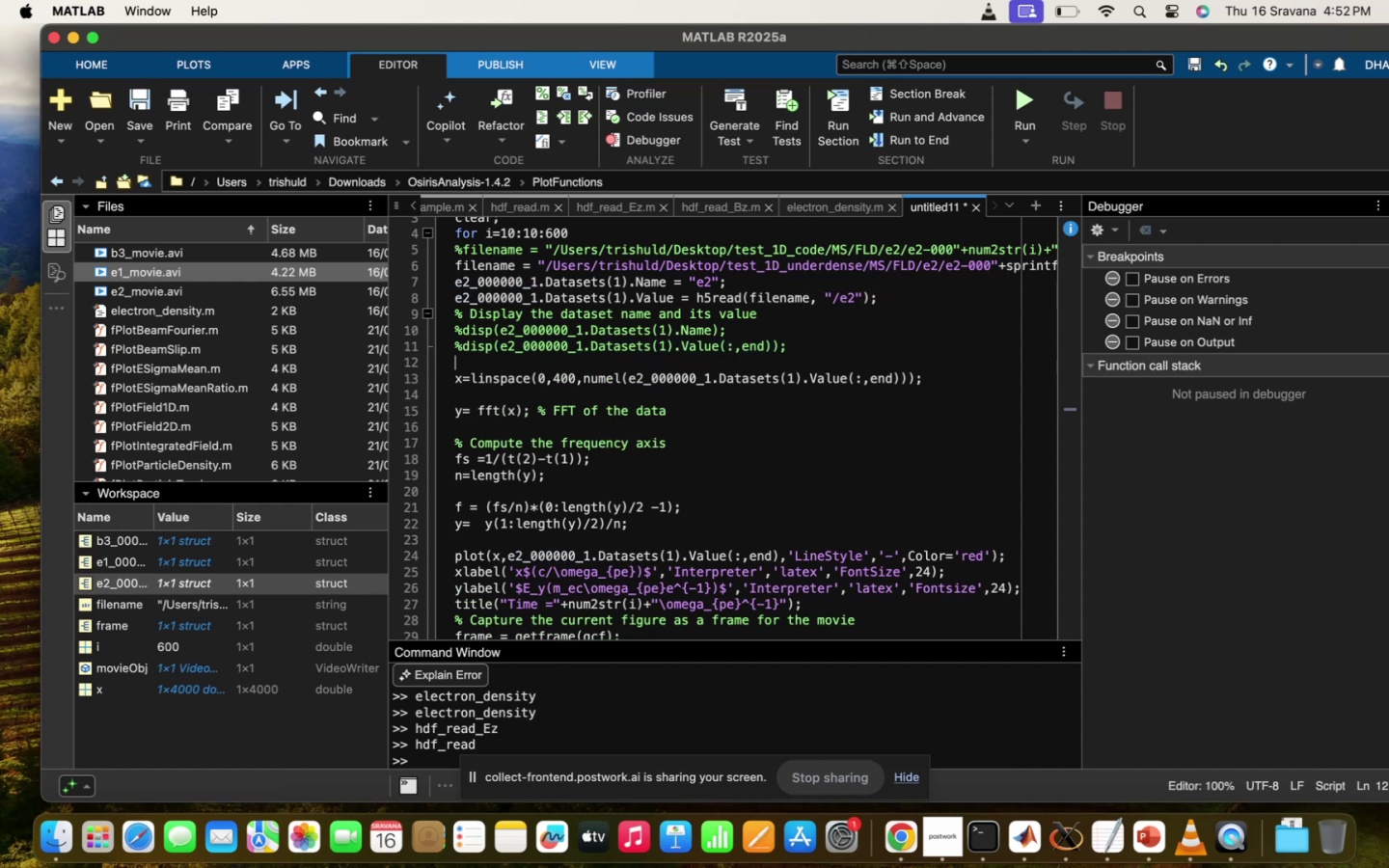 
type(ey=)
 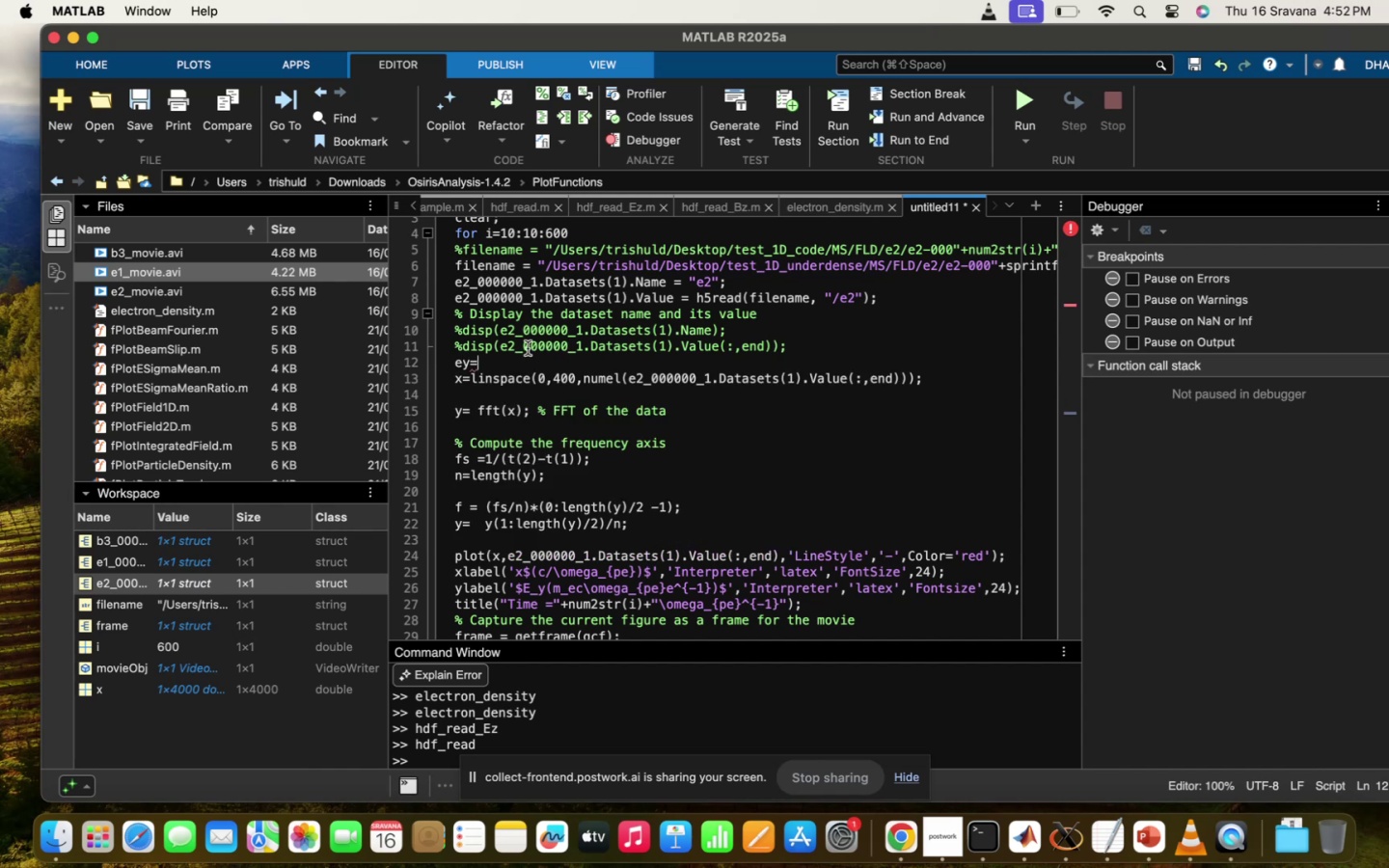 
left_click_drag(start_coordinate=[499, 345], to_coordinate=[773, 340])
 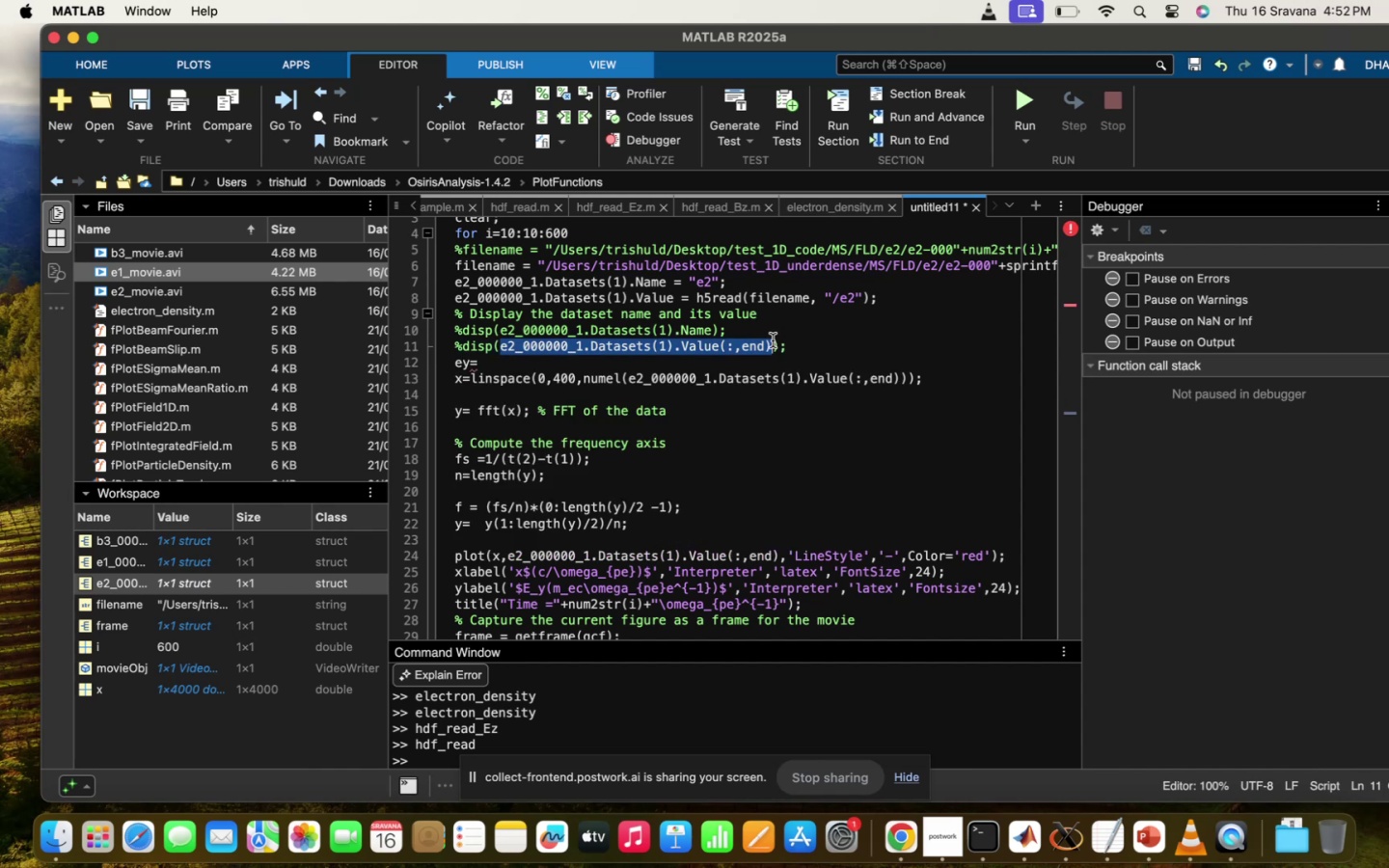 
key(Meta+C)
 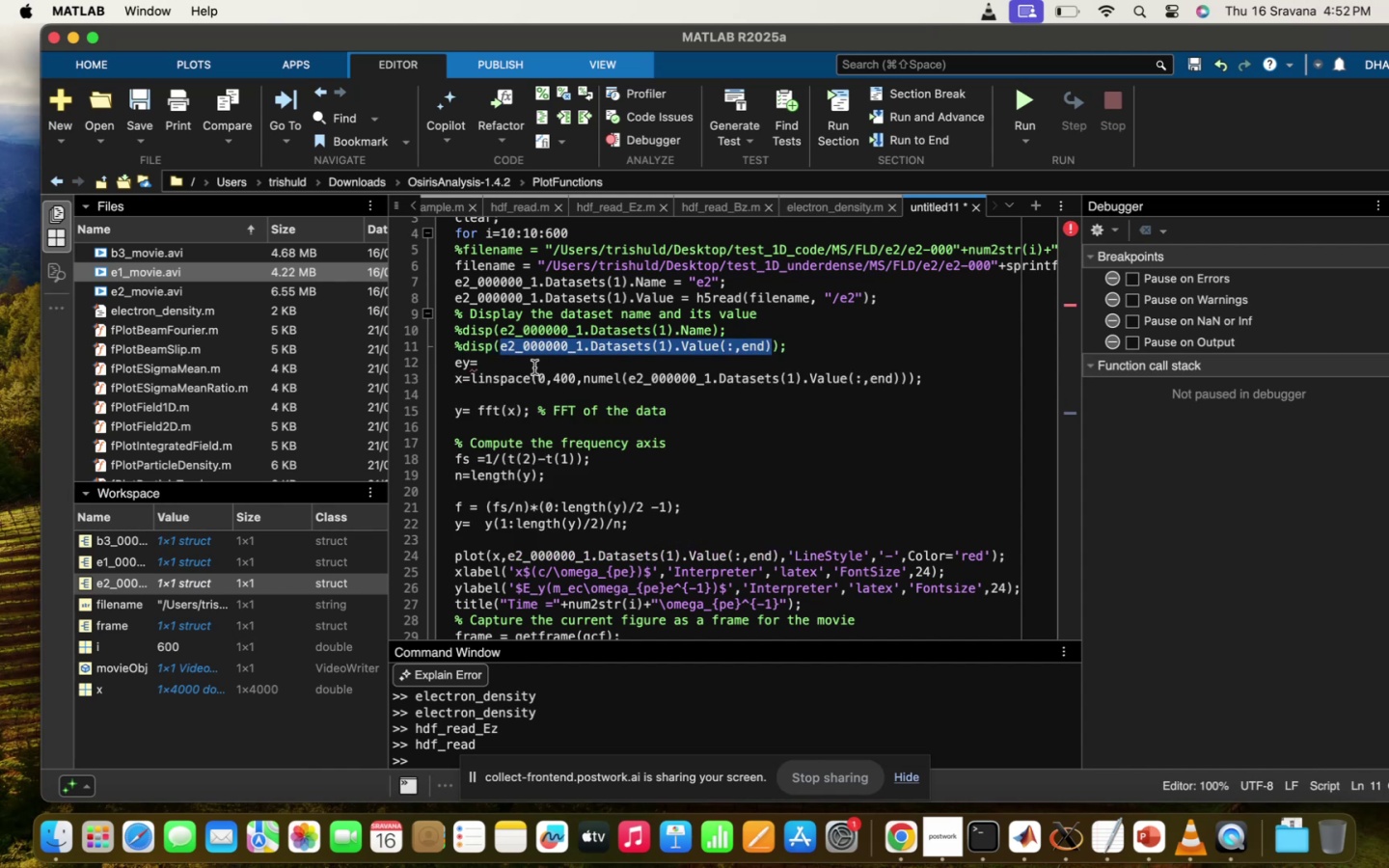 
left_click([525, 366])
 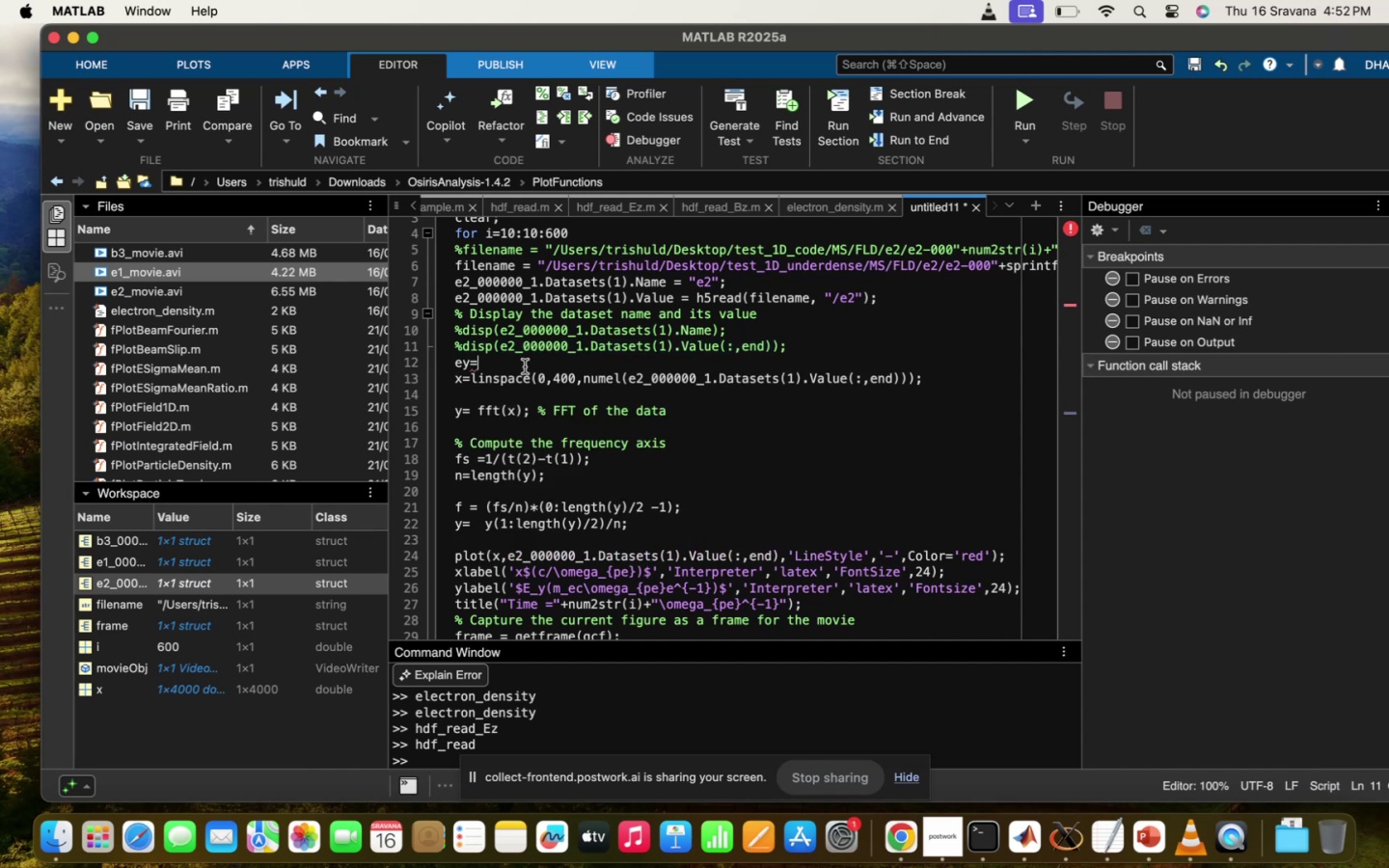 
key(Meta+V)
 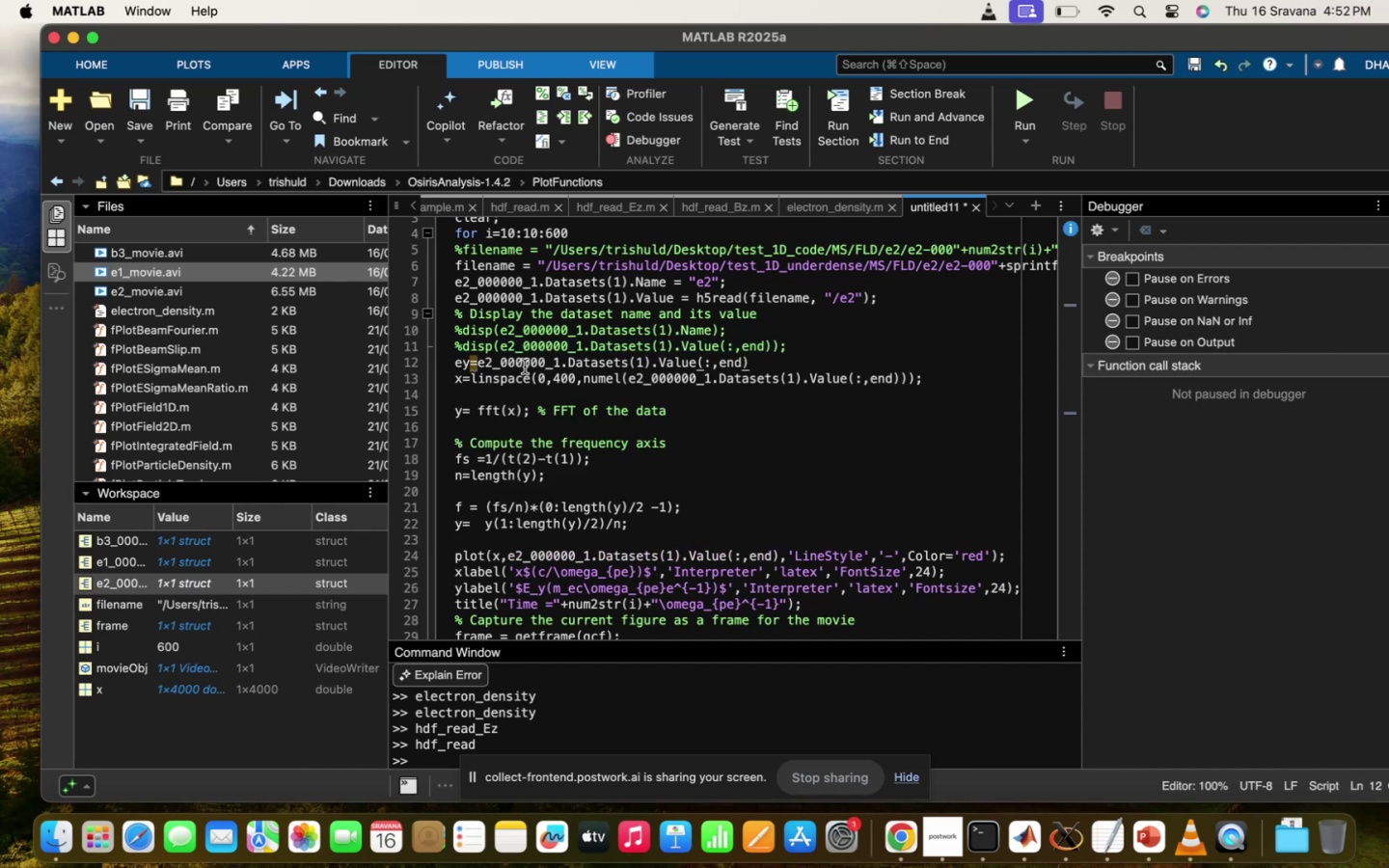 
key(Semicolon)
 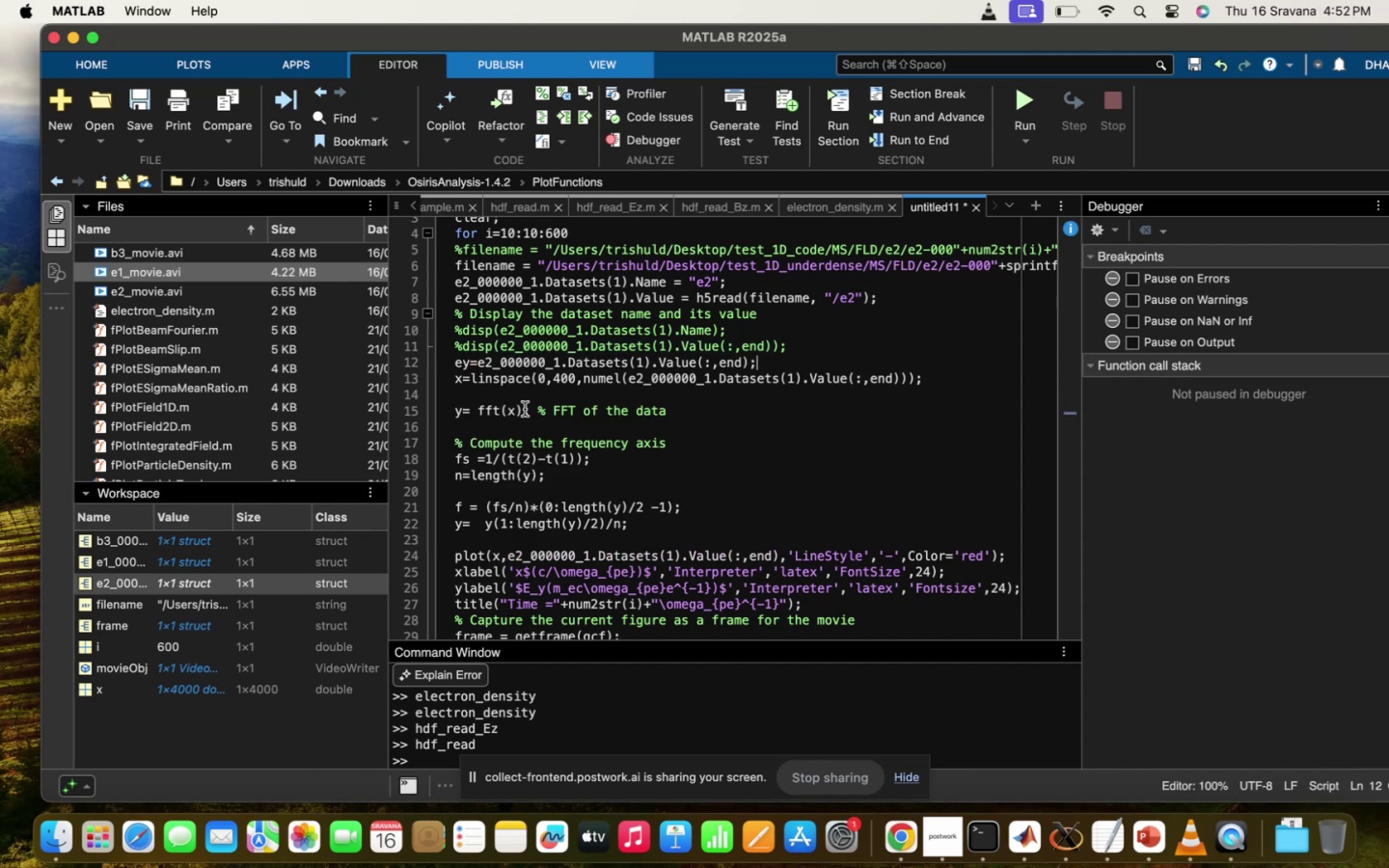 
left_click([513, 409])
 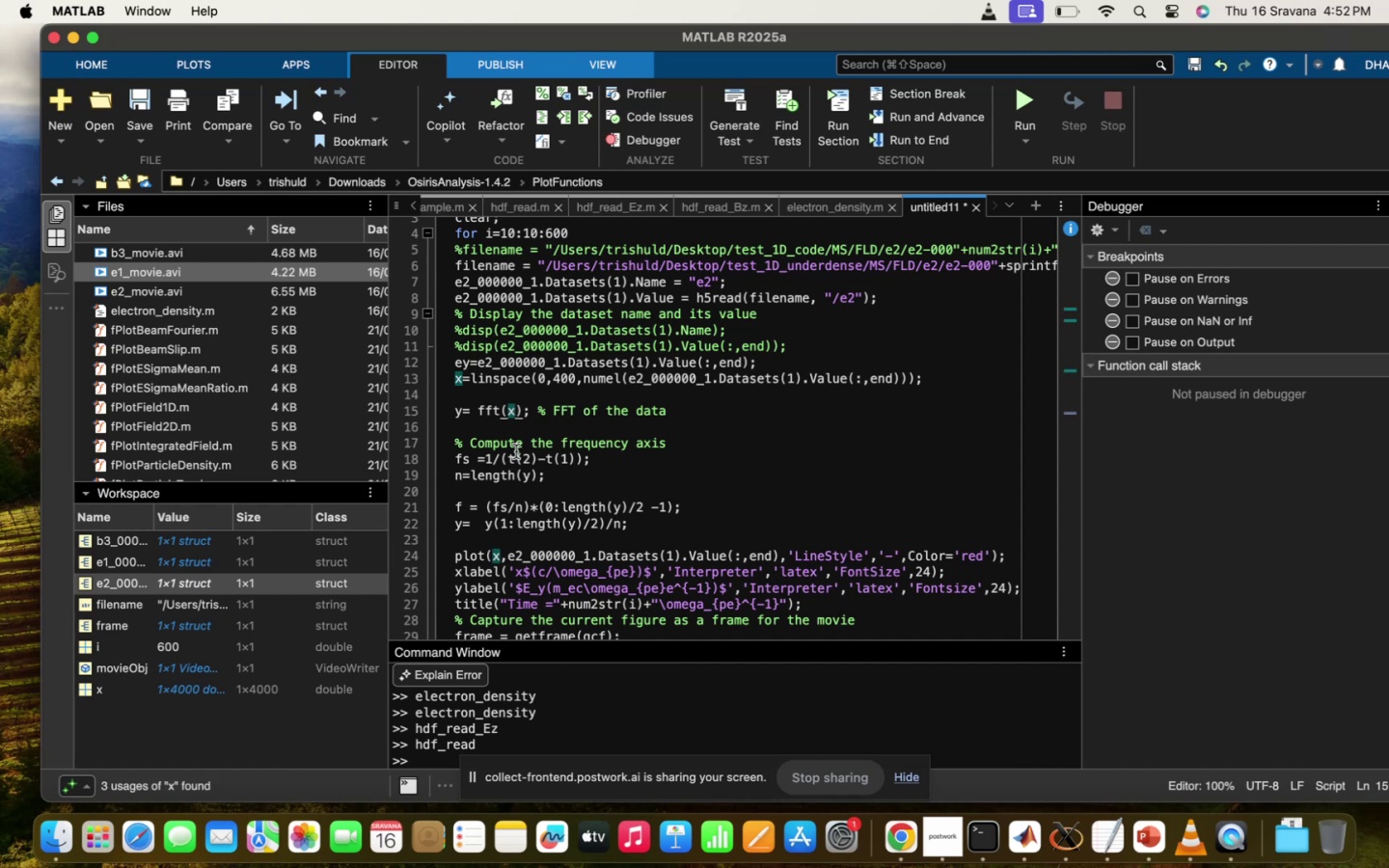 
key(Backspace)
type(ey)
 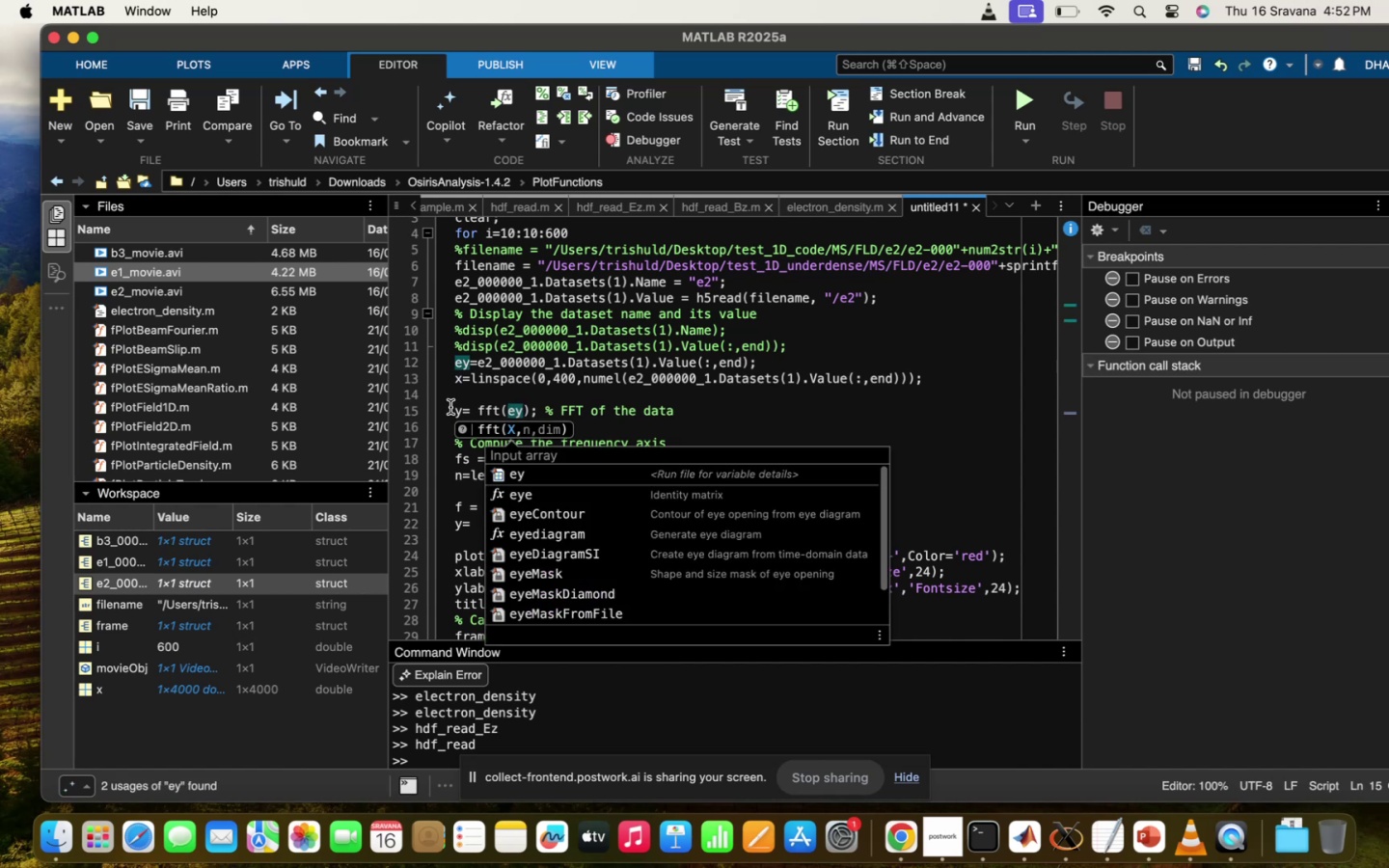 
left_click([451, 405])
 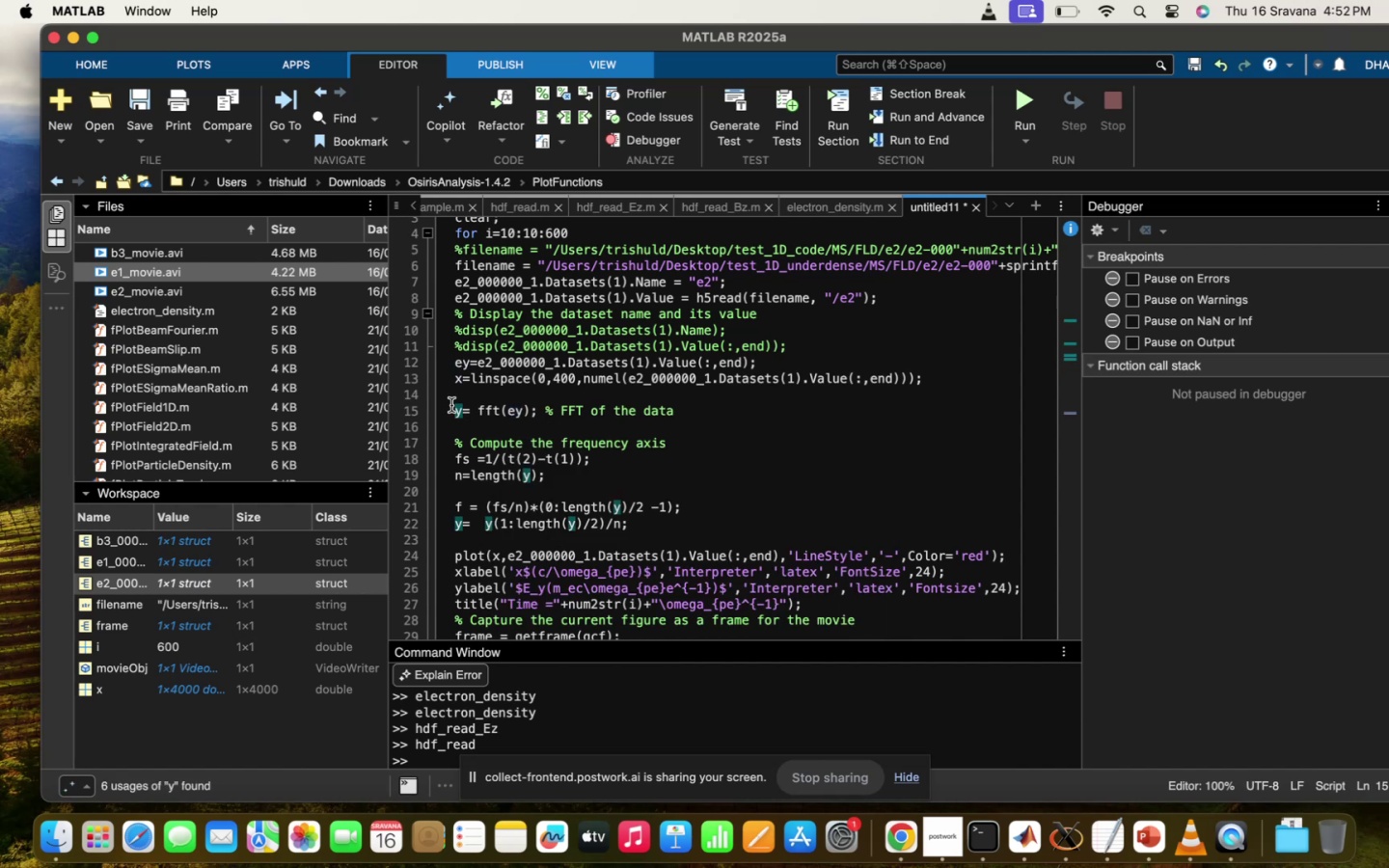 
key(E)
 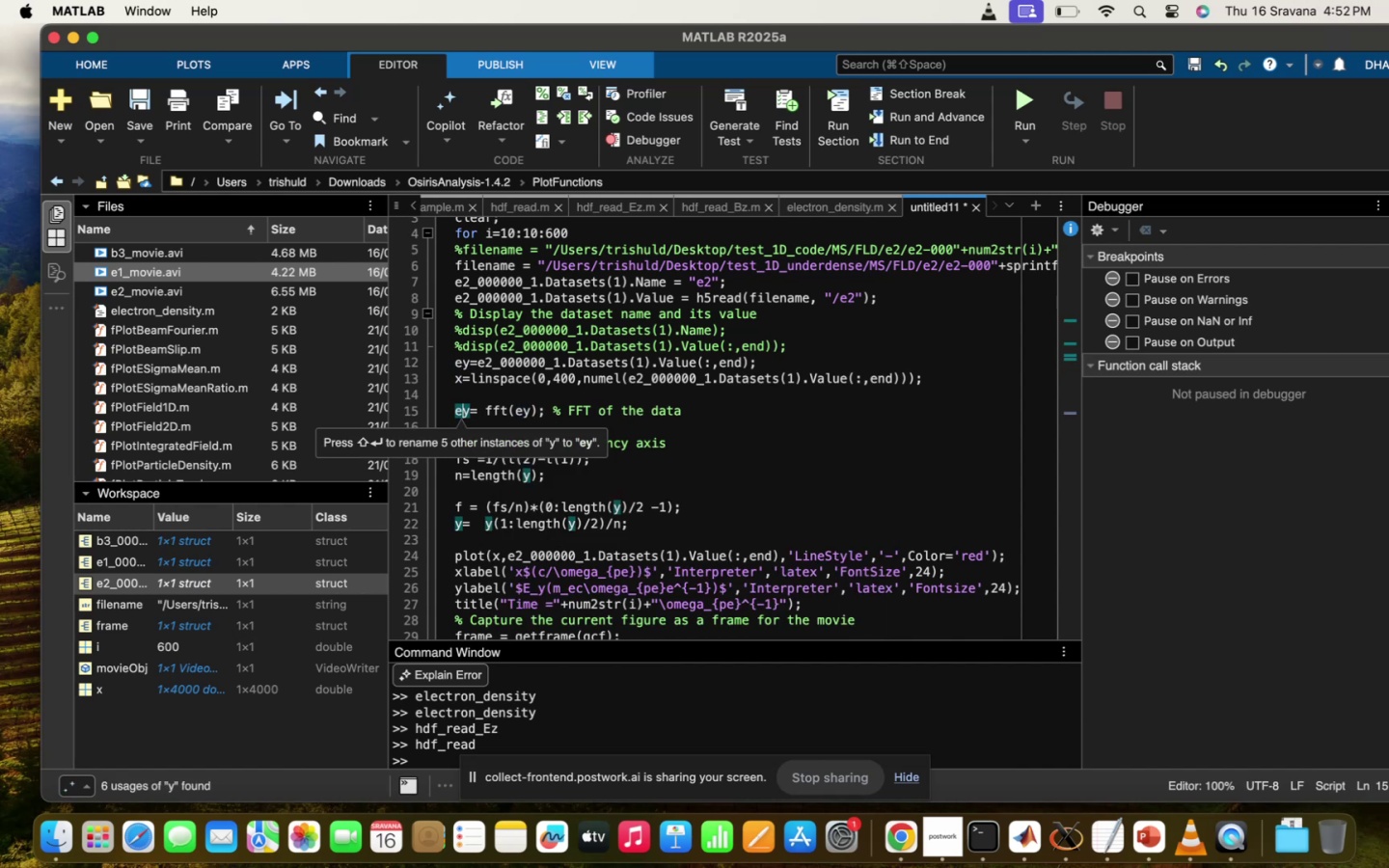 
key(ArrowRight)
 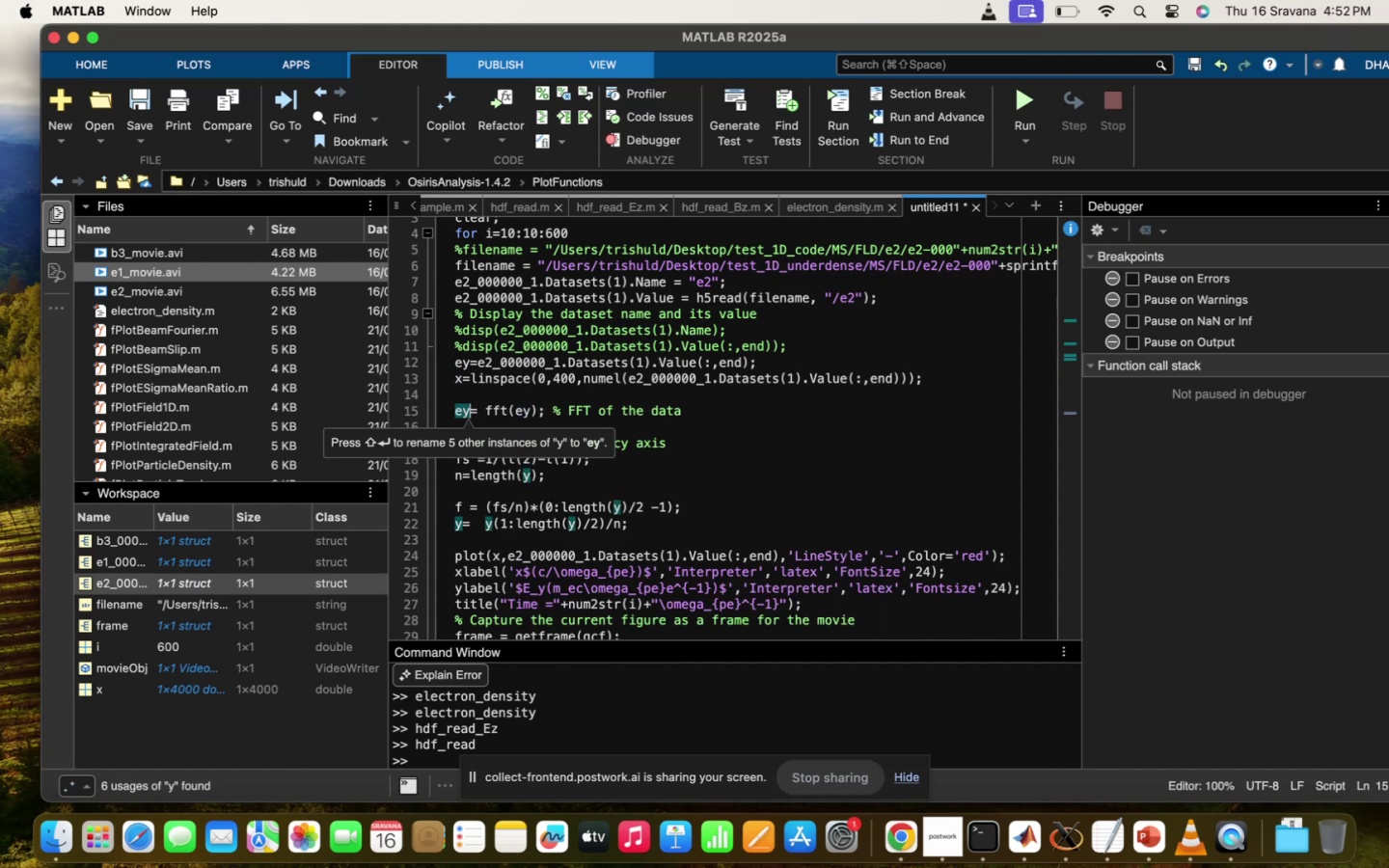 
type(_fft)
 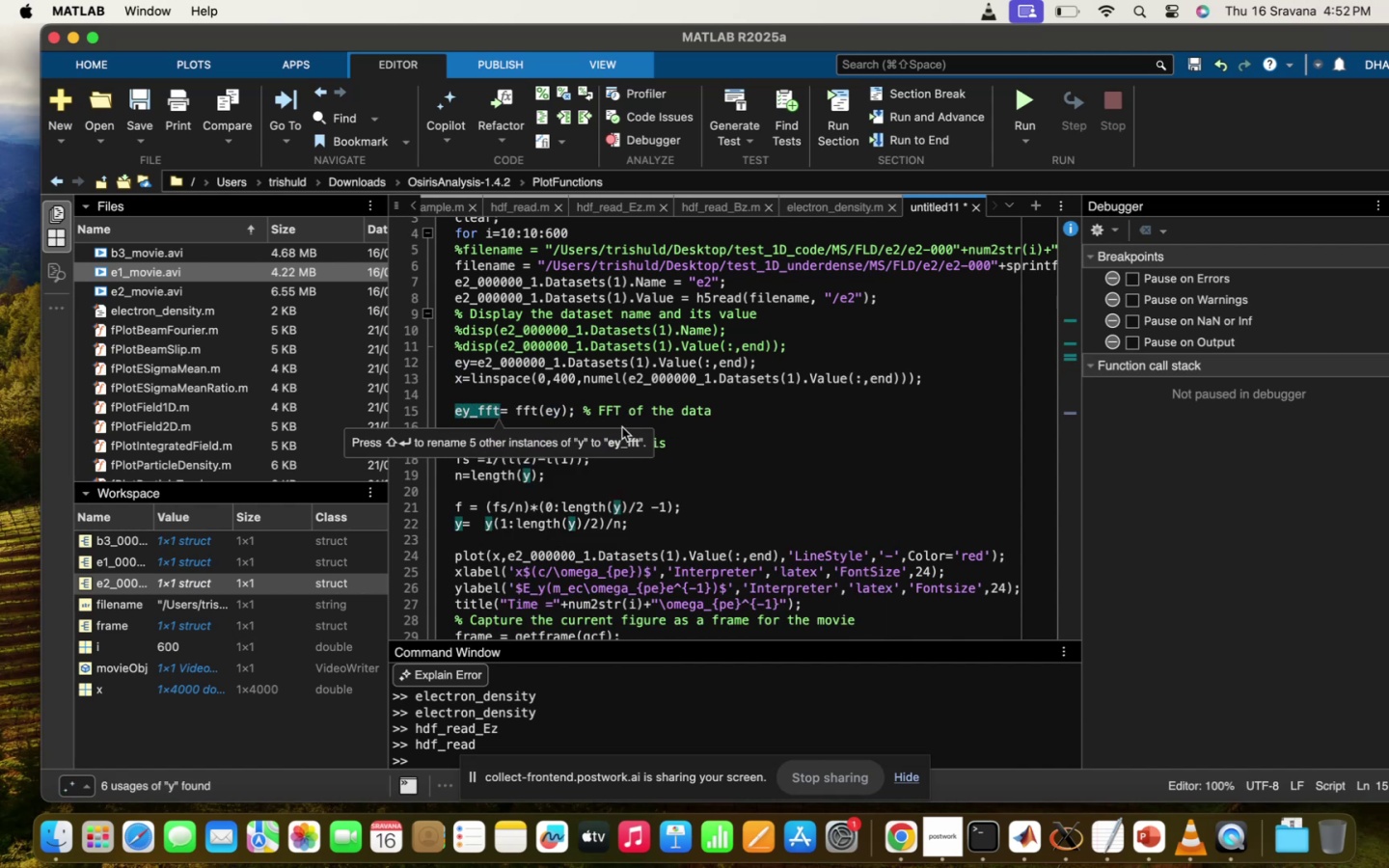 
left_click([642, 398])
 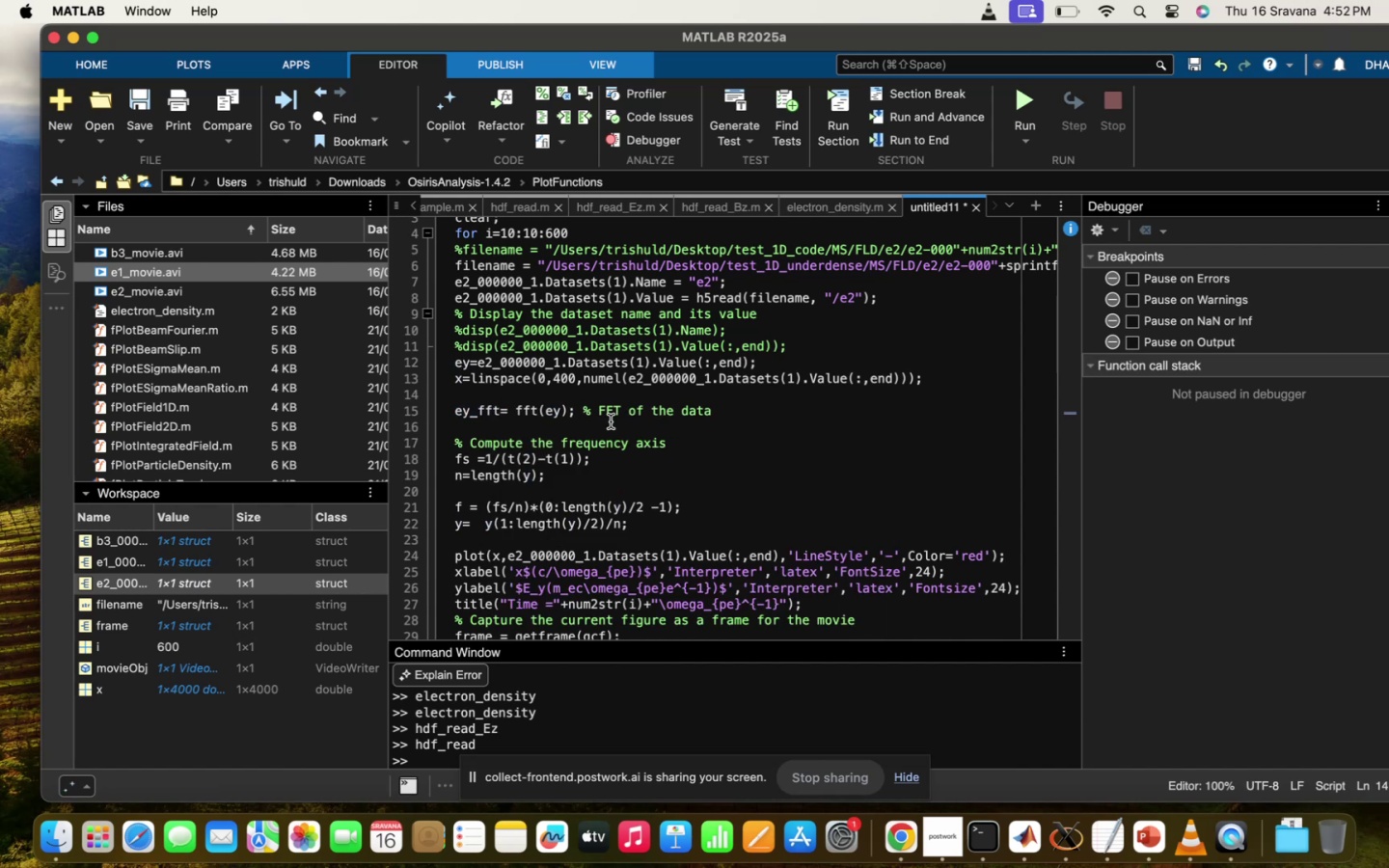 
left_click([615, 427])
 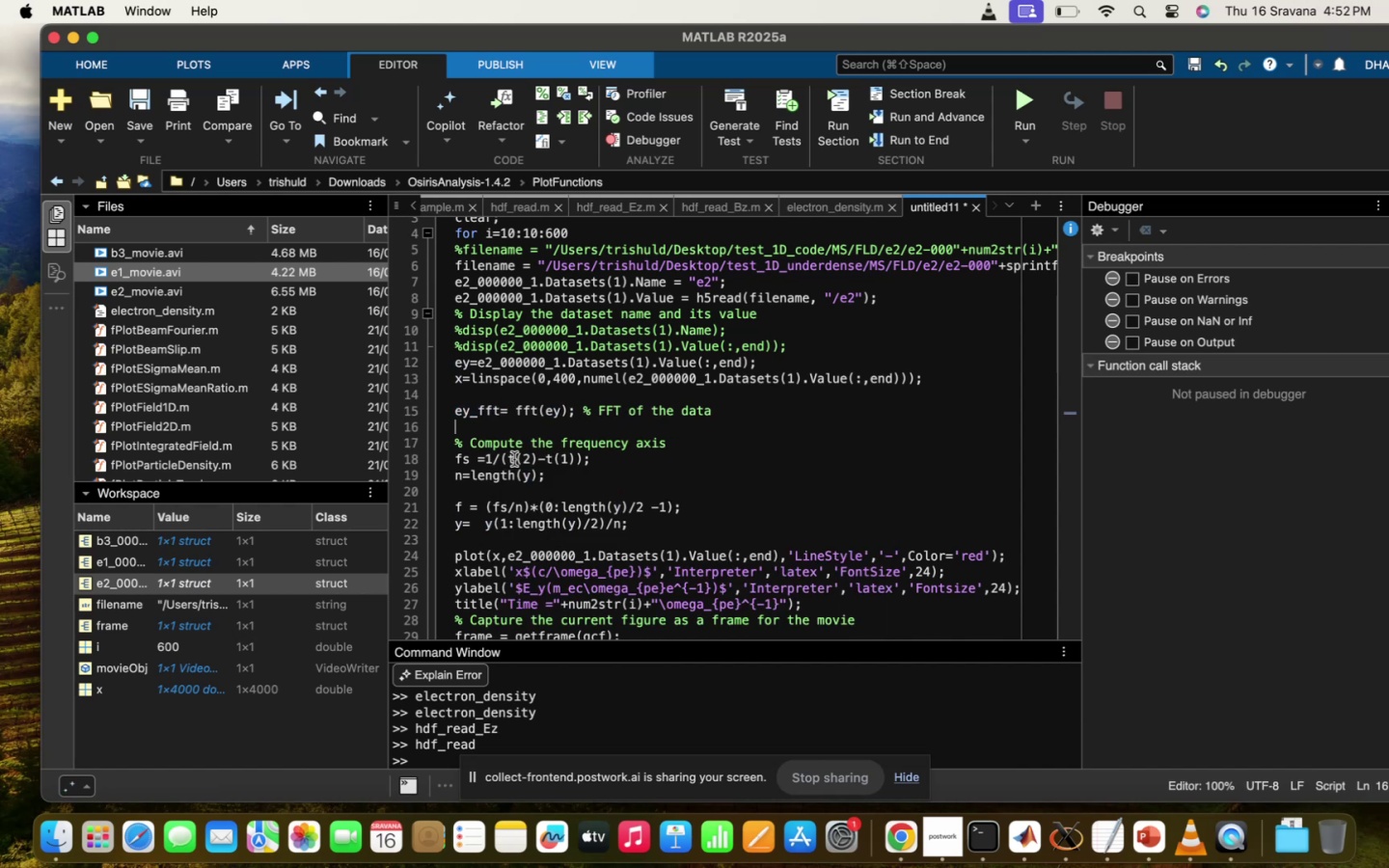 
key(Backspace)
 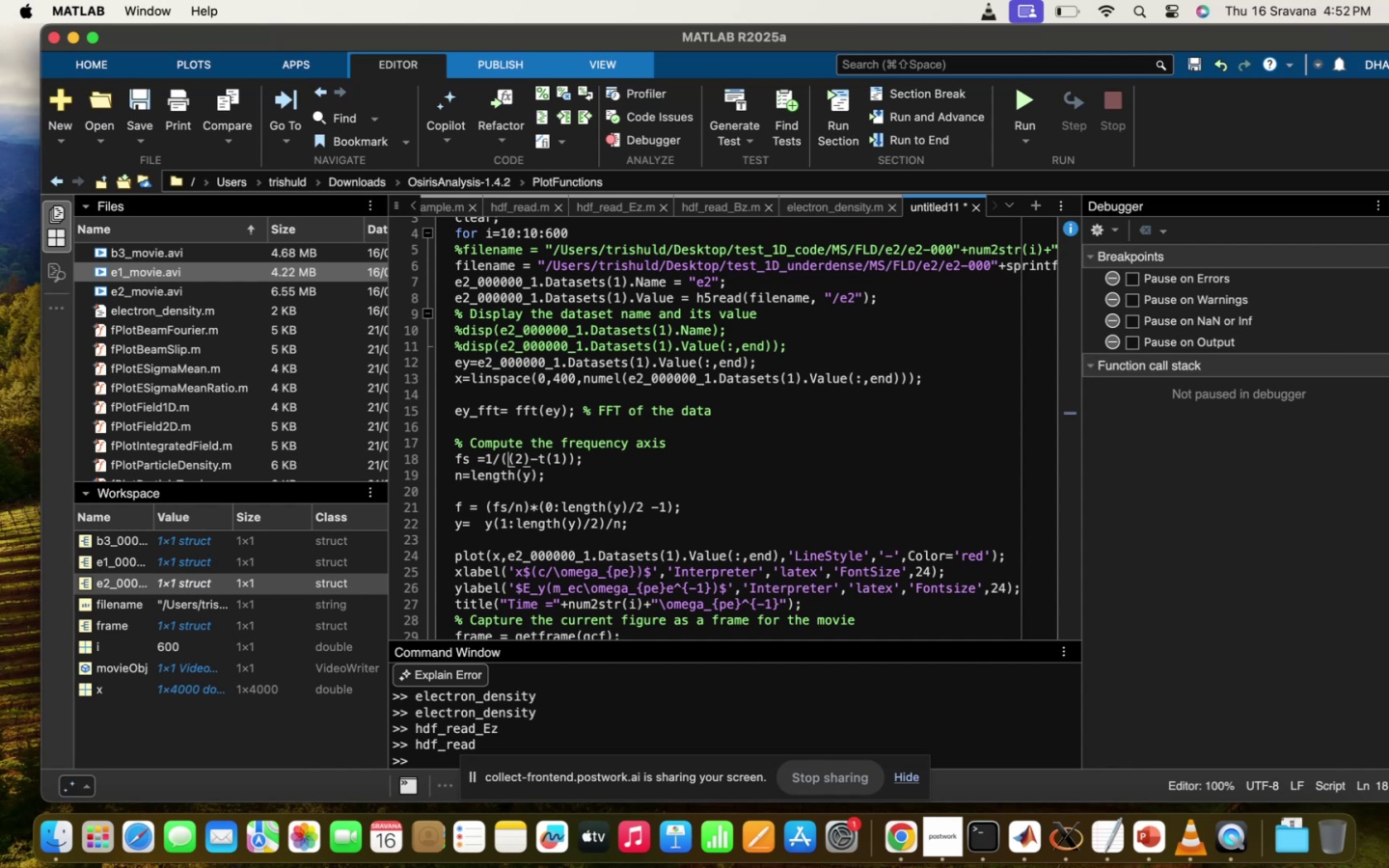 
key(X)
 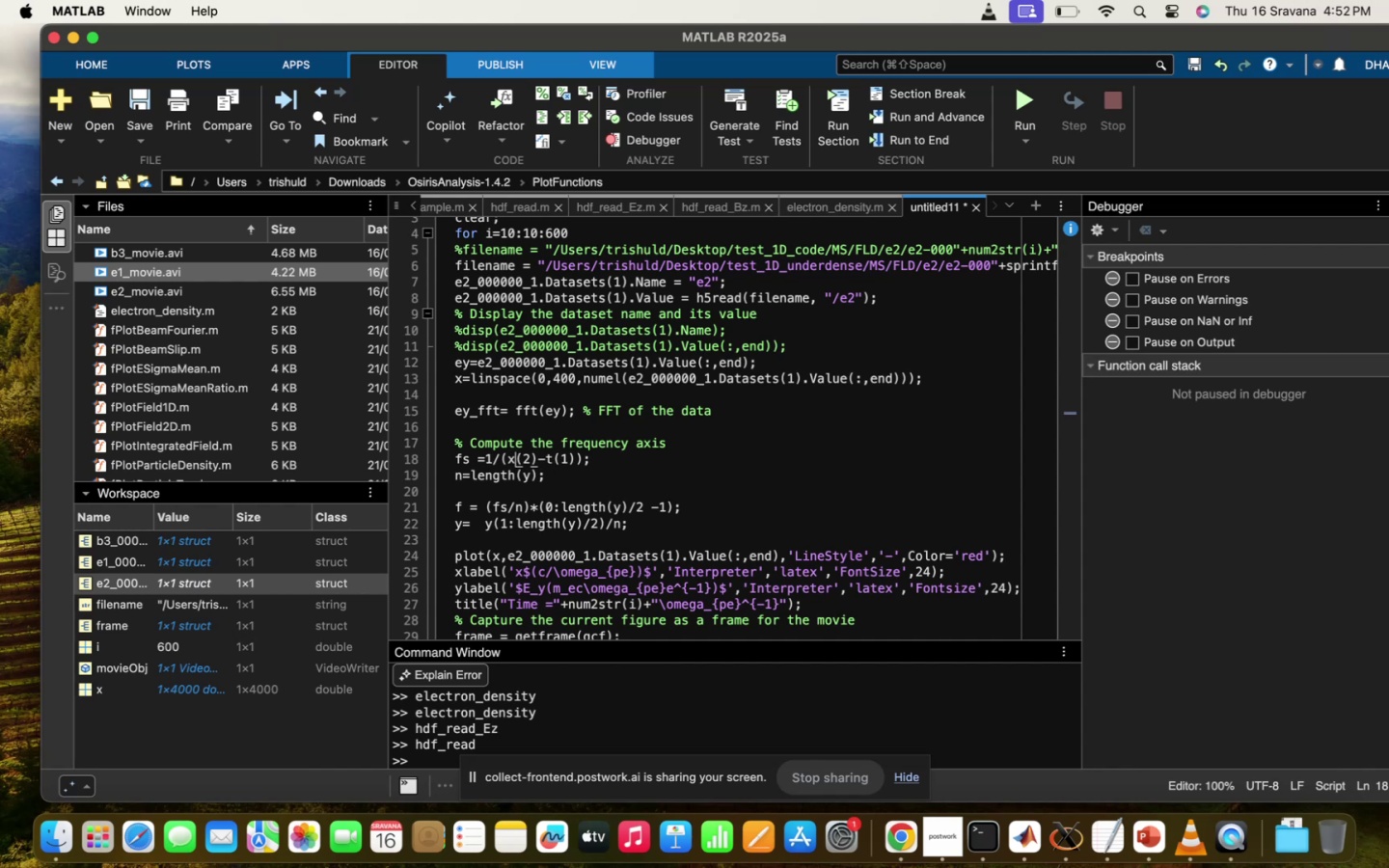 
key(ArrowRight)
 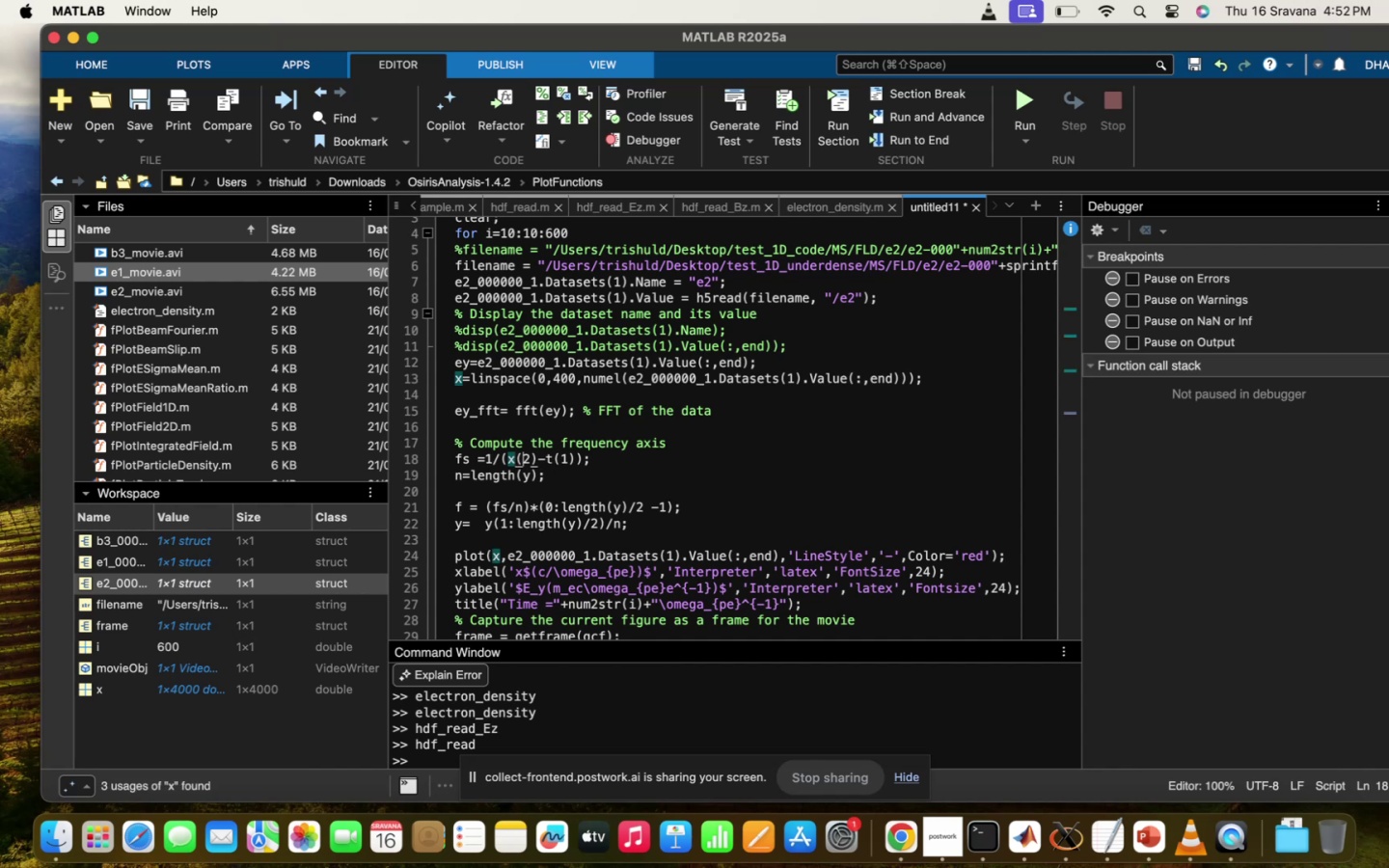 
key(ArrowRight)
 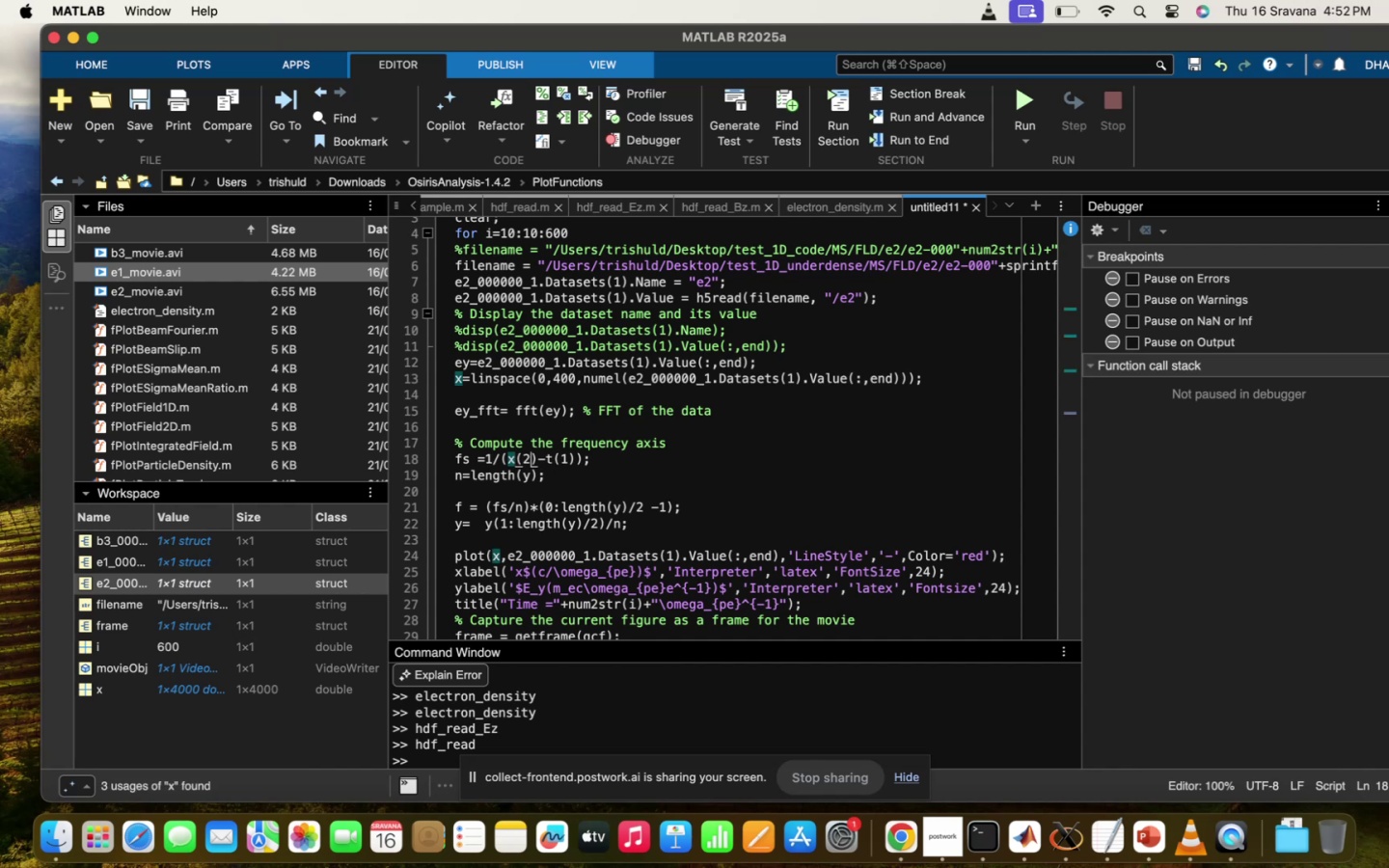 
key(ArrowRight)
 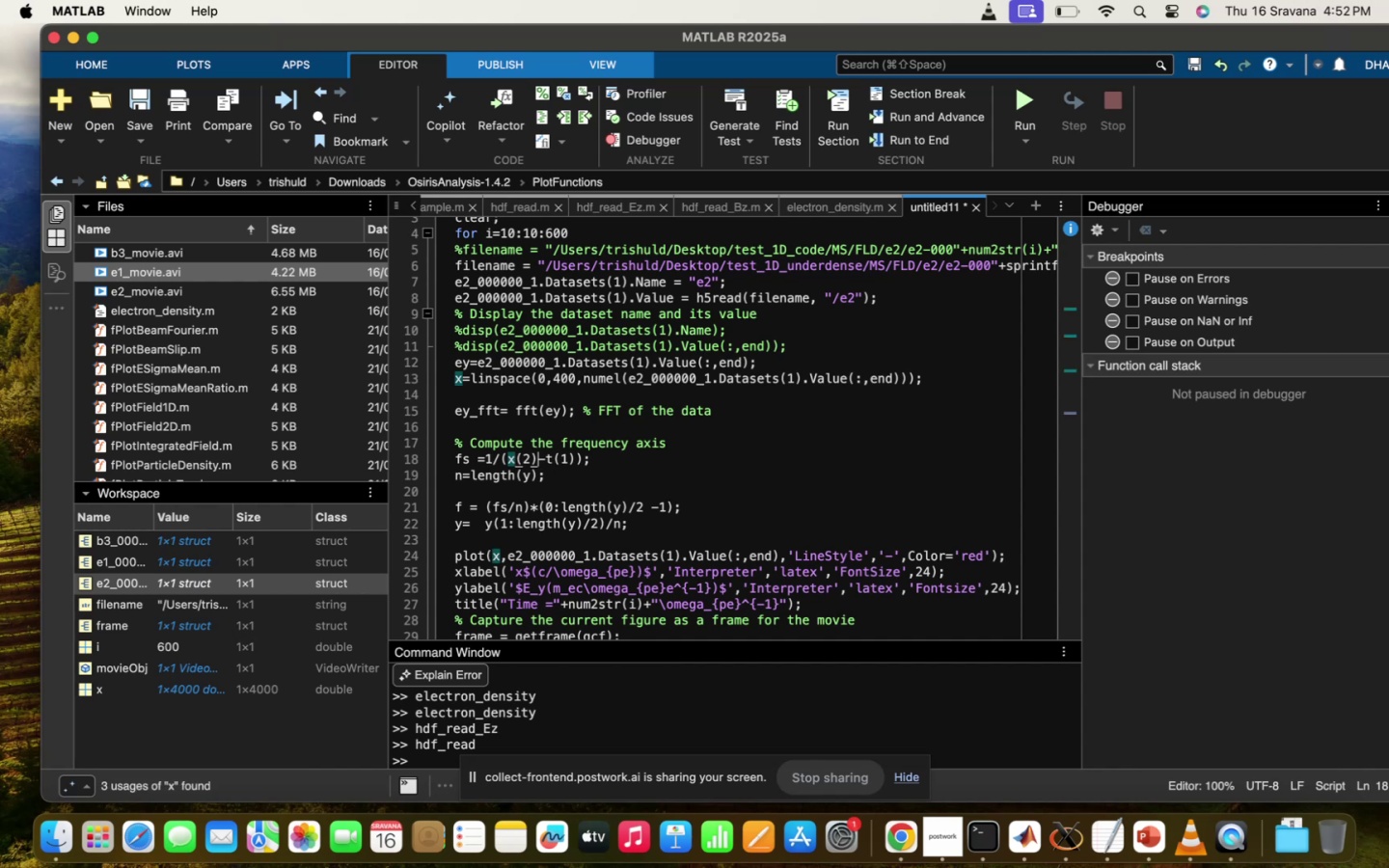 
key(ArrowRight)
 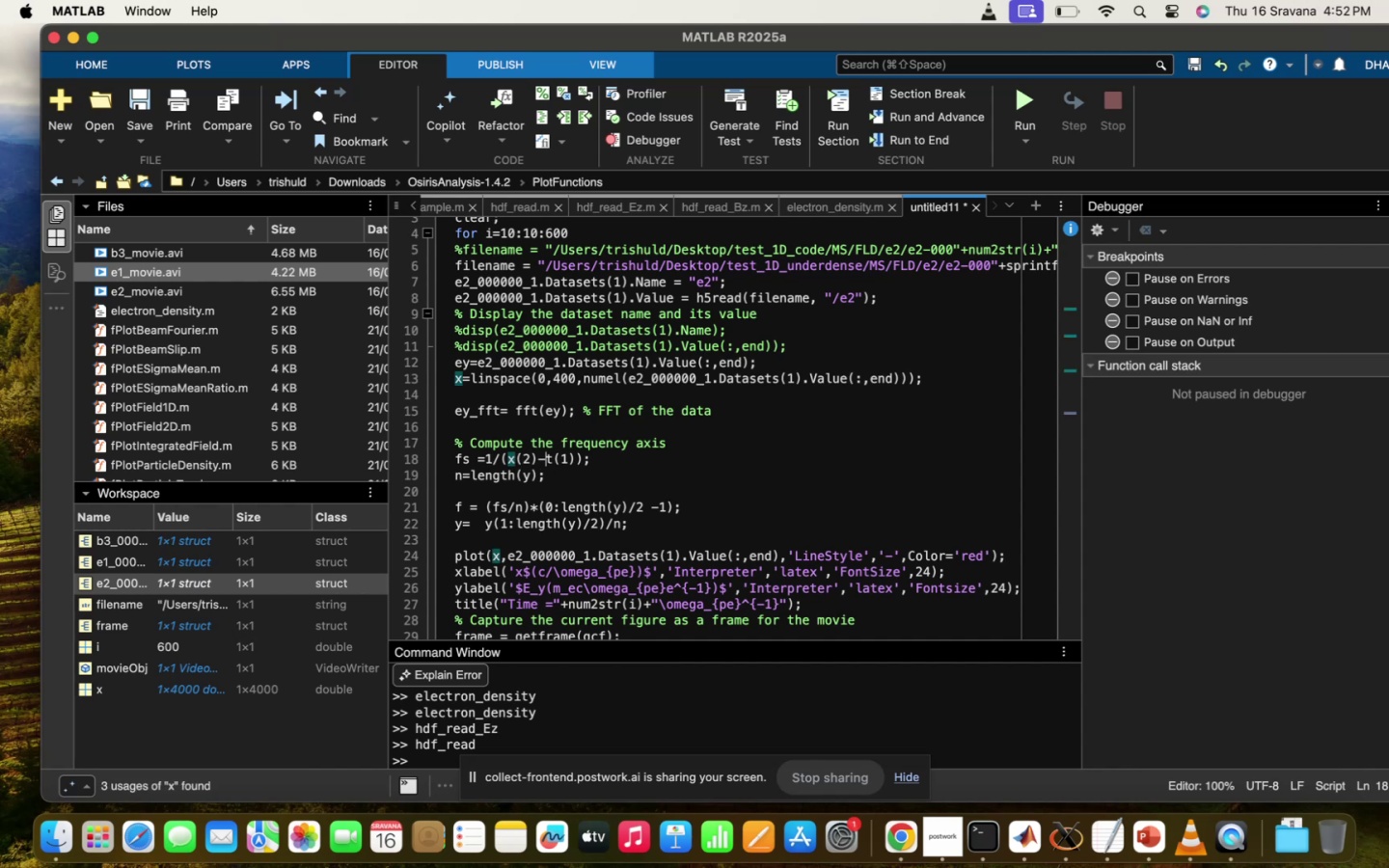 
key(ArrowRight)
 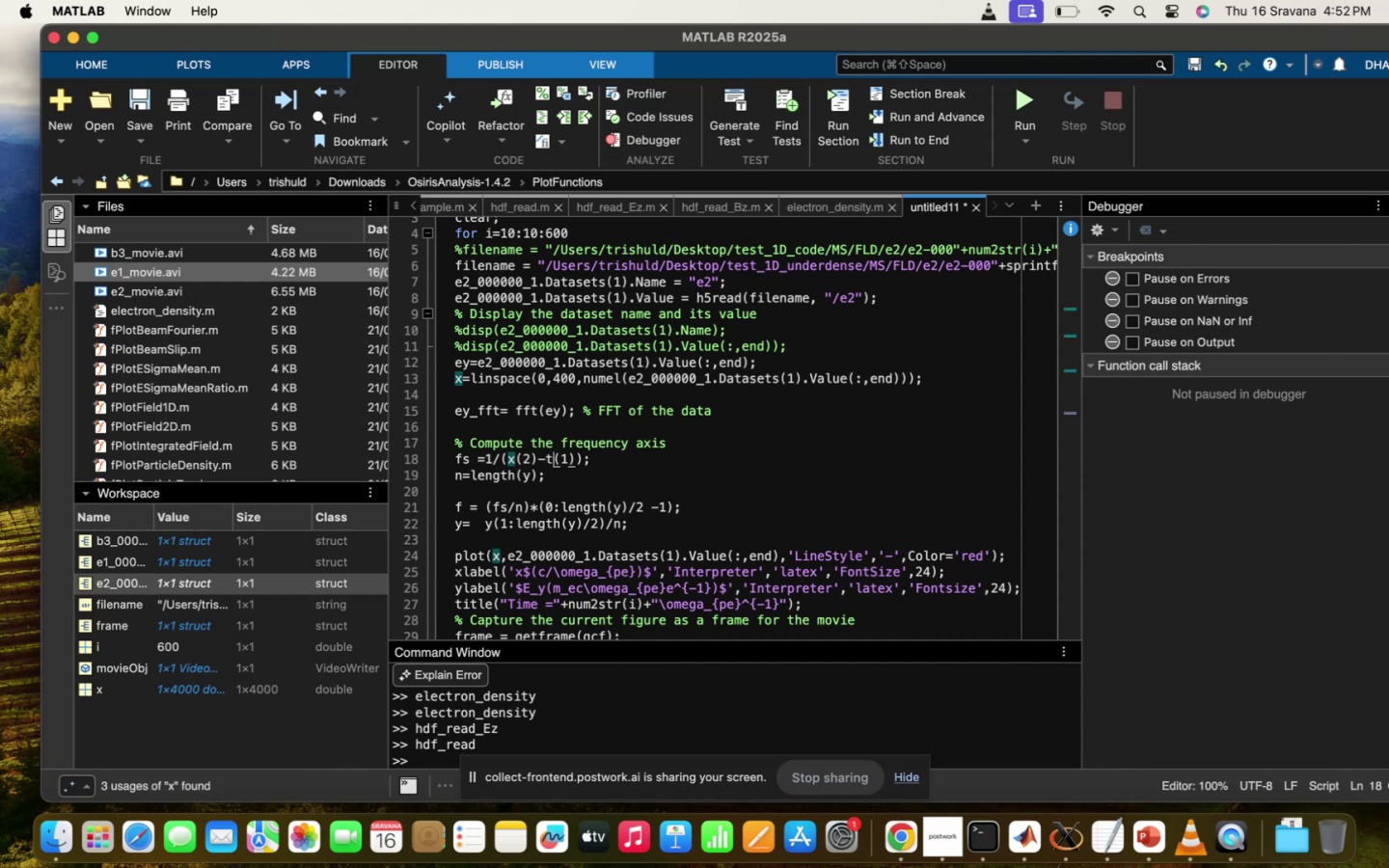 
key(Backspace)
 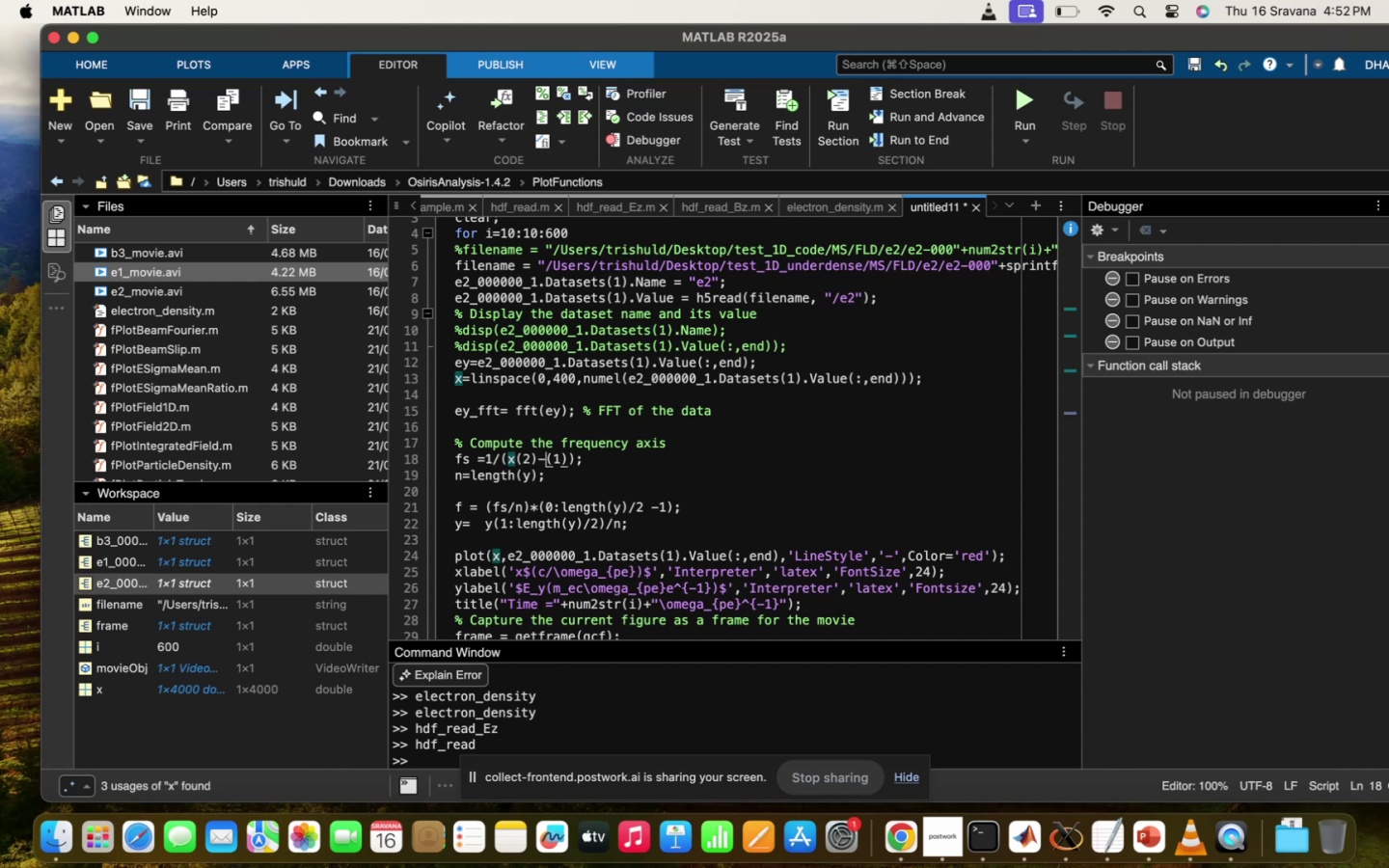 
key(X)
 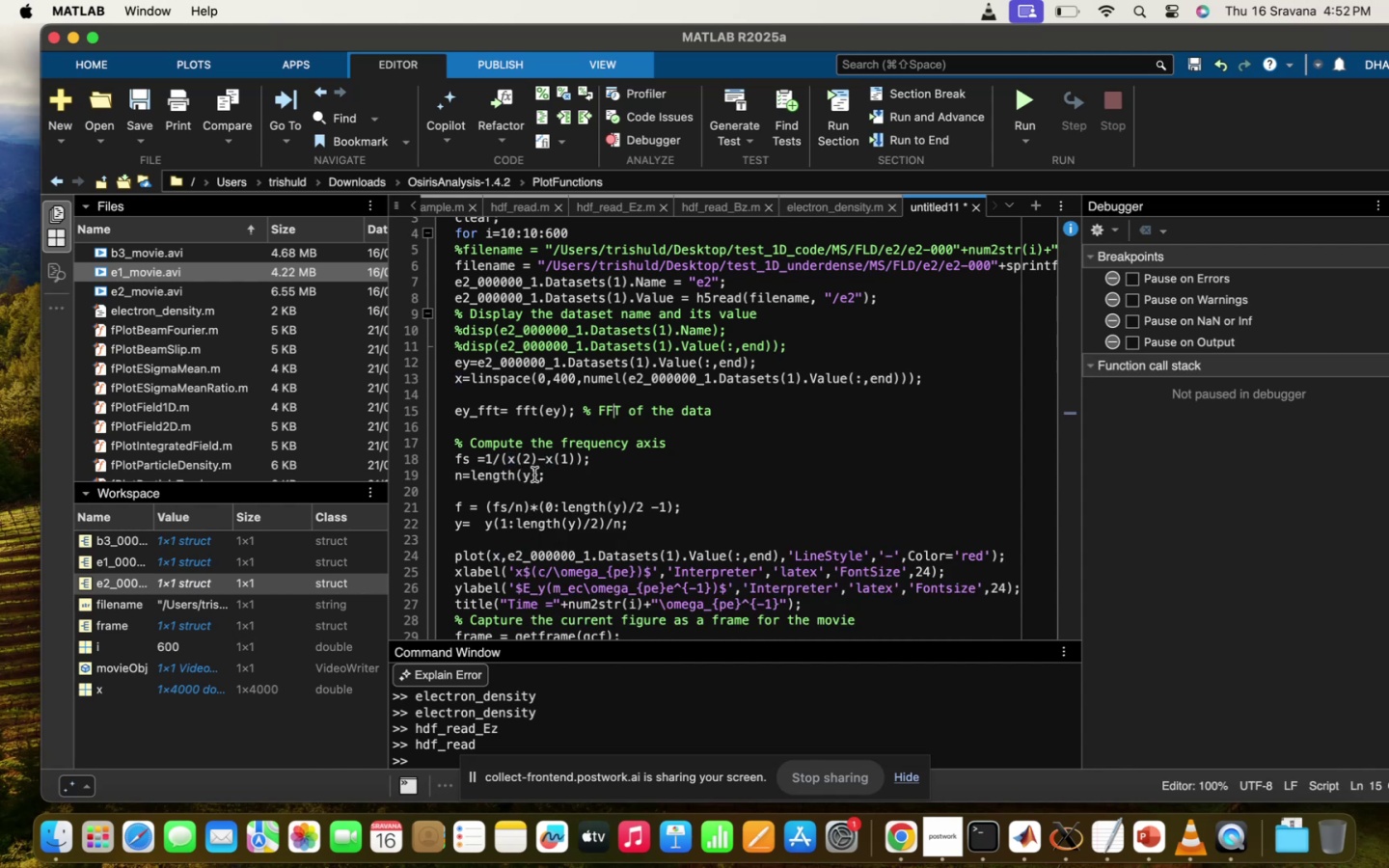 
wait(6.82)
 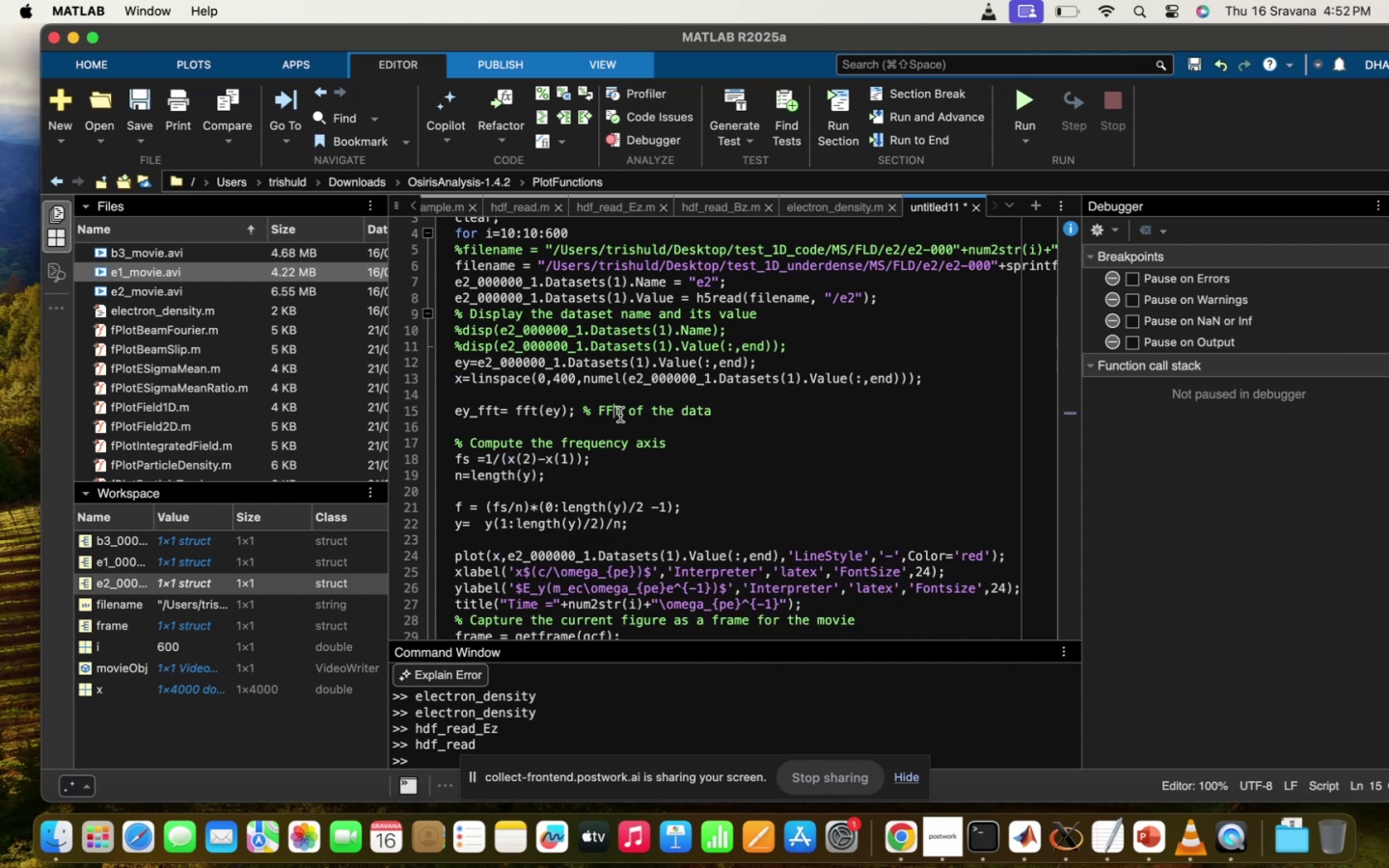 
left_click([522, 476])
 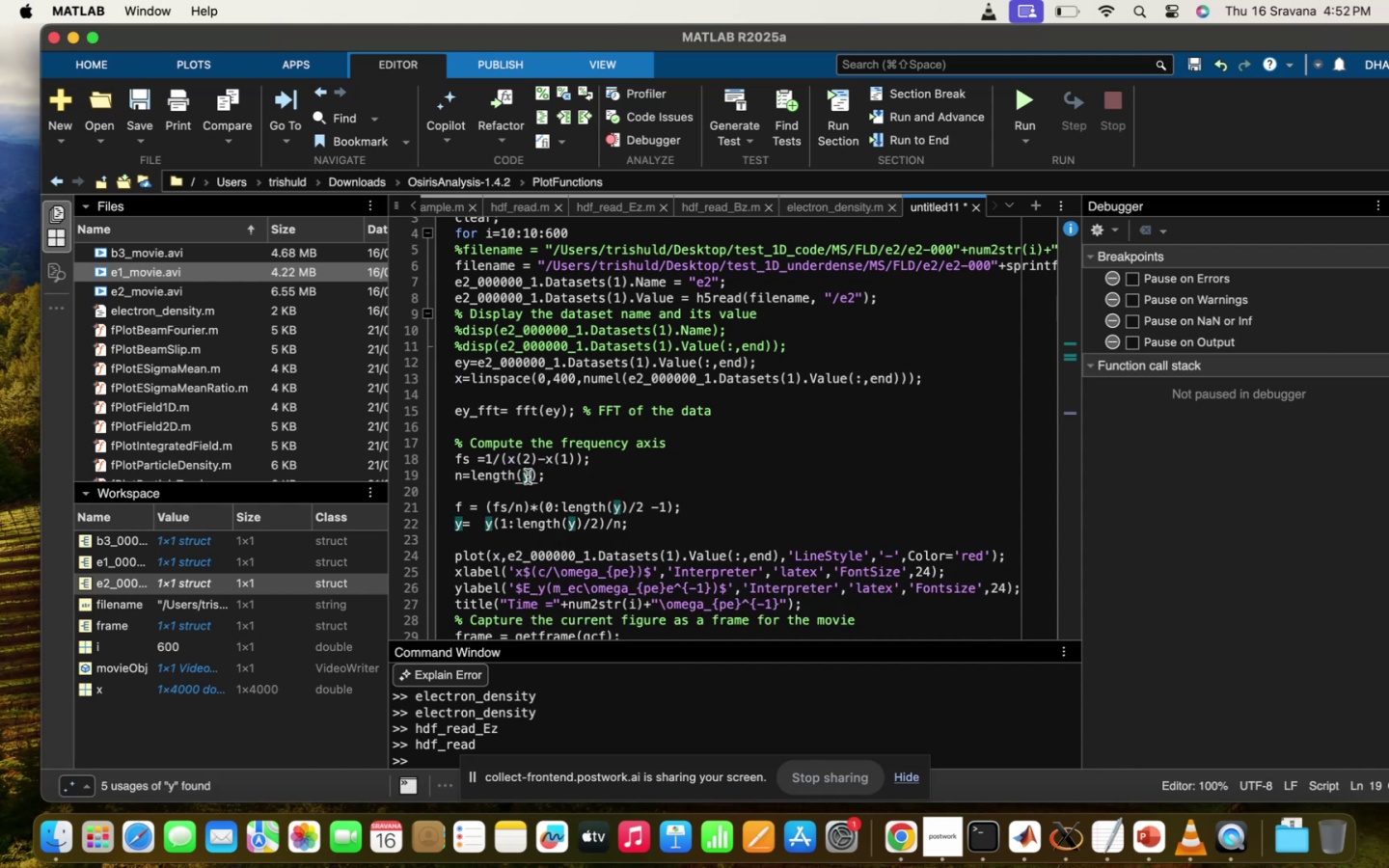 
key(Backspace)
type(ey_fft)
 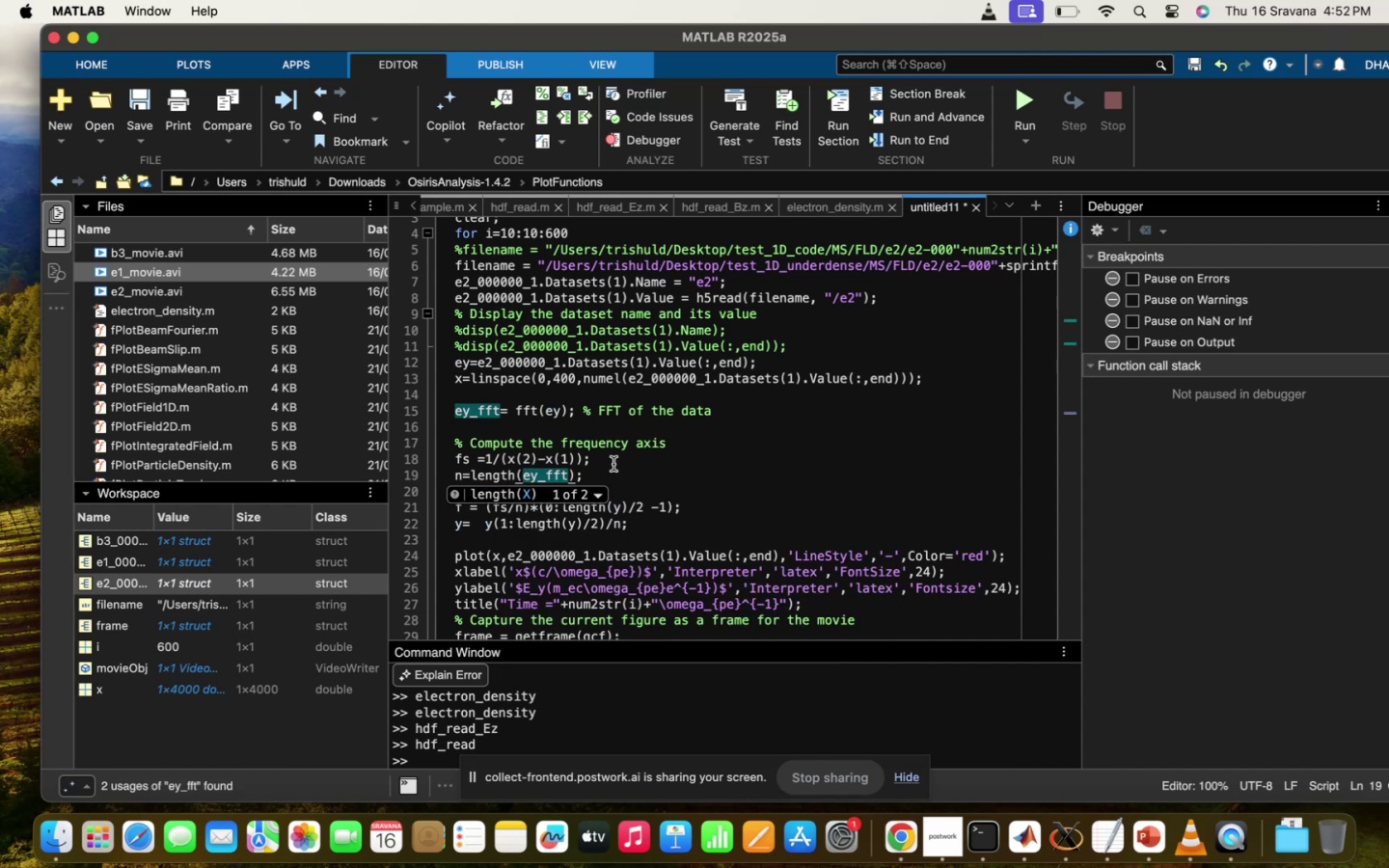 
left_click([613, 469])
 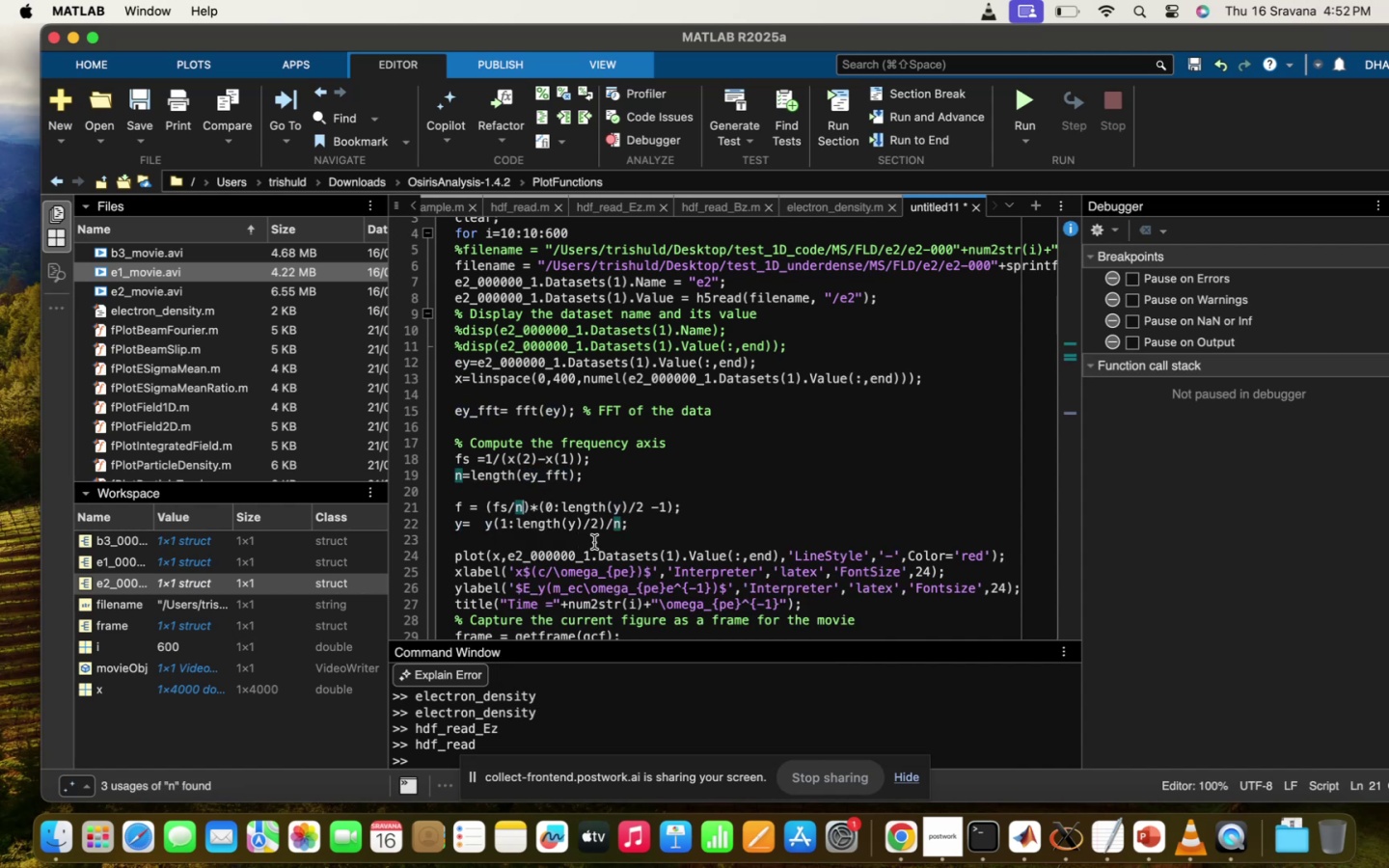 
wait(5.23)
 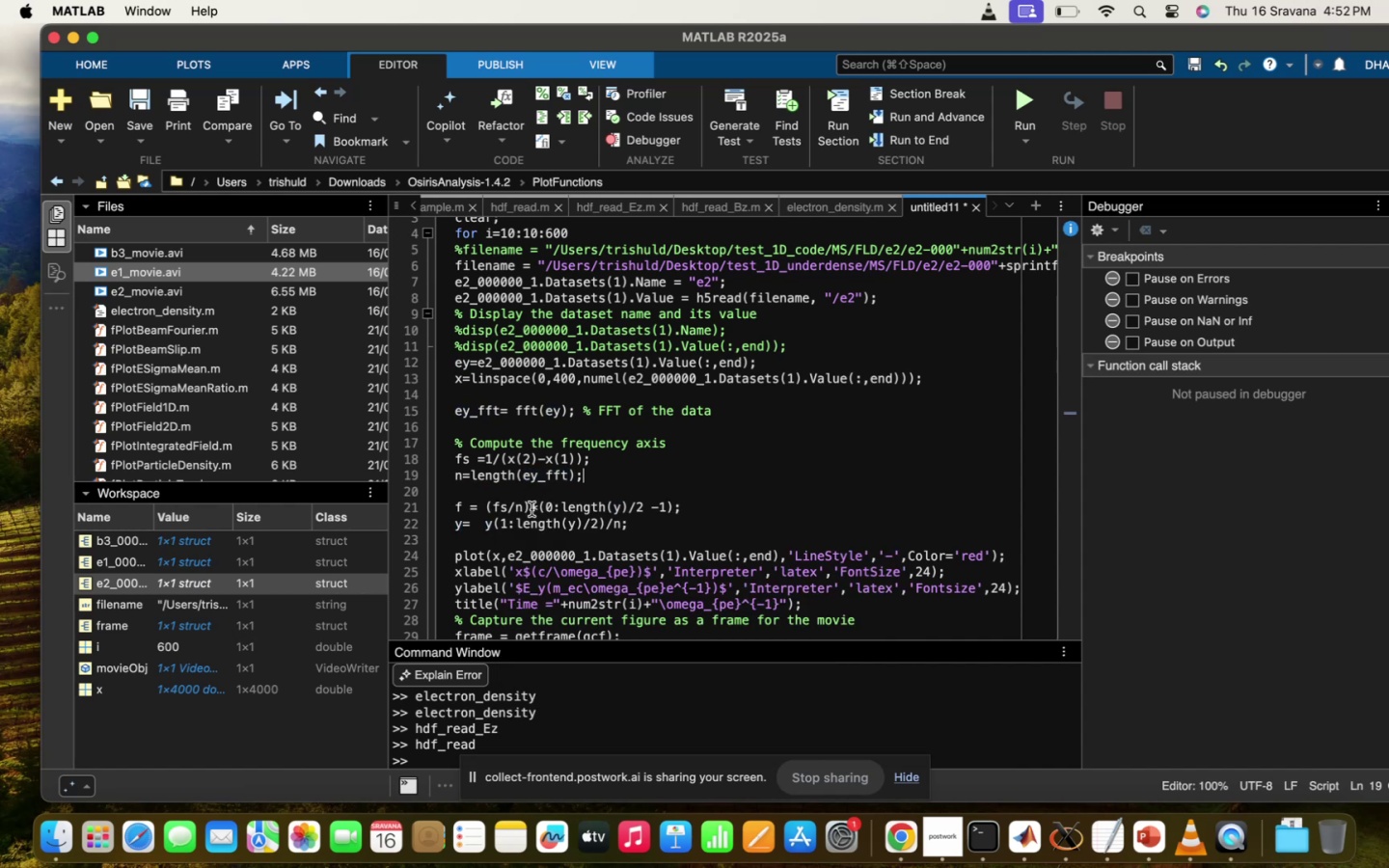 
left_click([624, 502])
 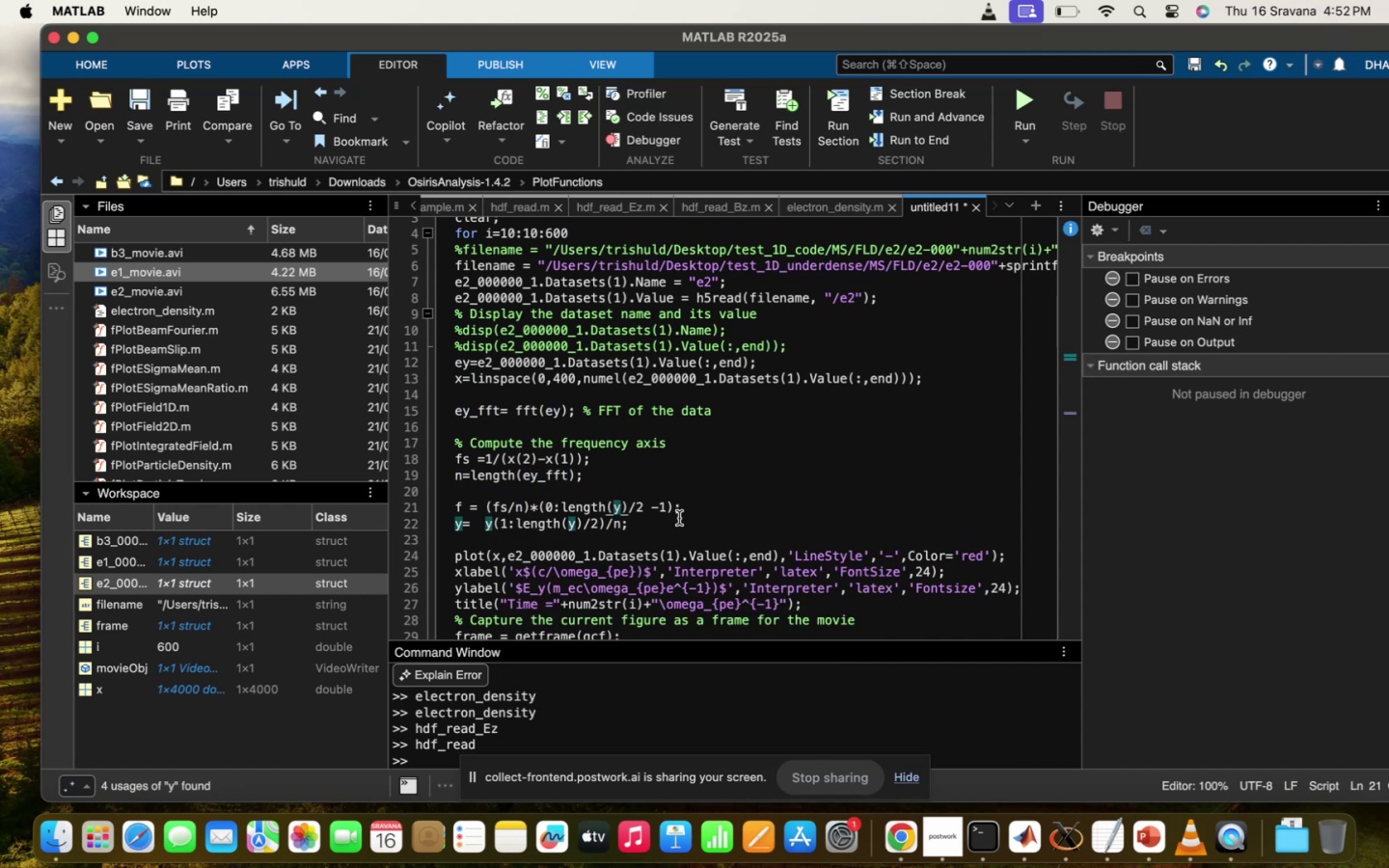 
left_click([684, 509])
 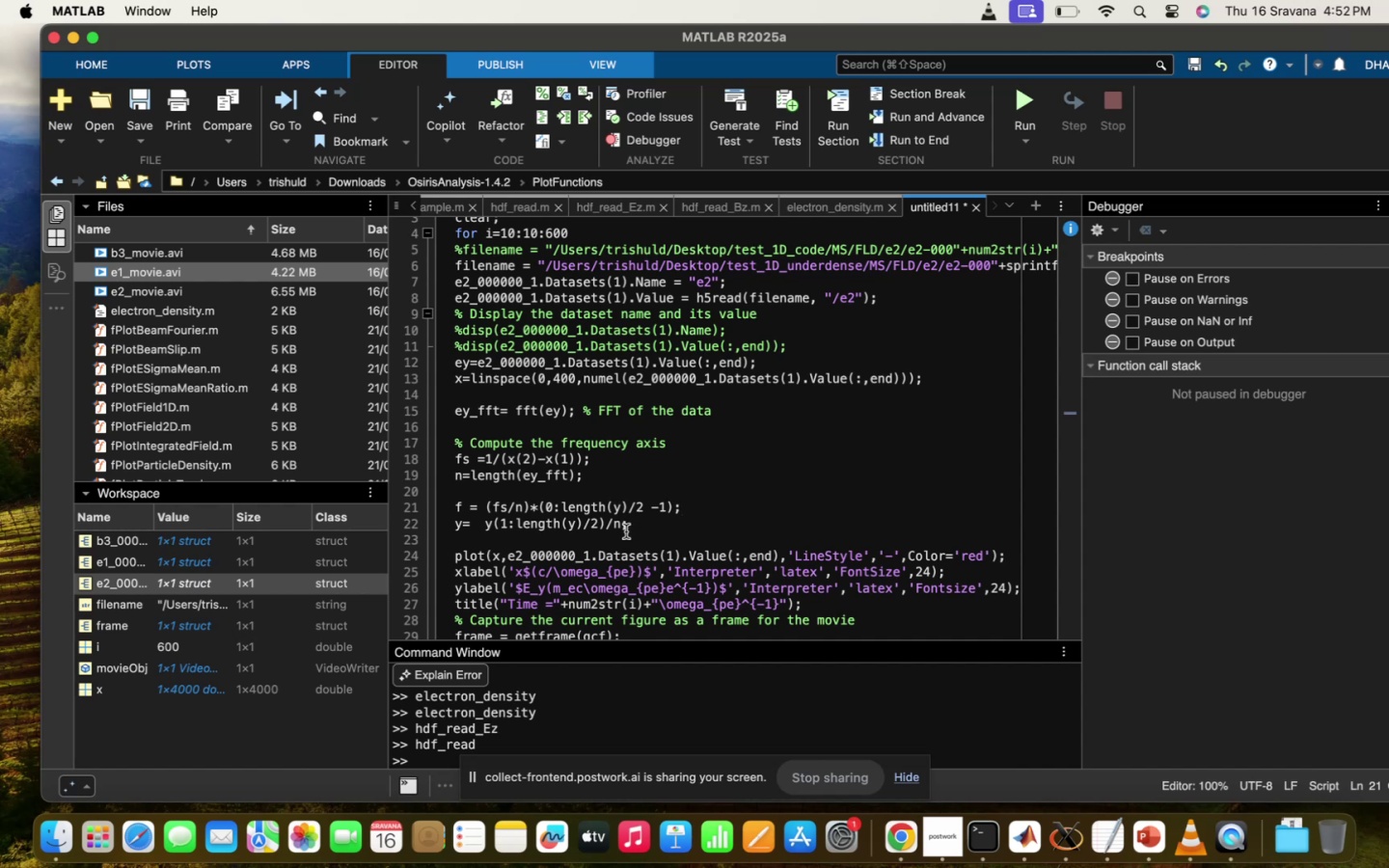 
left_click([611, 526])
 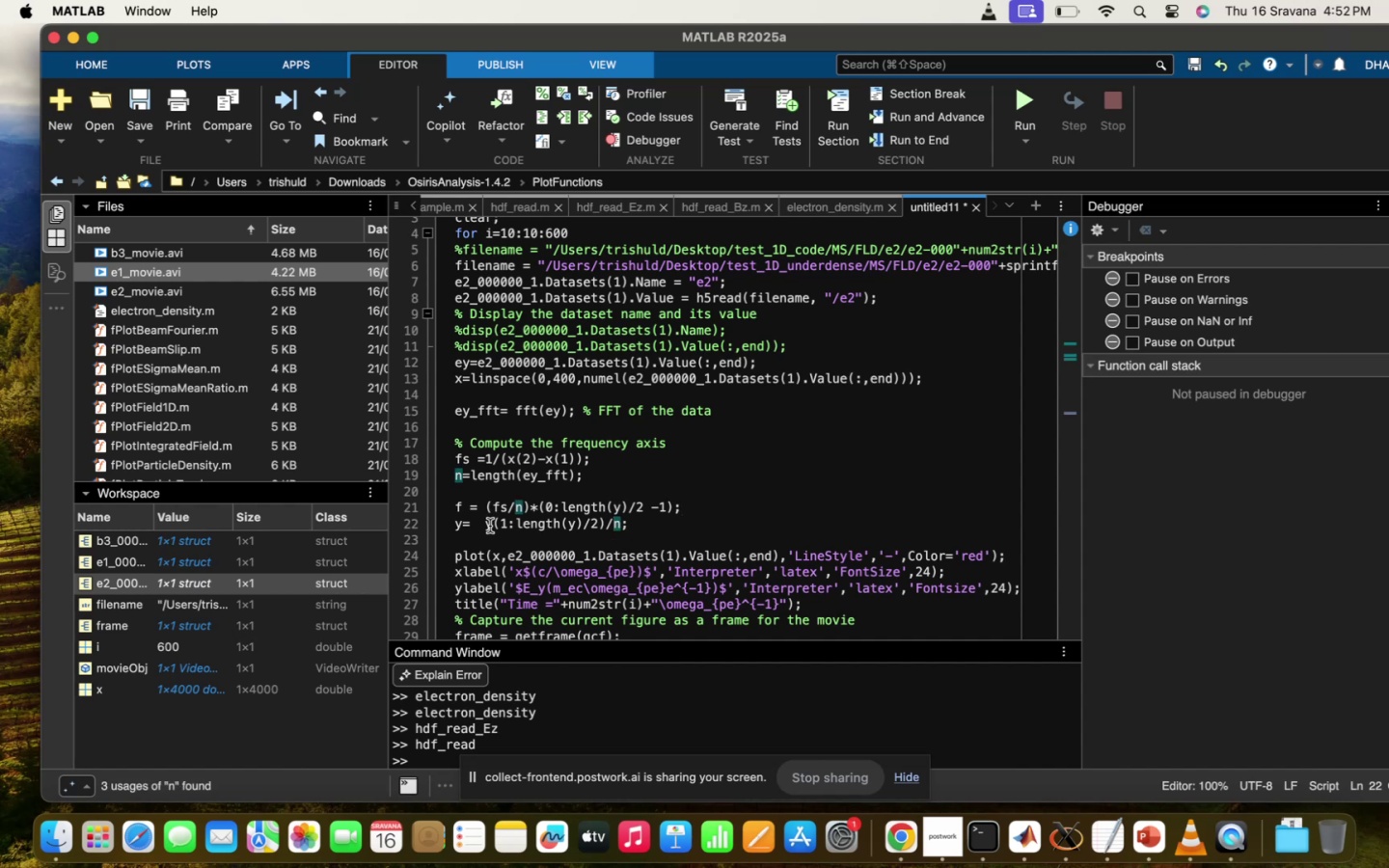 
left_click([491, 525])
 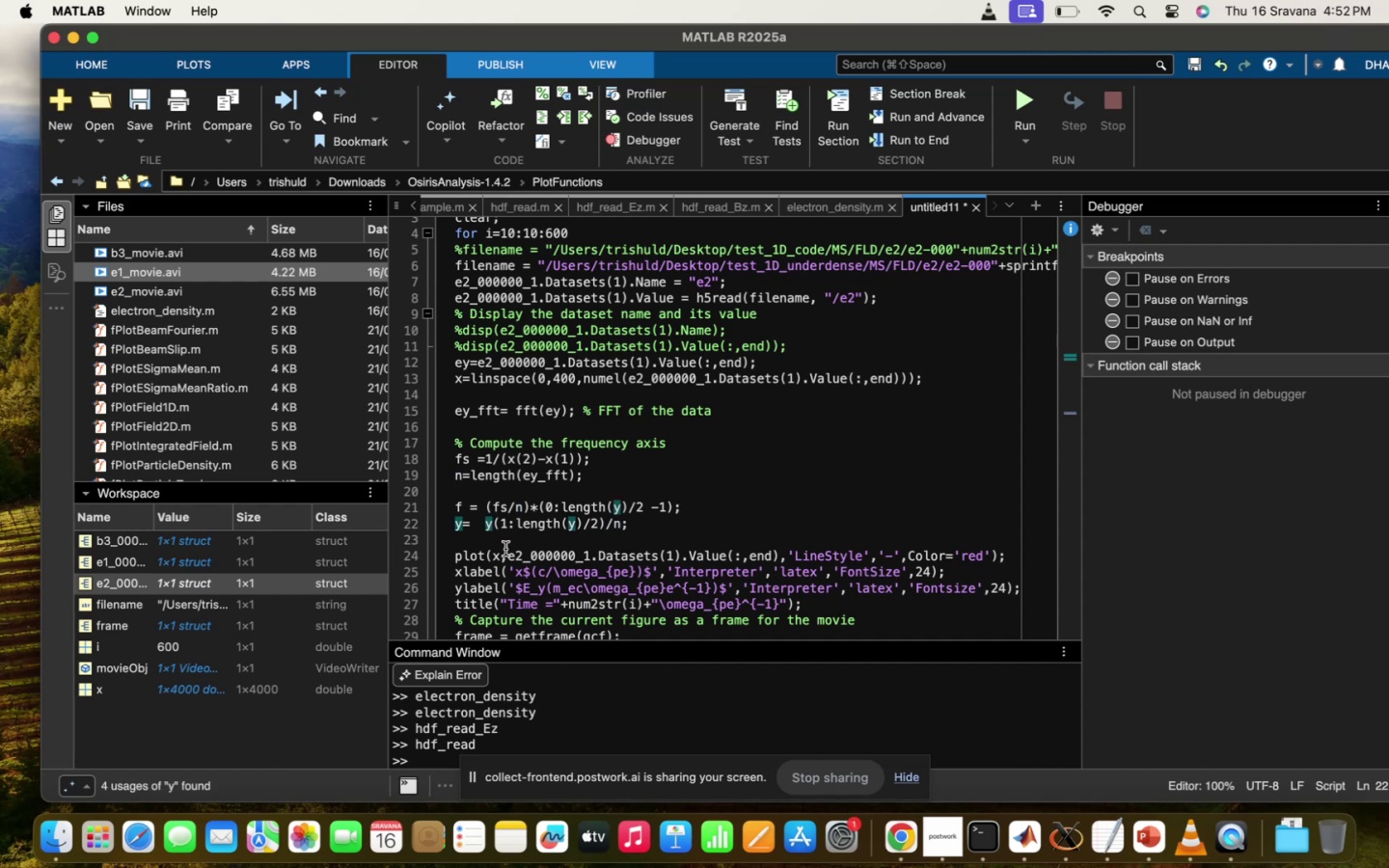 
key(Backspace)
 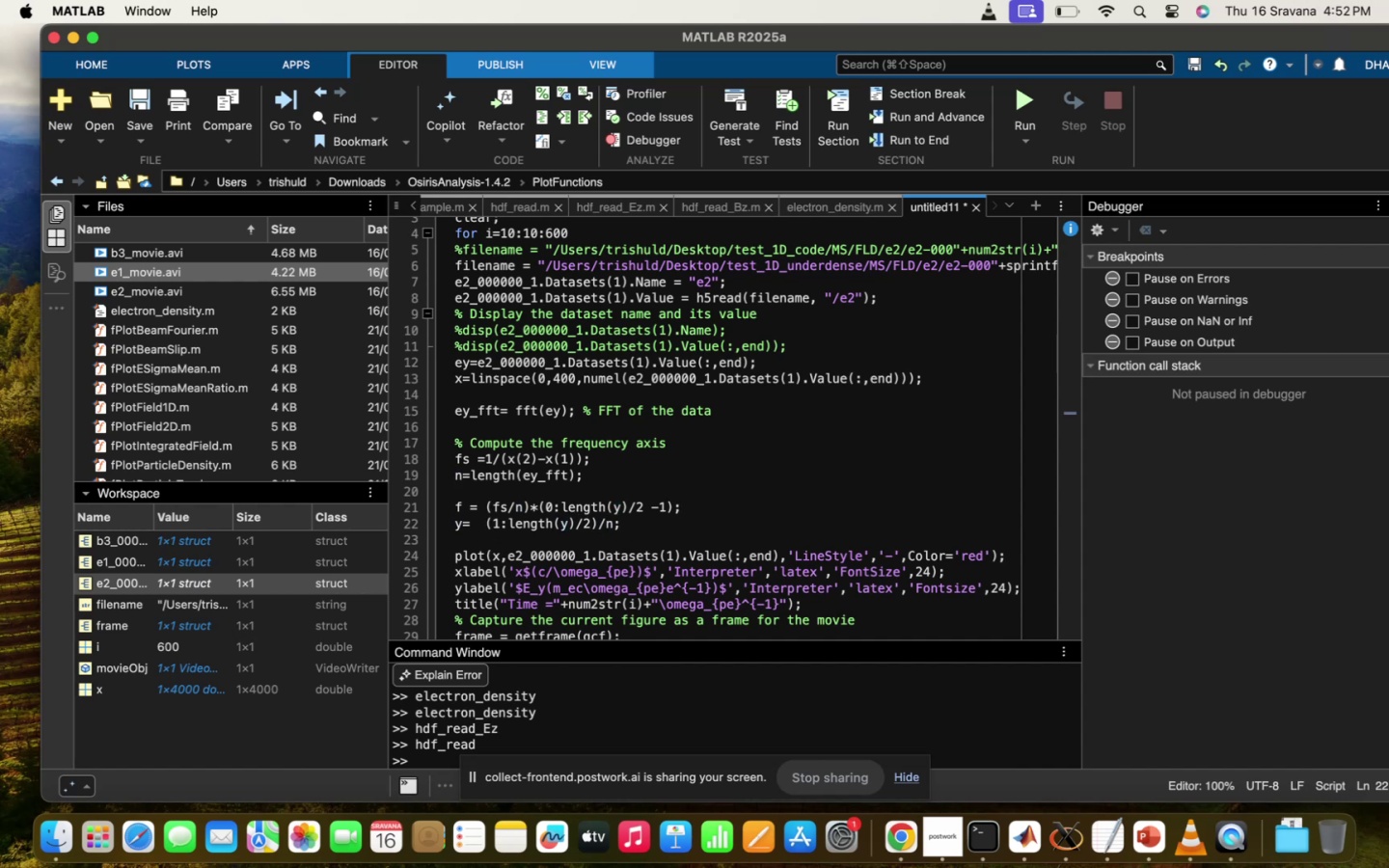 
type(ey)
 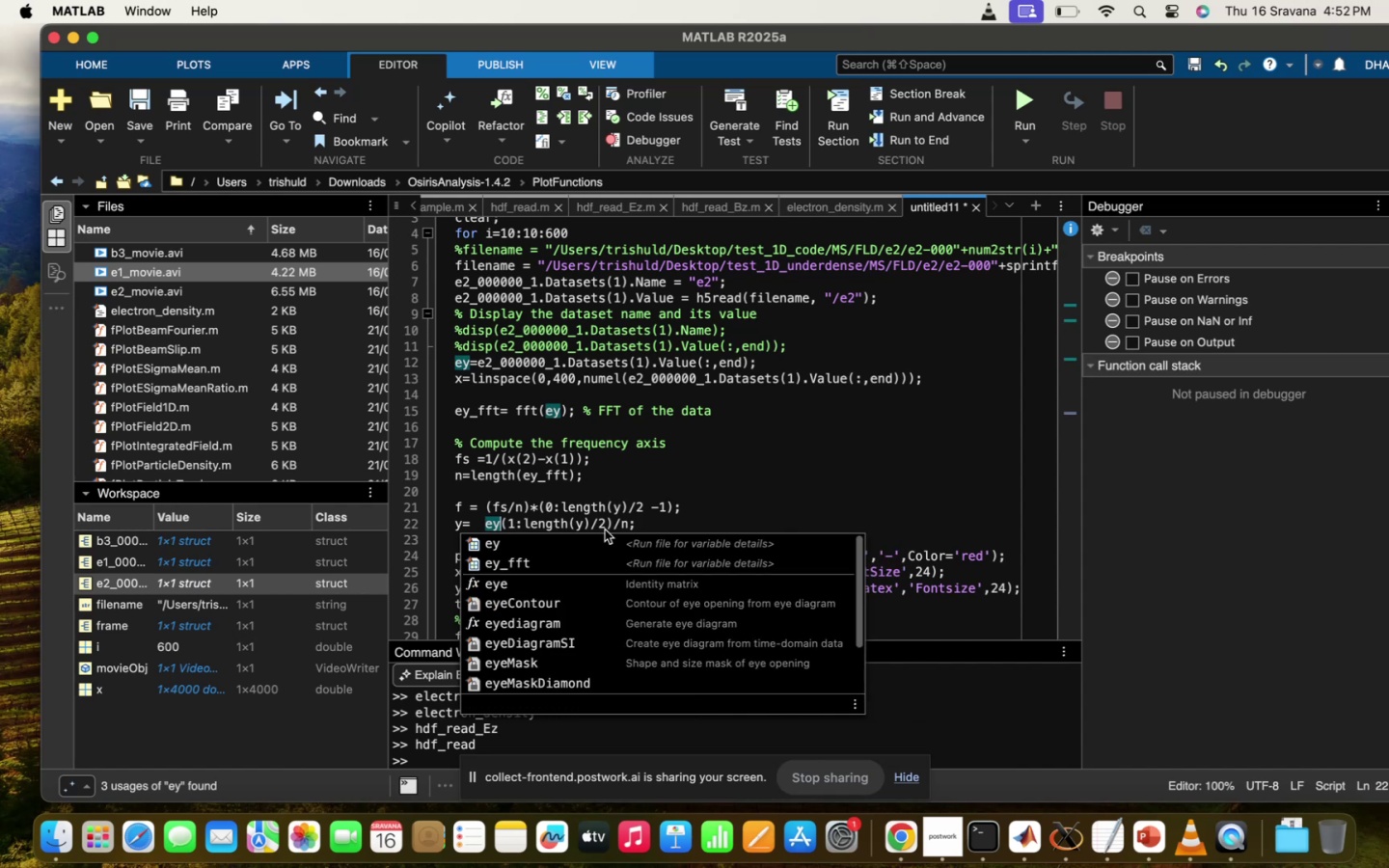 
left_click([597, 561])
 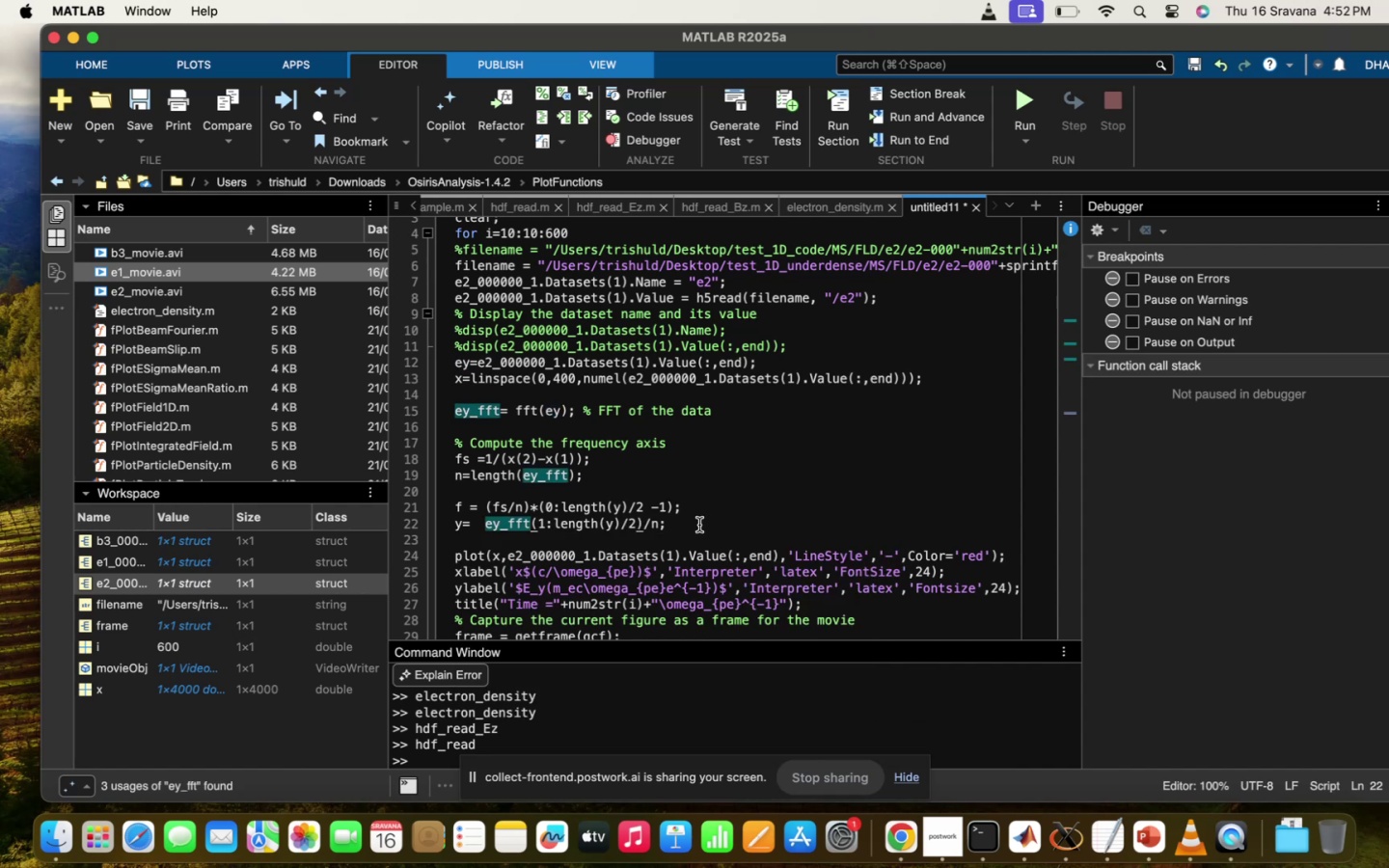 
left_click([682, 522])
 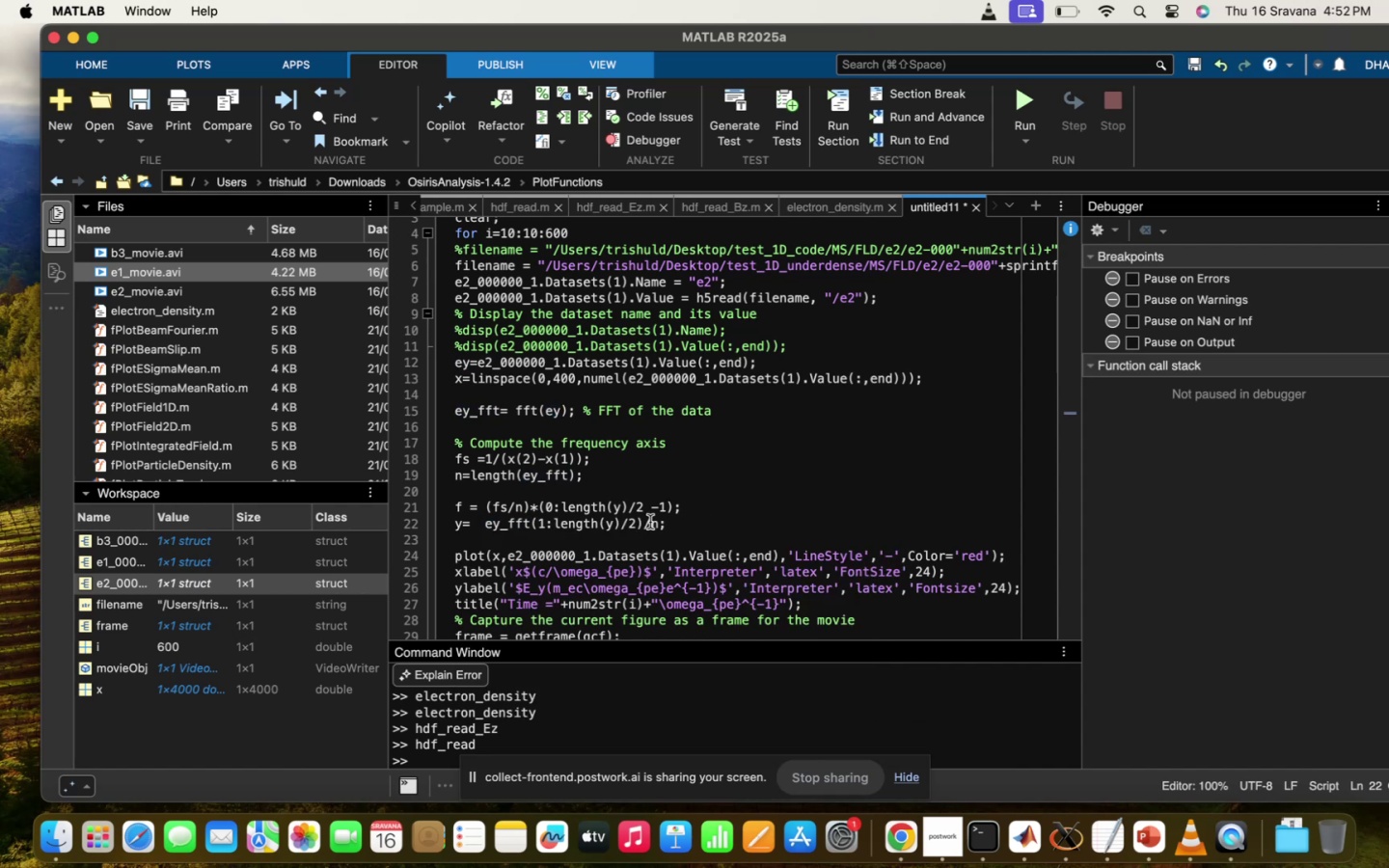 
left_click([650, 522])
 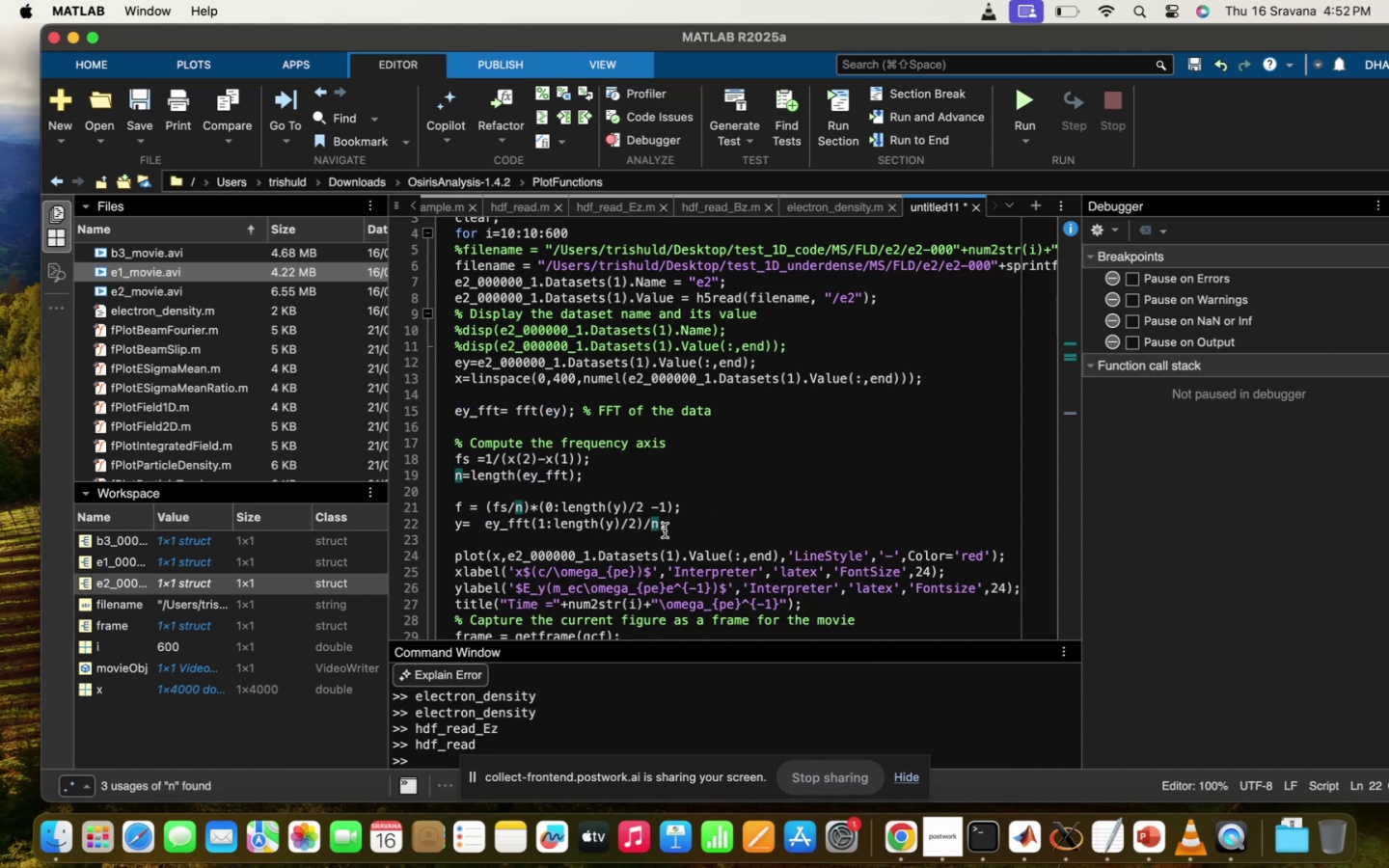 
left_click([666, 529])
 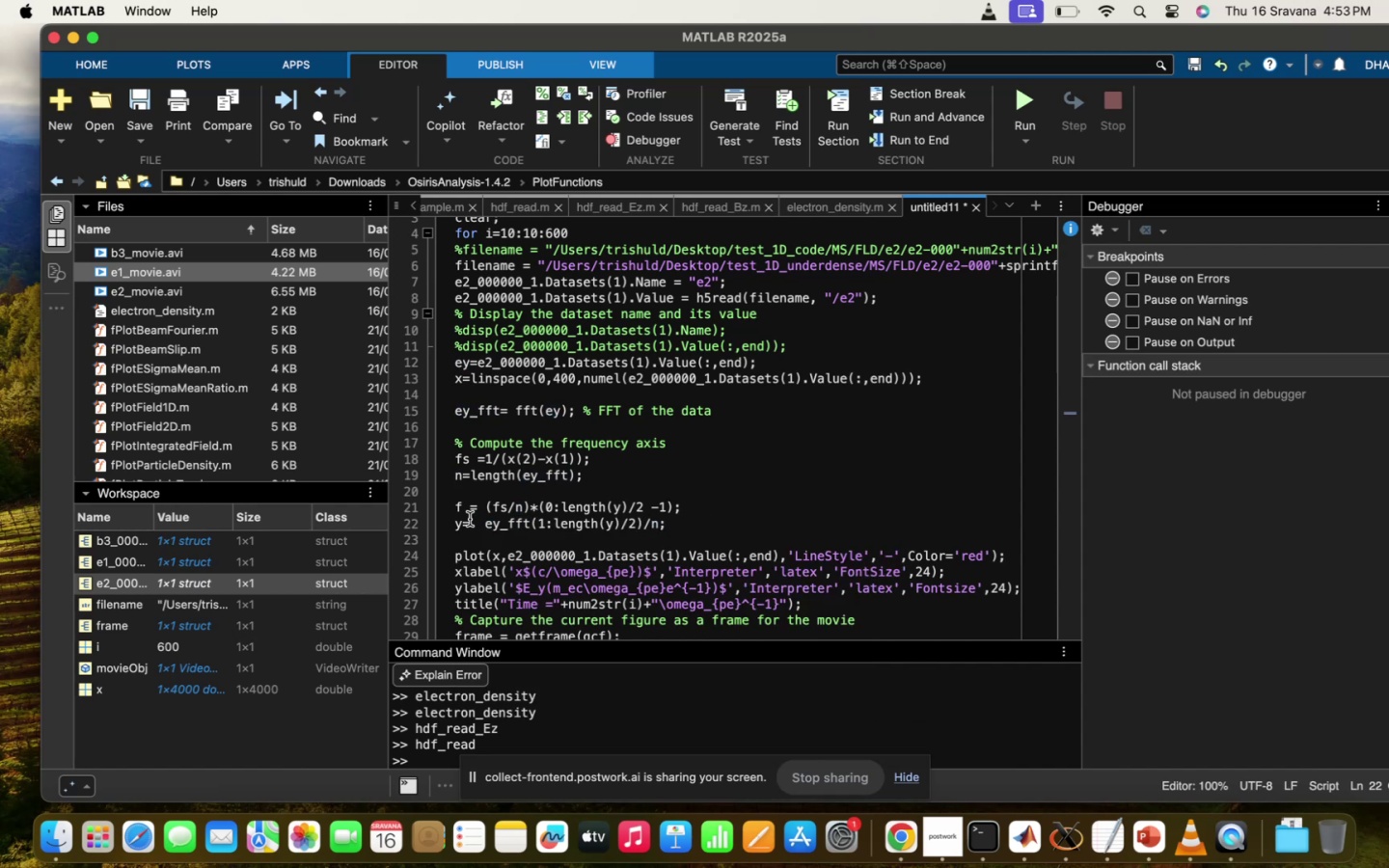 
left_click([458, 522])
 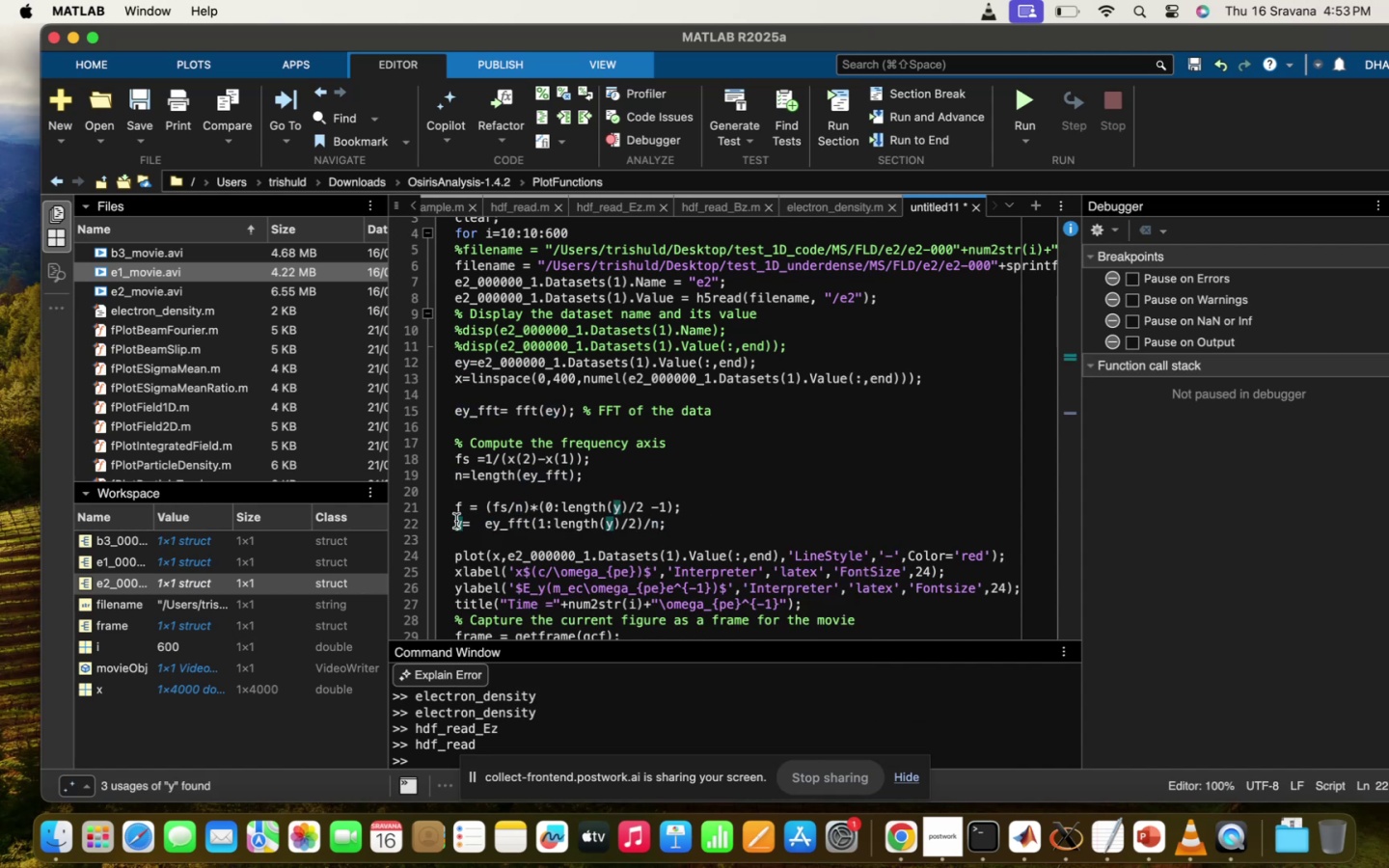 
key(Space)
 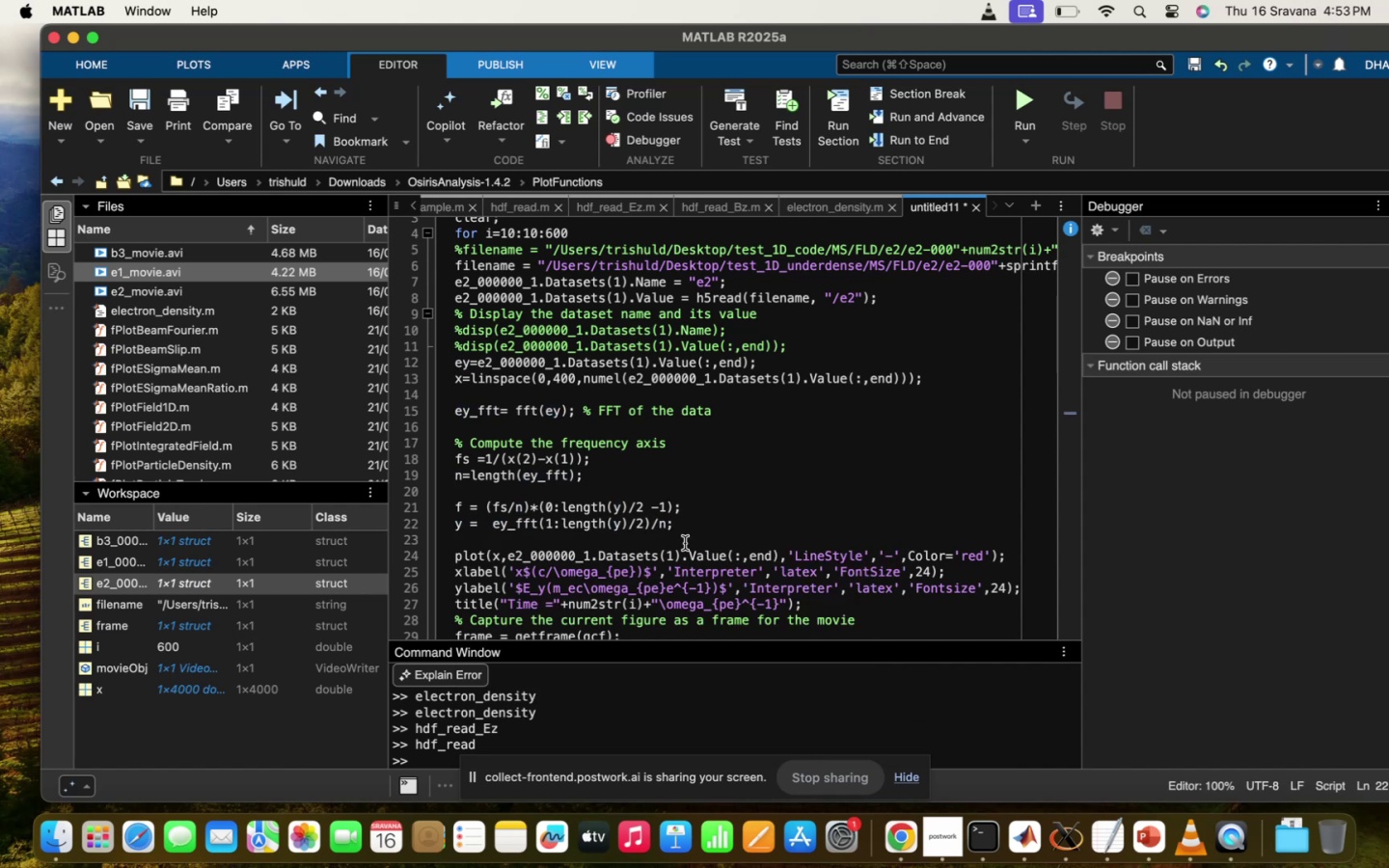 
left_click([703, 531])
 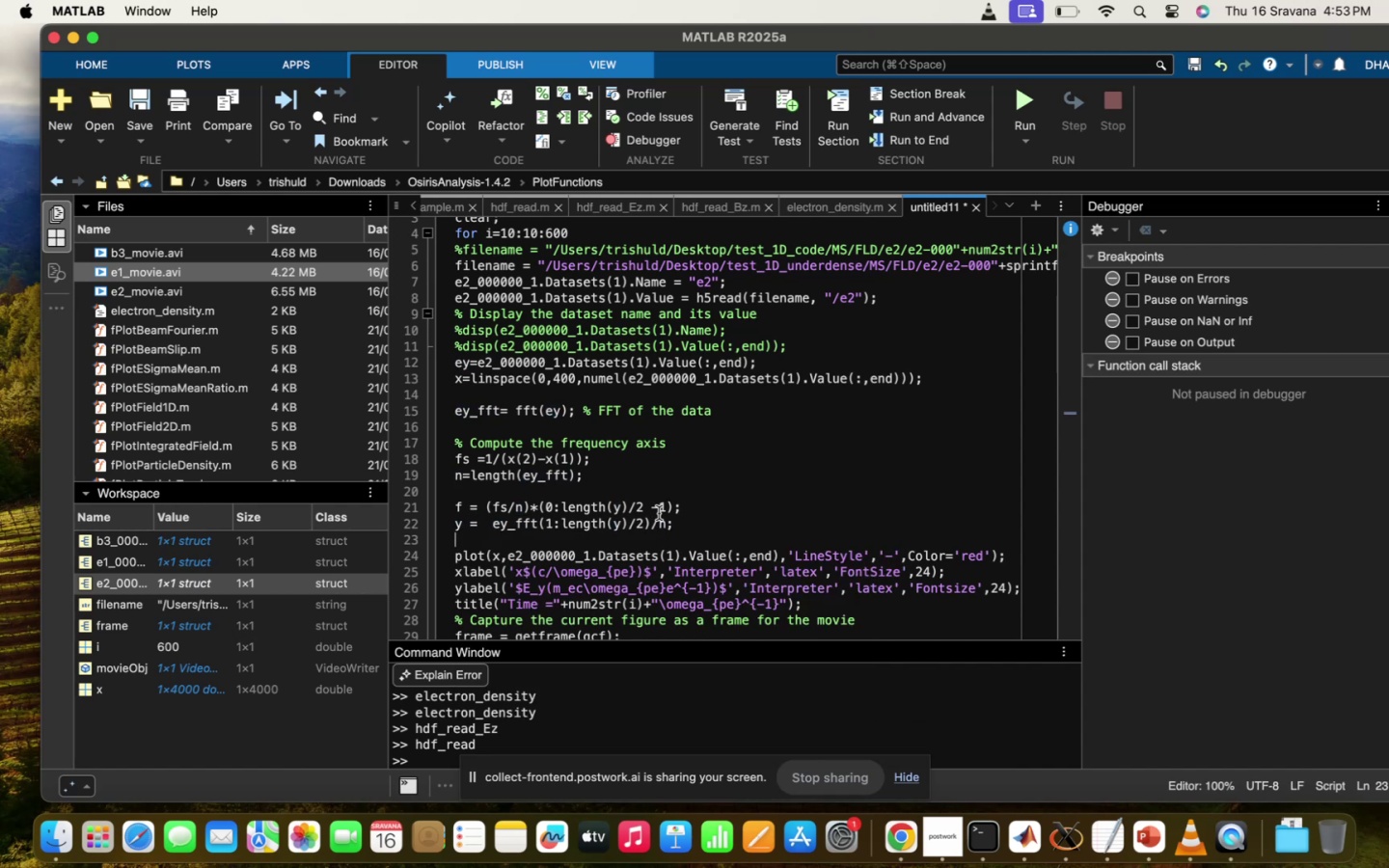 
left_click([648, 511])
 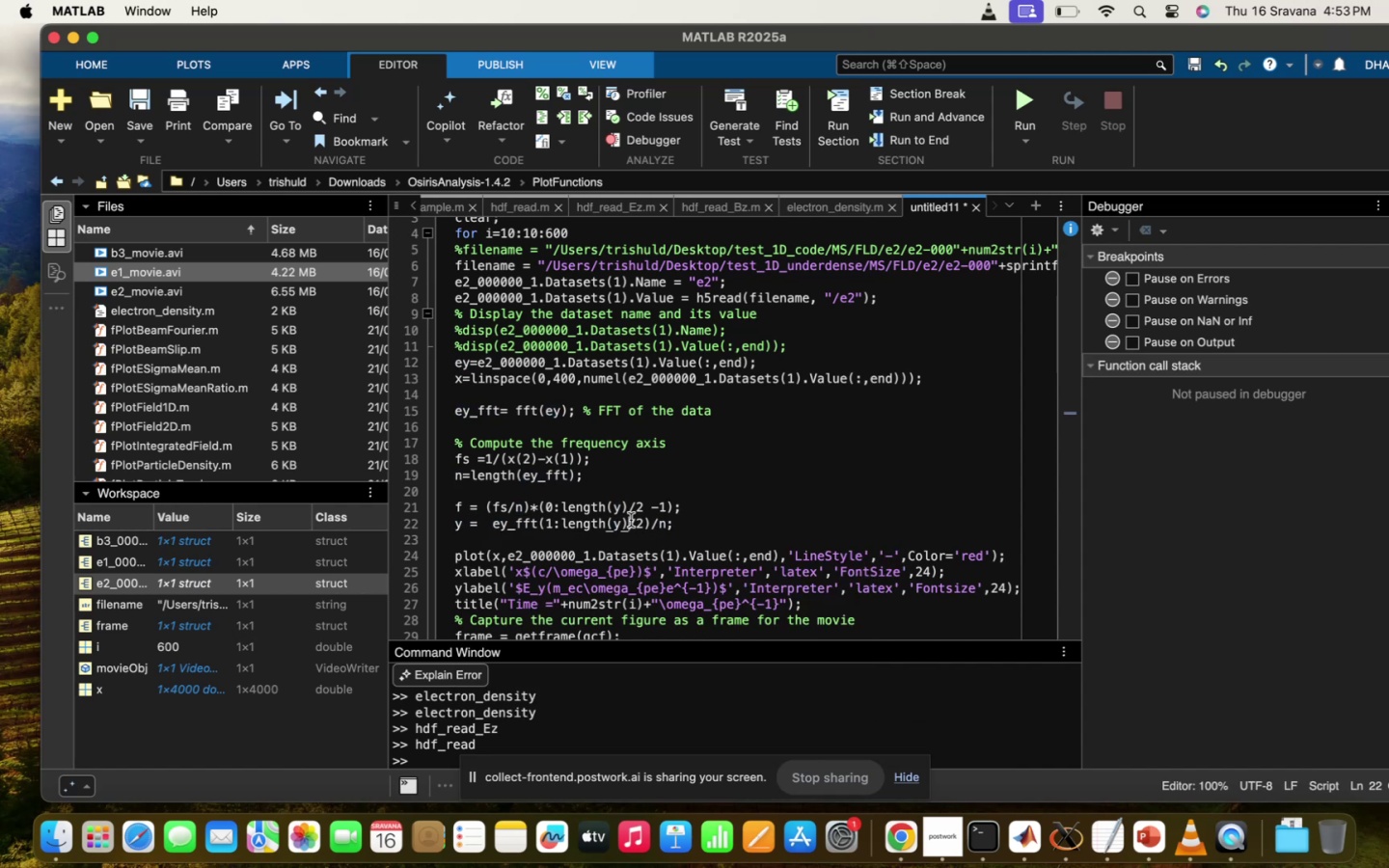 
left_click([615, 520])
 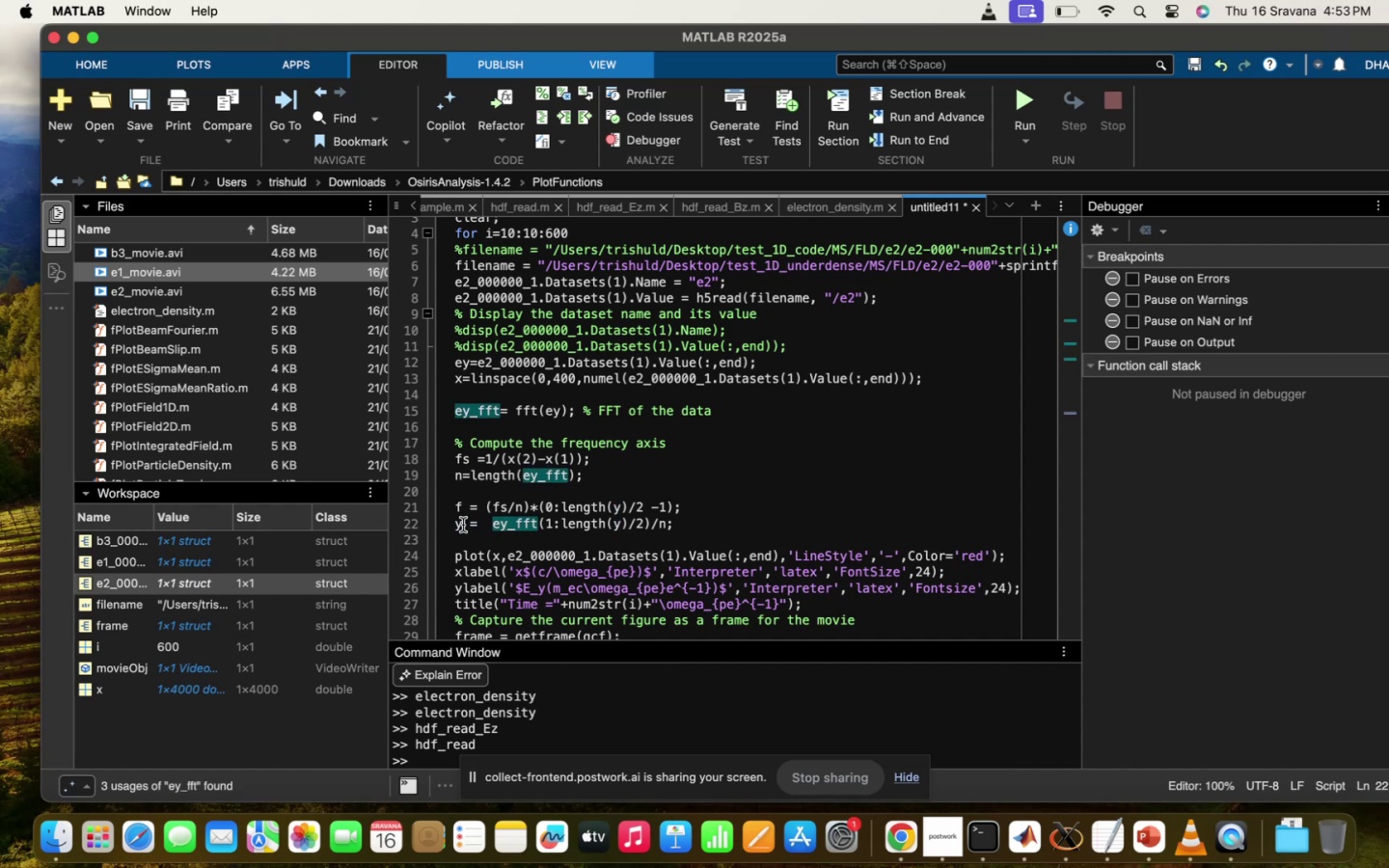 
key(ArrowRight)
 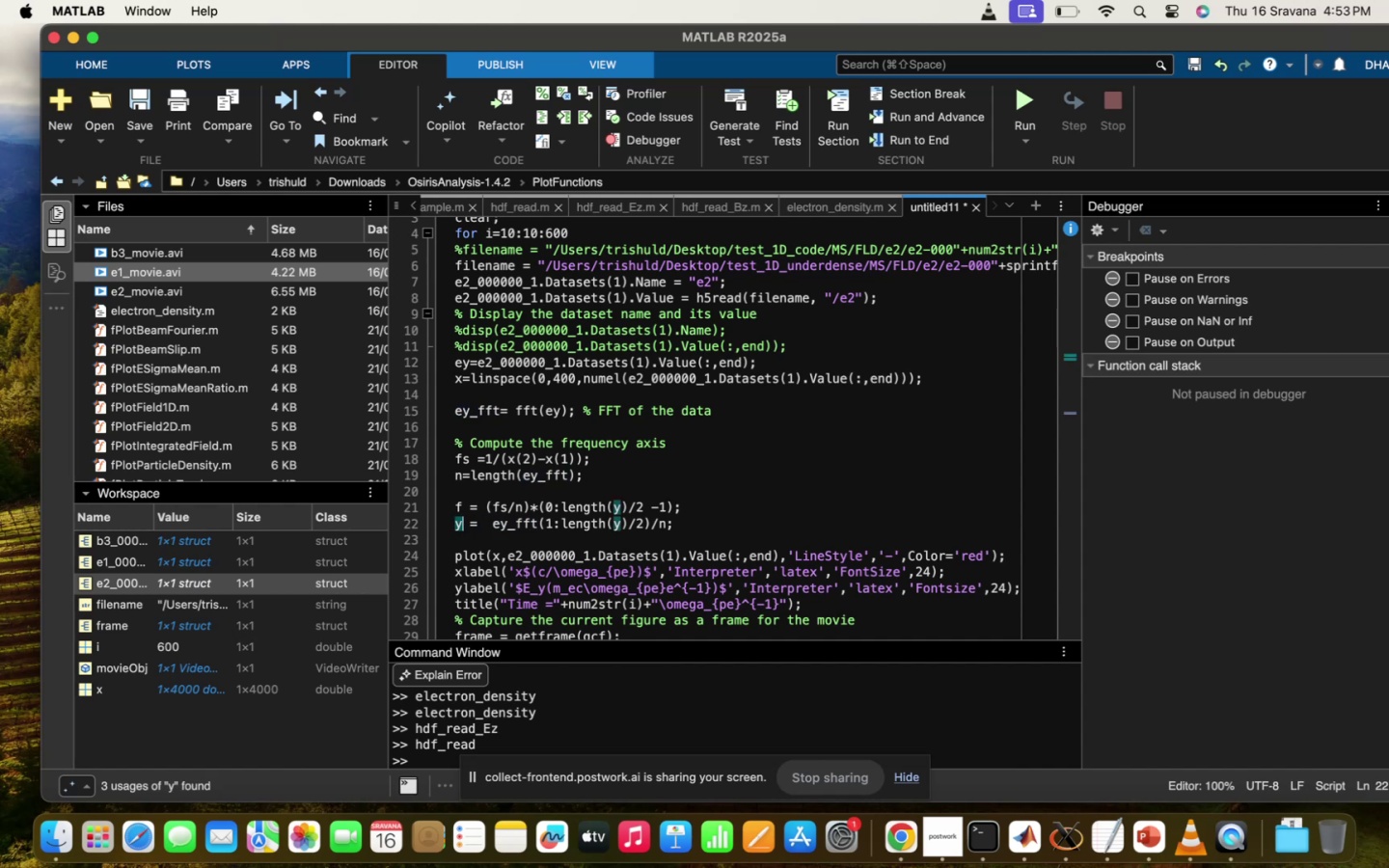 
key(Backspace)
type(r)
key(Backspace)
type(ey_fft)
 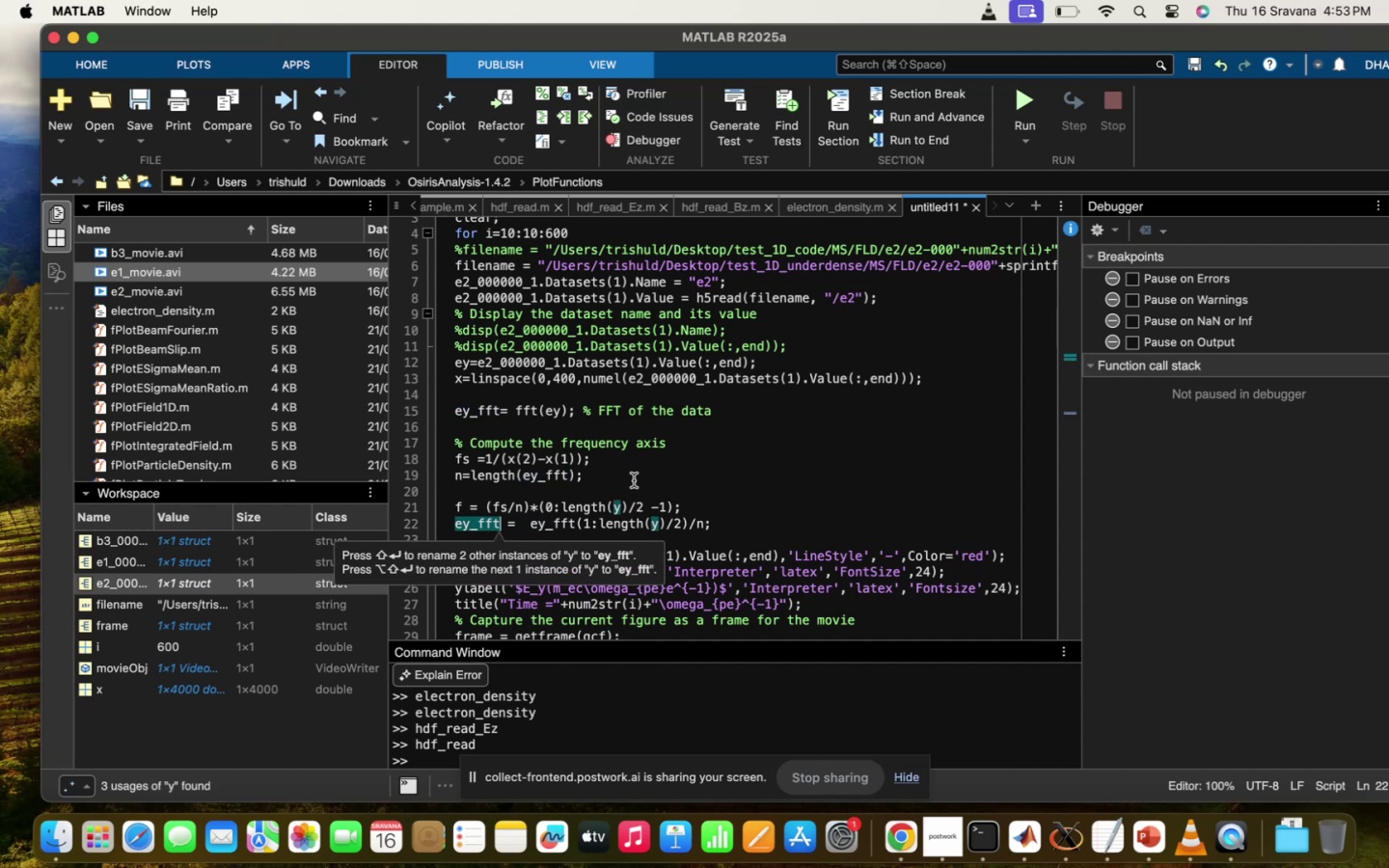 
scroll: coordinate [634, 480], scroll_direction: down, amount: 4.0
 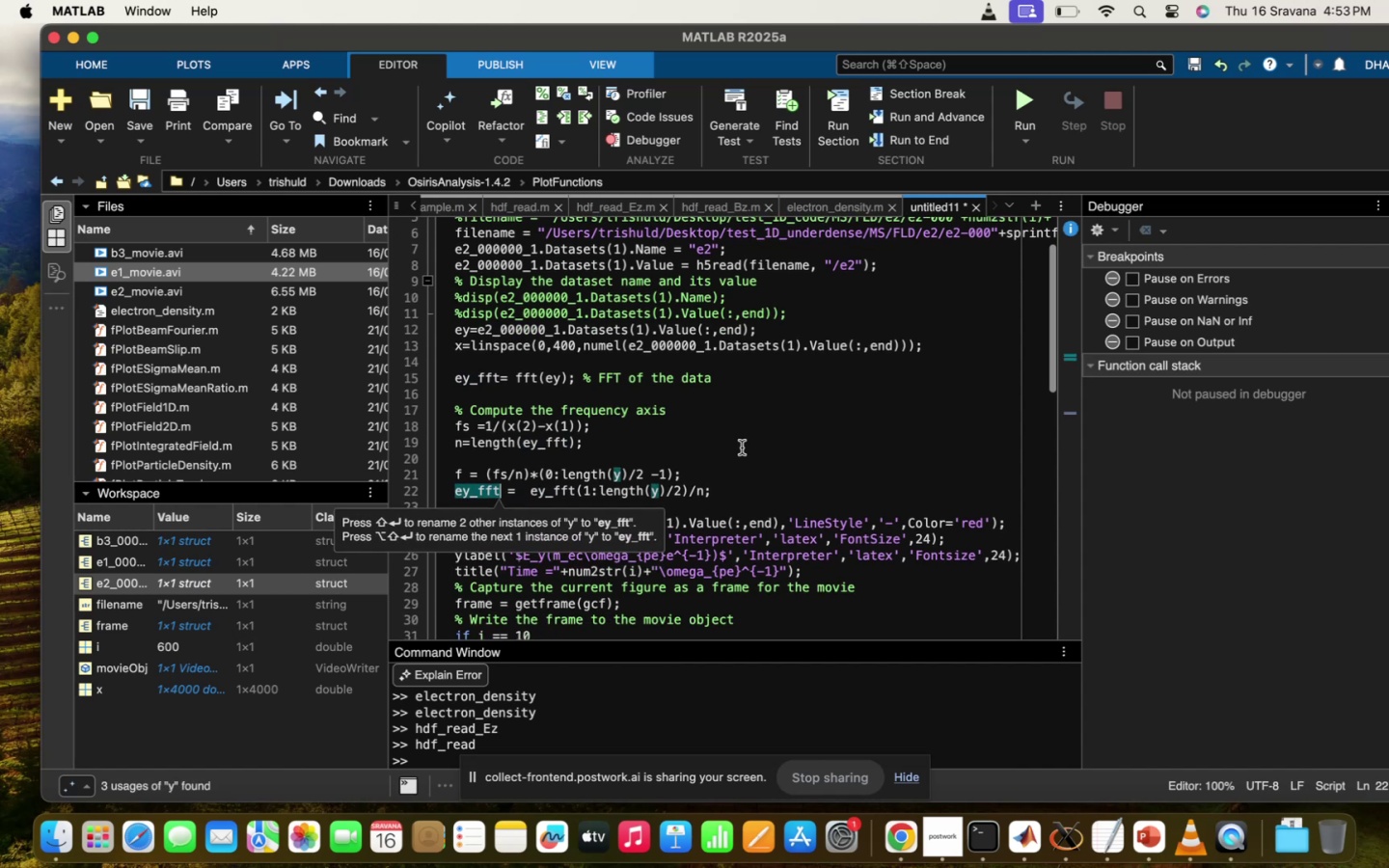 
left_click([742, 448])
 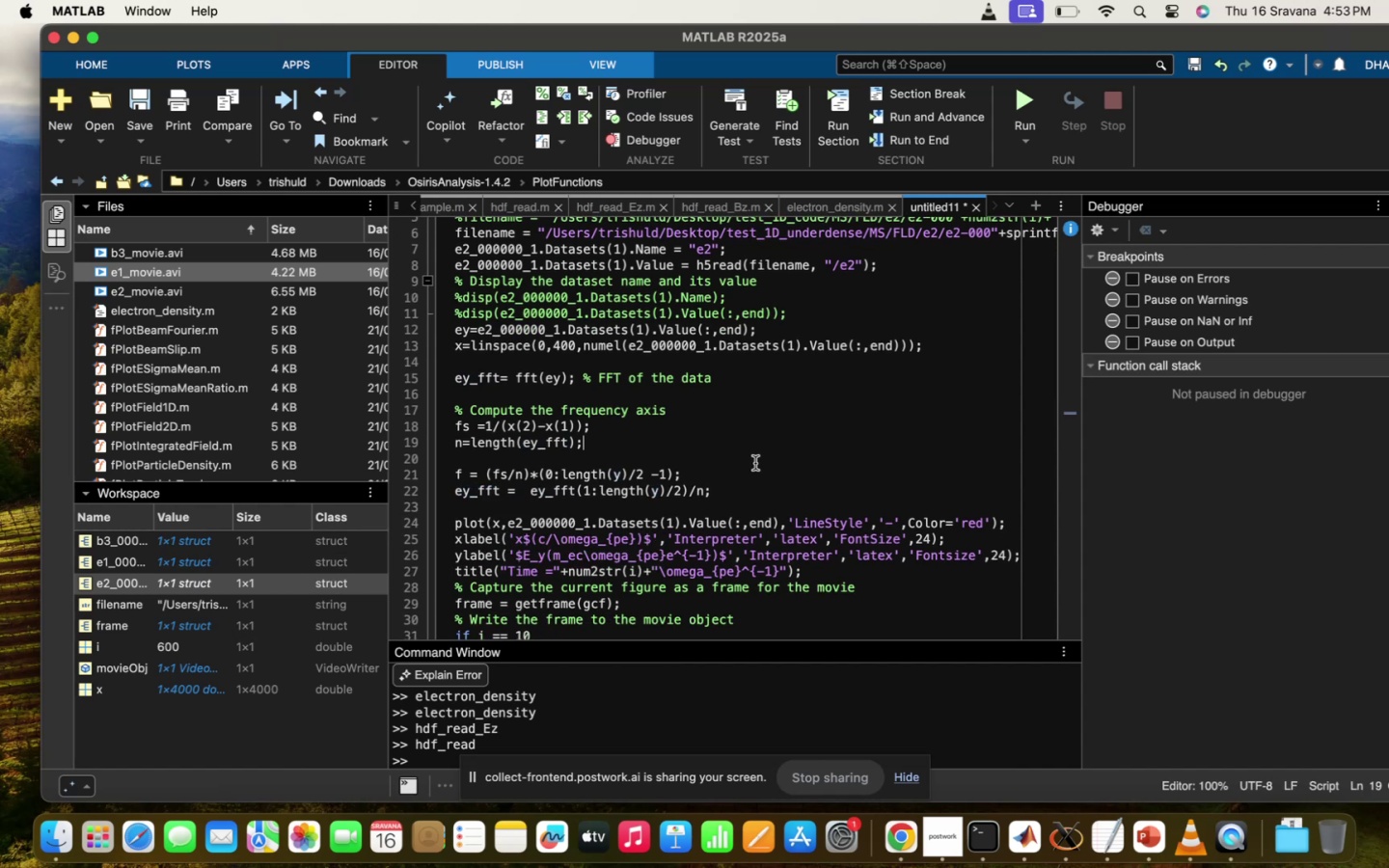 
left_click([755, 463])
 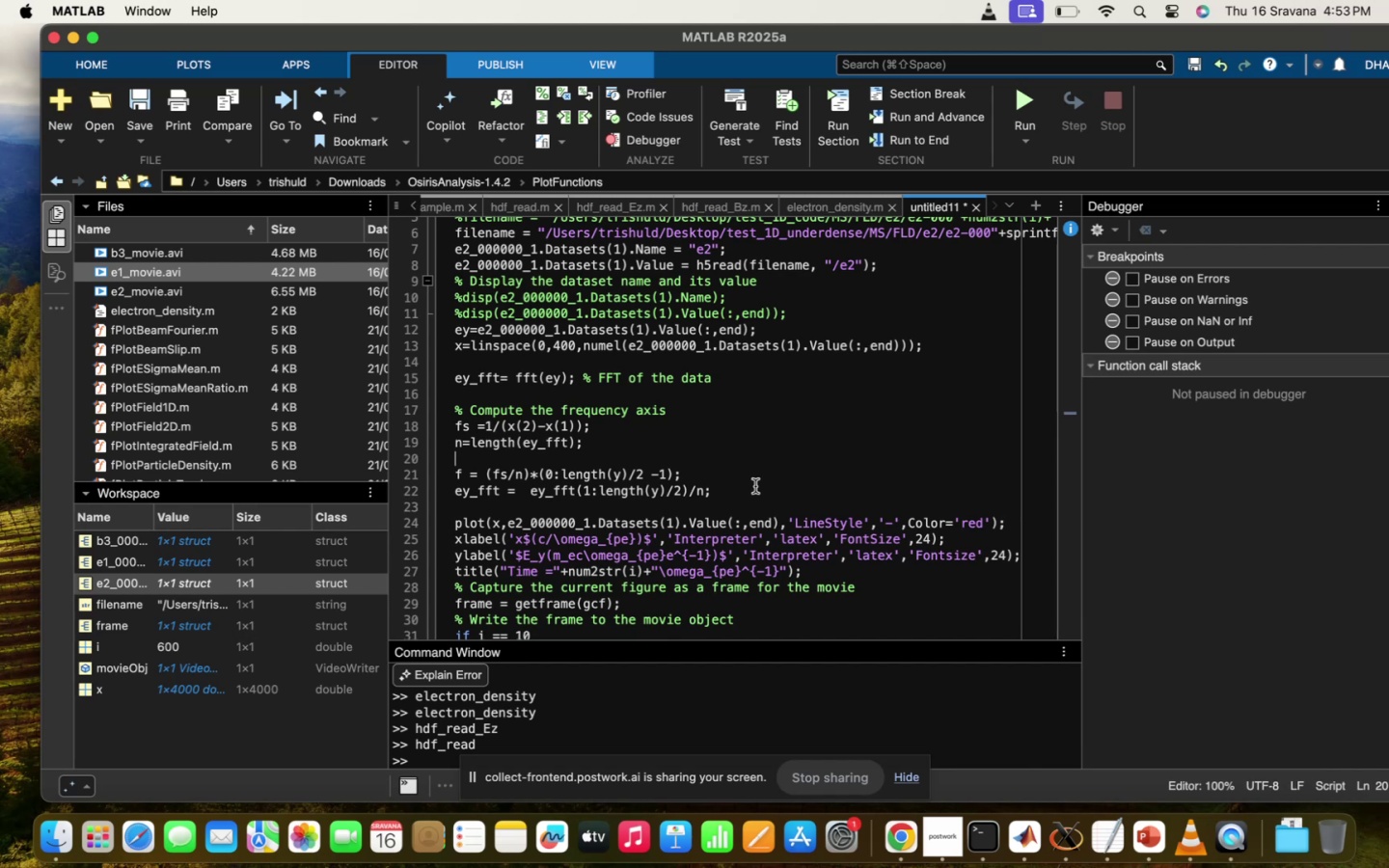 
left_click([755, 486])
 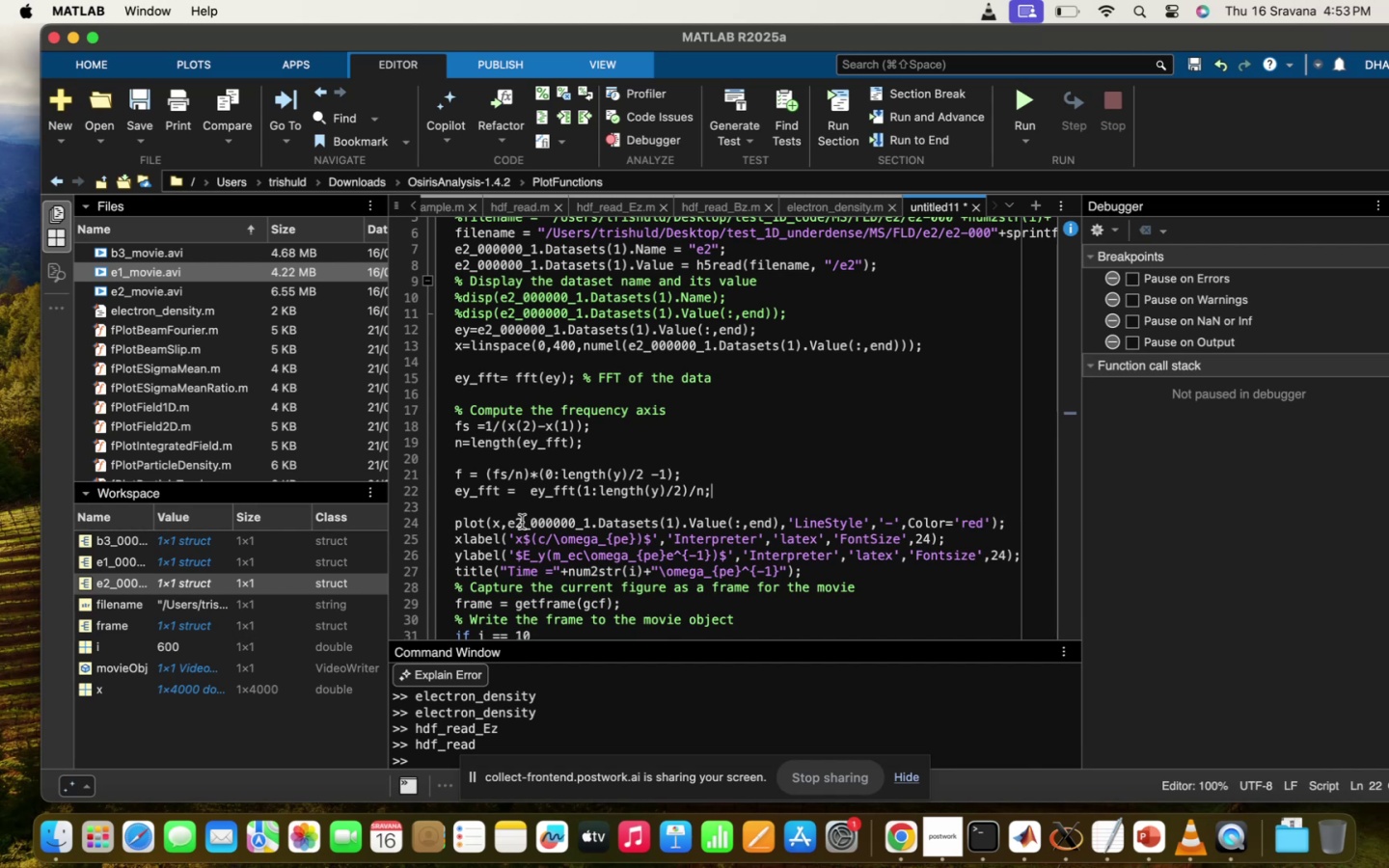 
left_click_drag(start_coordinate=[521, 522], to_coordinate=[777, 519])
 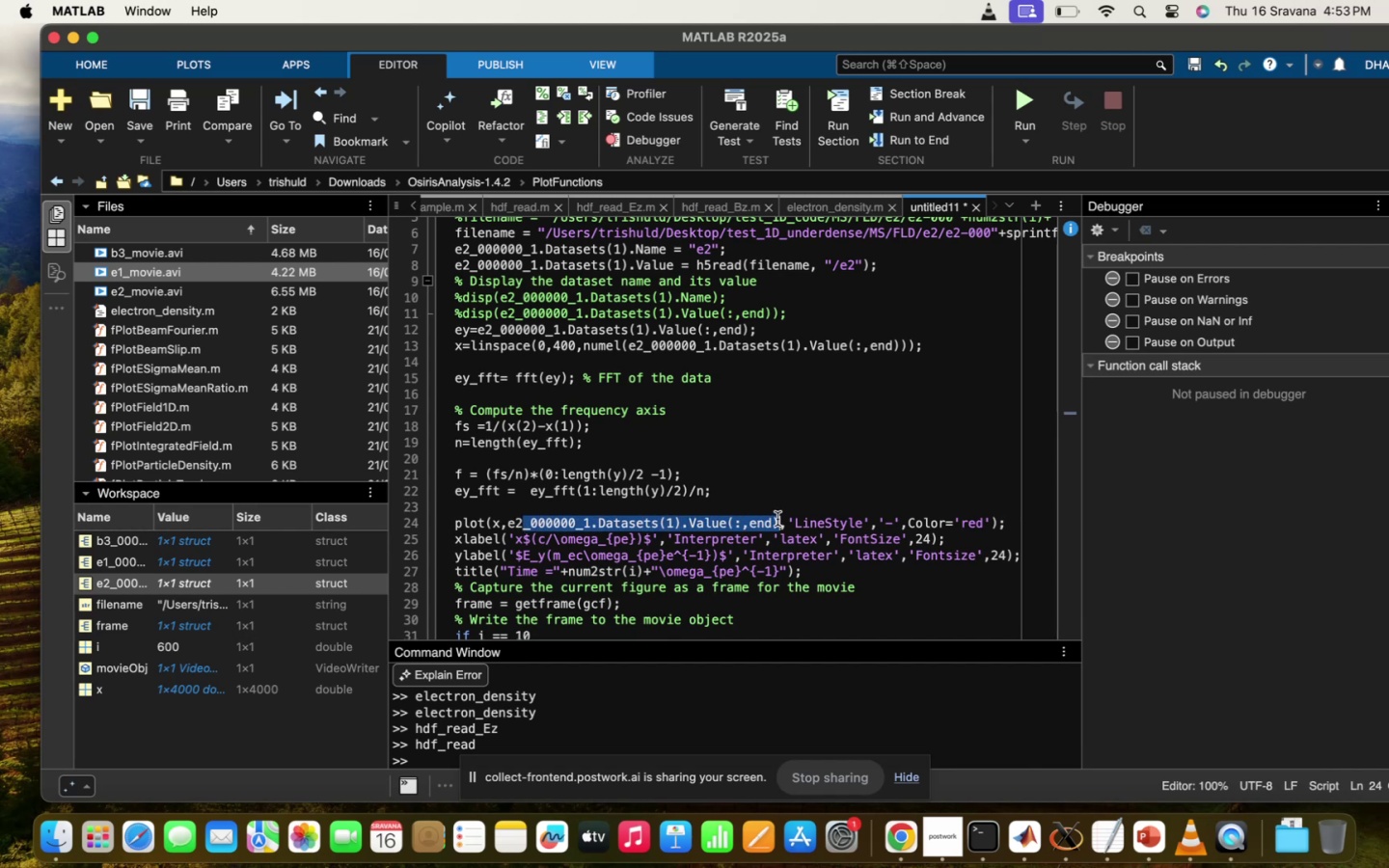 
key(Backspace)
key(Backspace)
key(Backspace)
type(ey)
 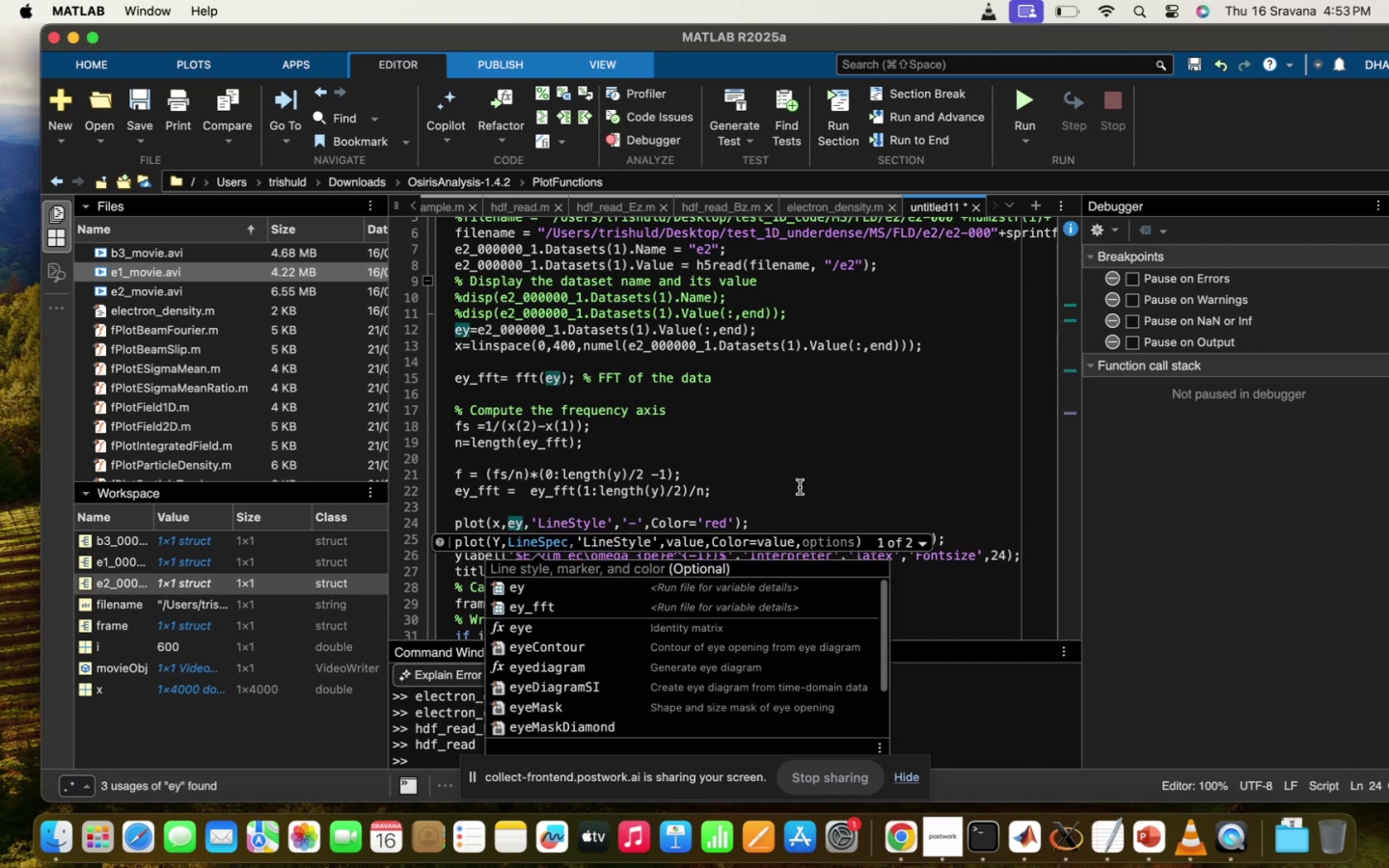 
left_click([787, 494])
 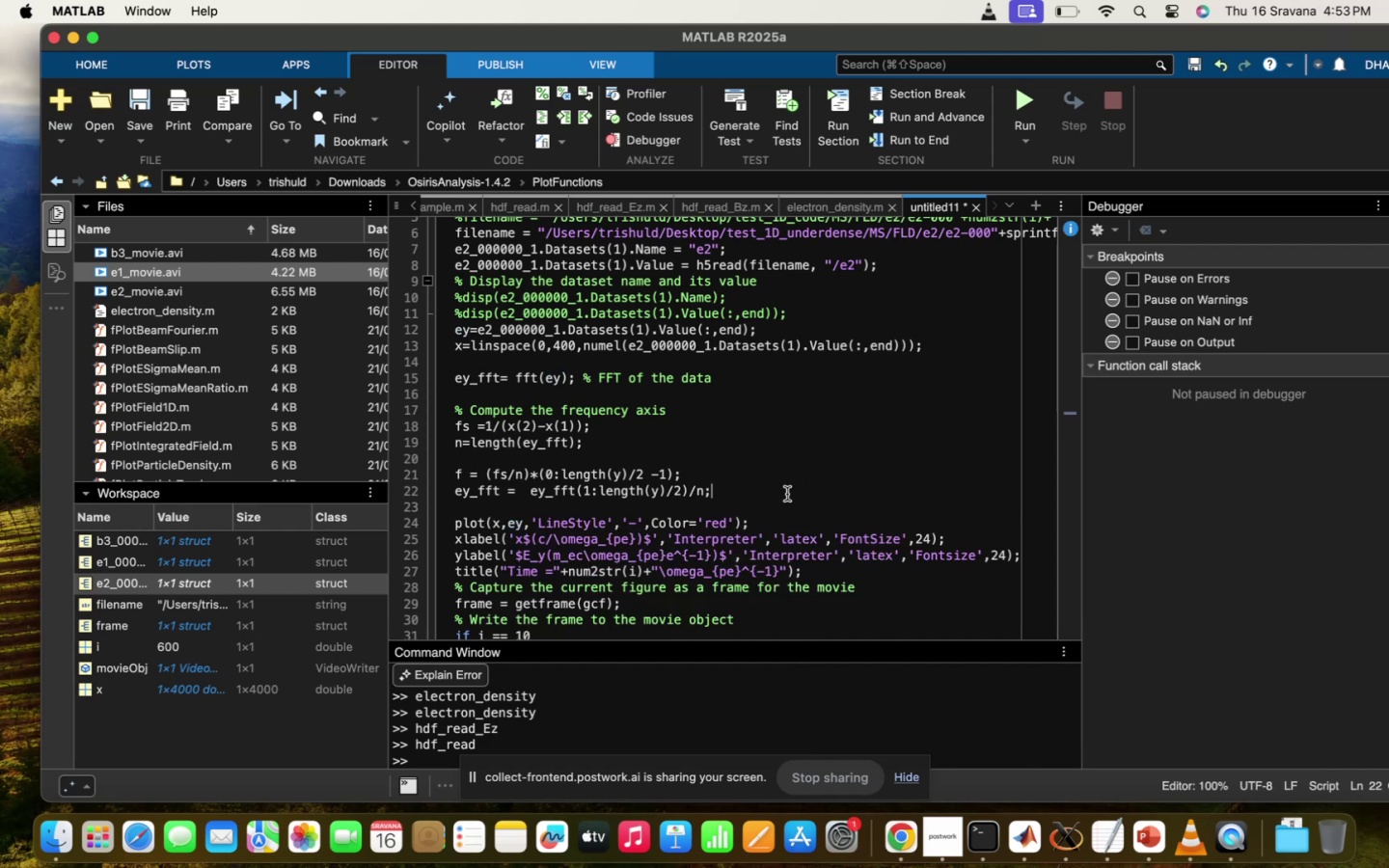 
key(Enter)
 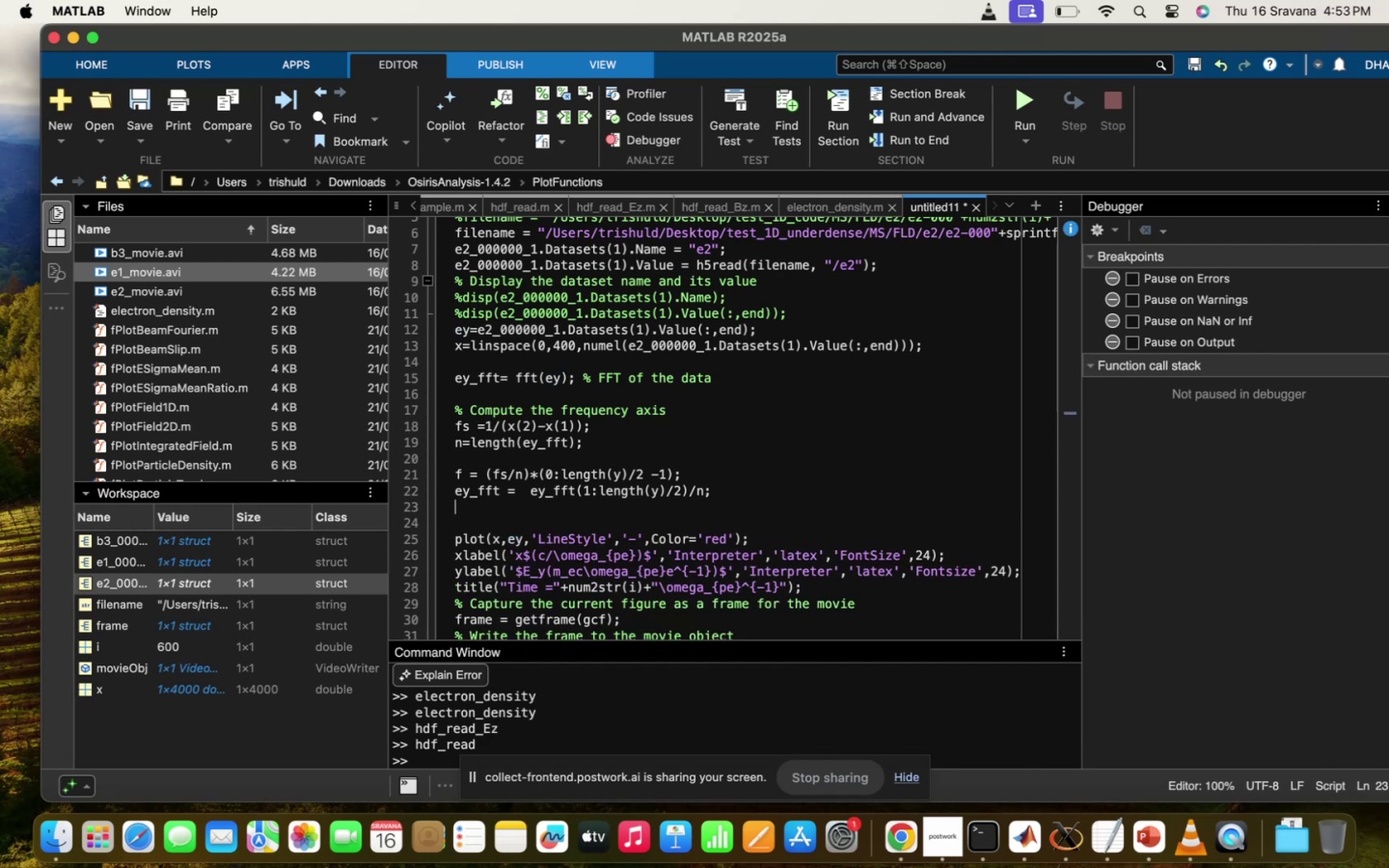 
type(subplot(22)
key(Backspace)
type(,2,1)
 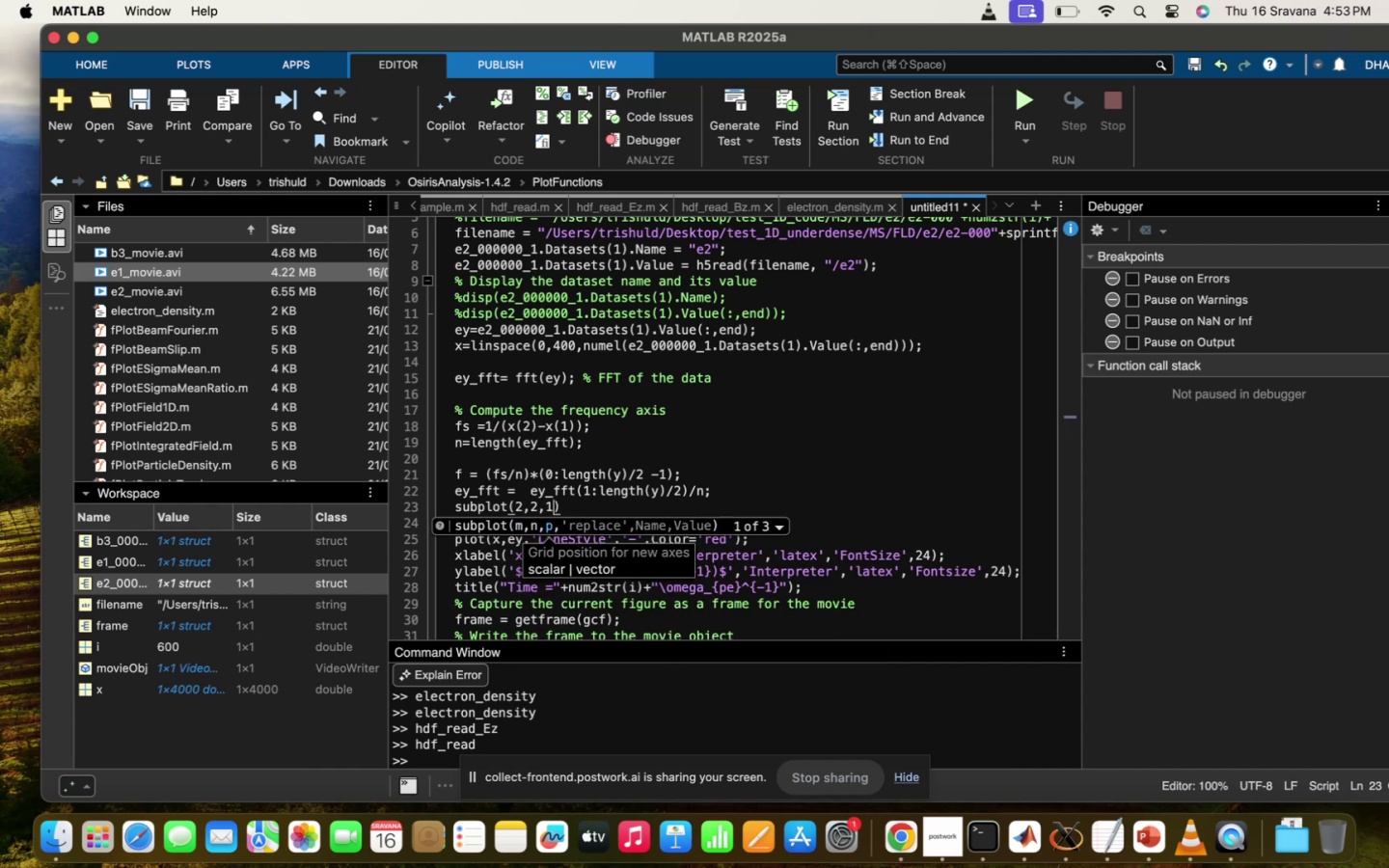 
left_click([823, 495])
 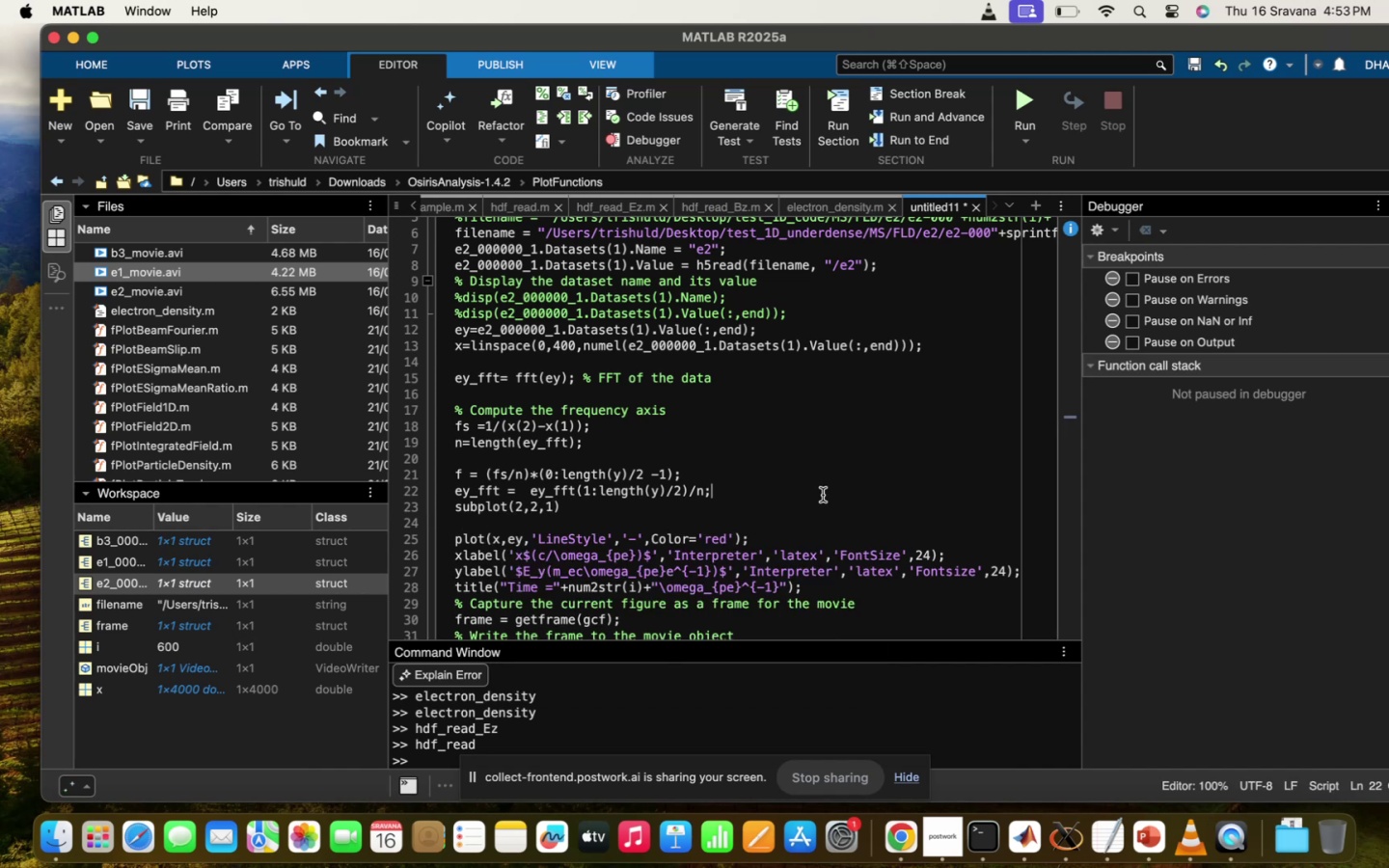 
key(Enter)
 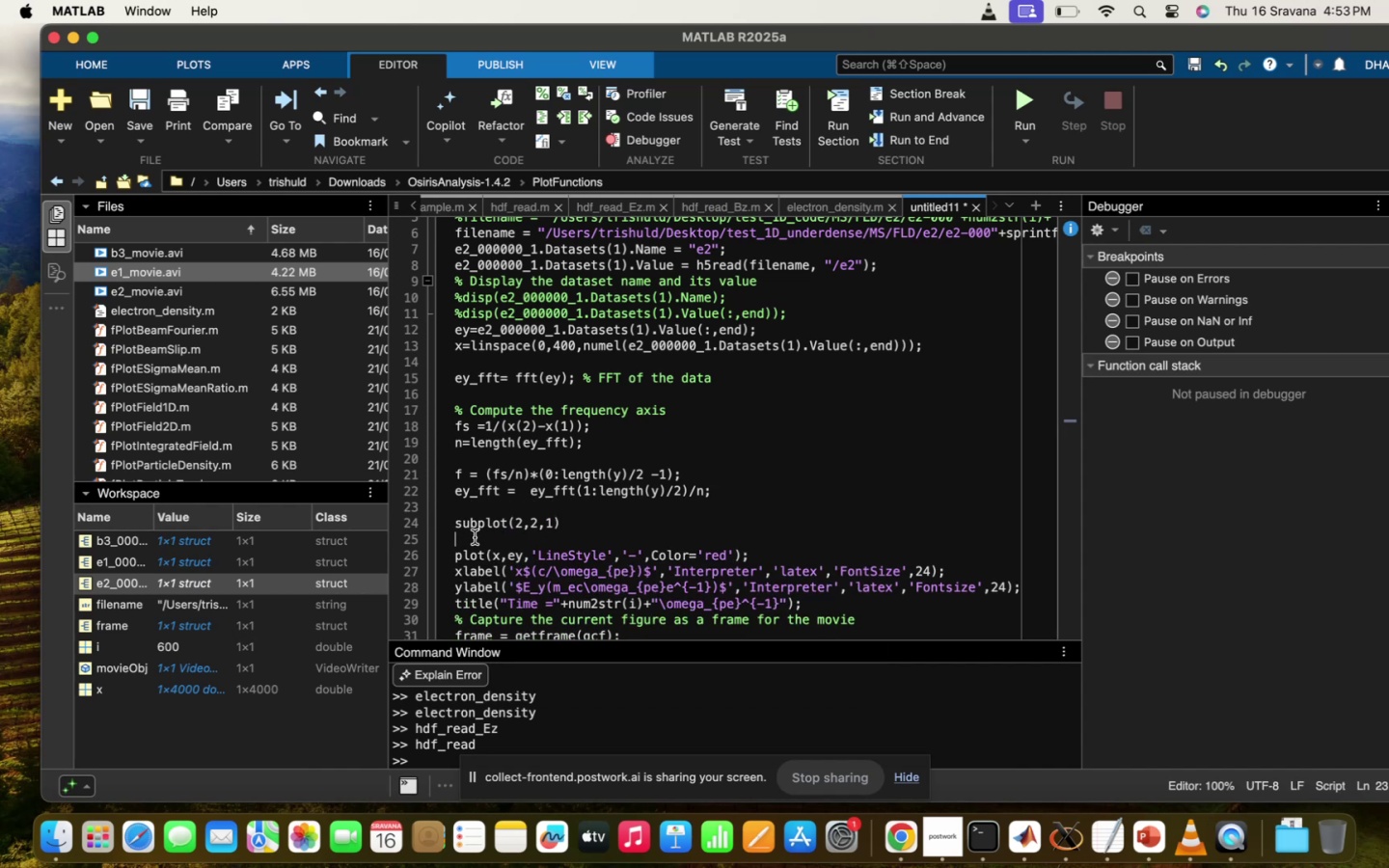 
key(Backspace)
 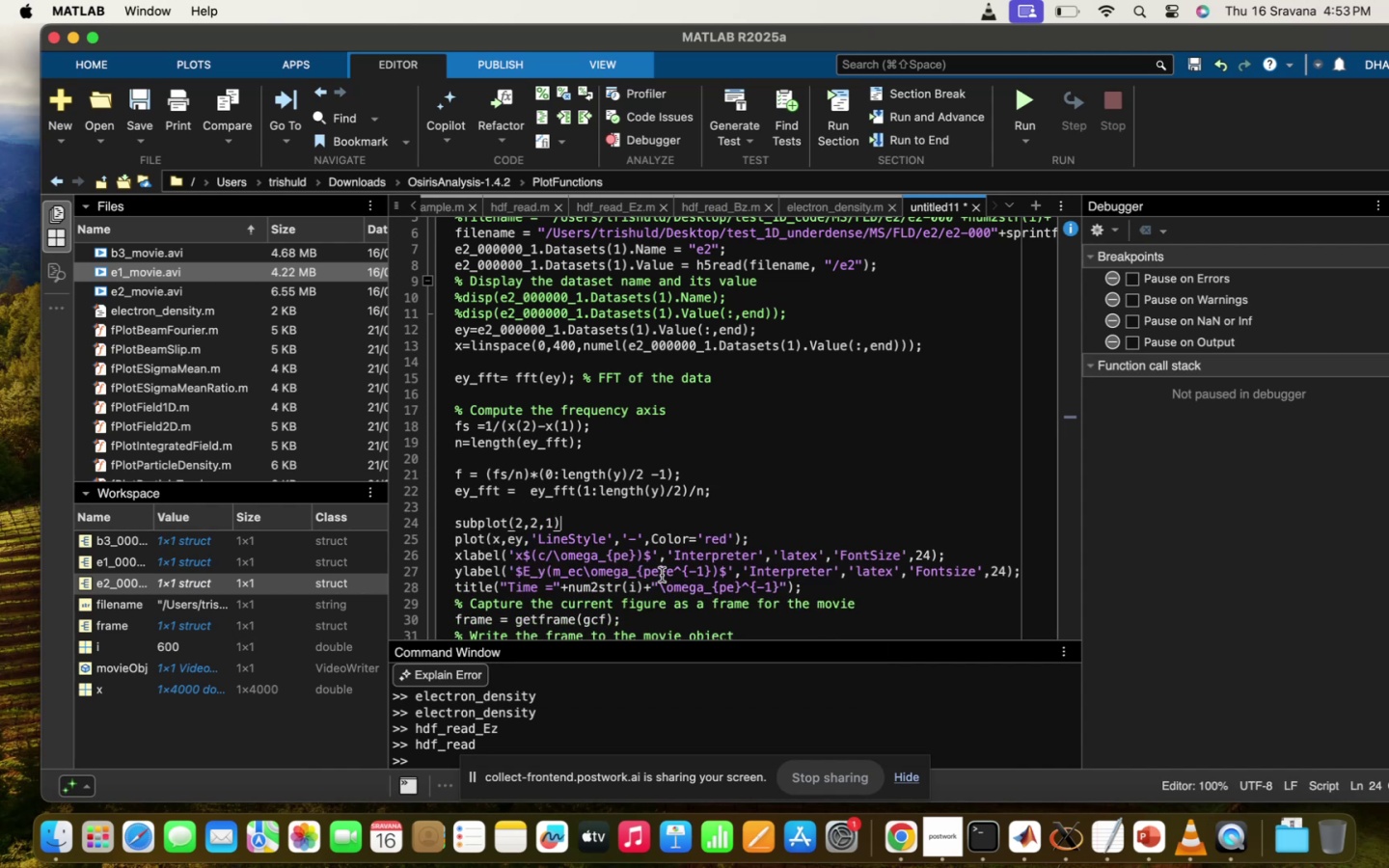 
scroll: coordinate [666, 575], scroll_direction: down, amount: 27.0
 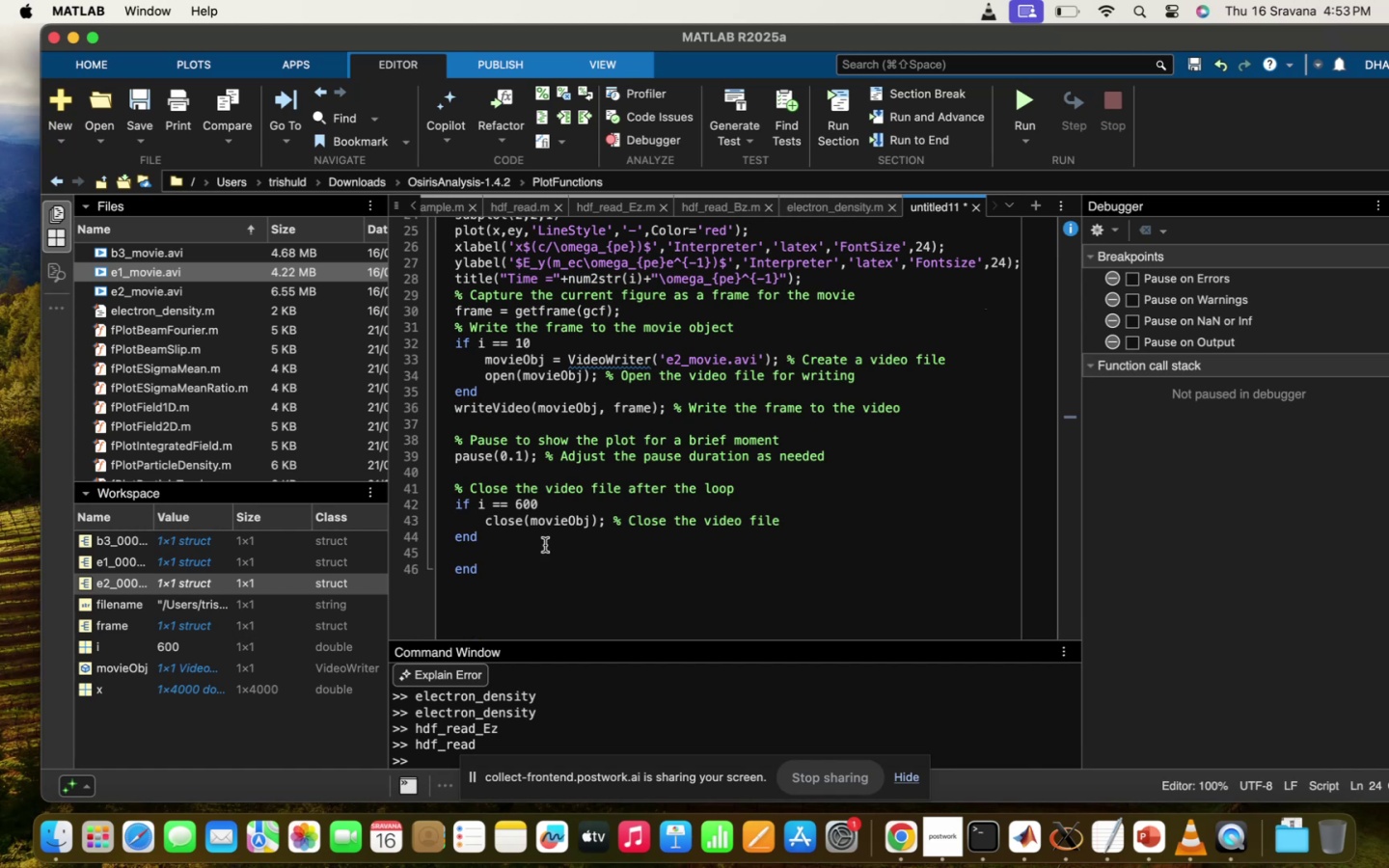 
scroll: coordinate [515, 548], scroll_direction: up, amount: 14.0
 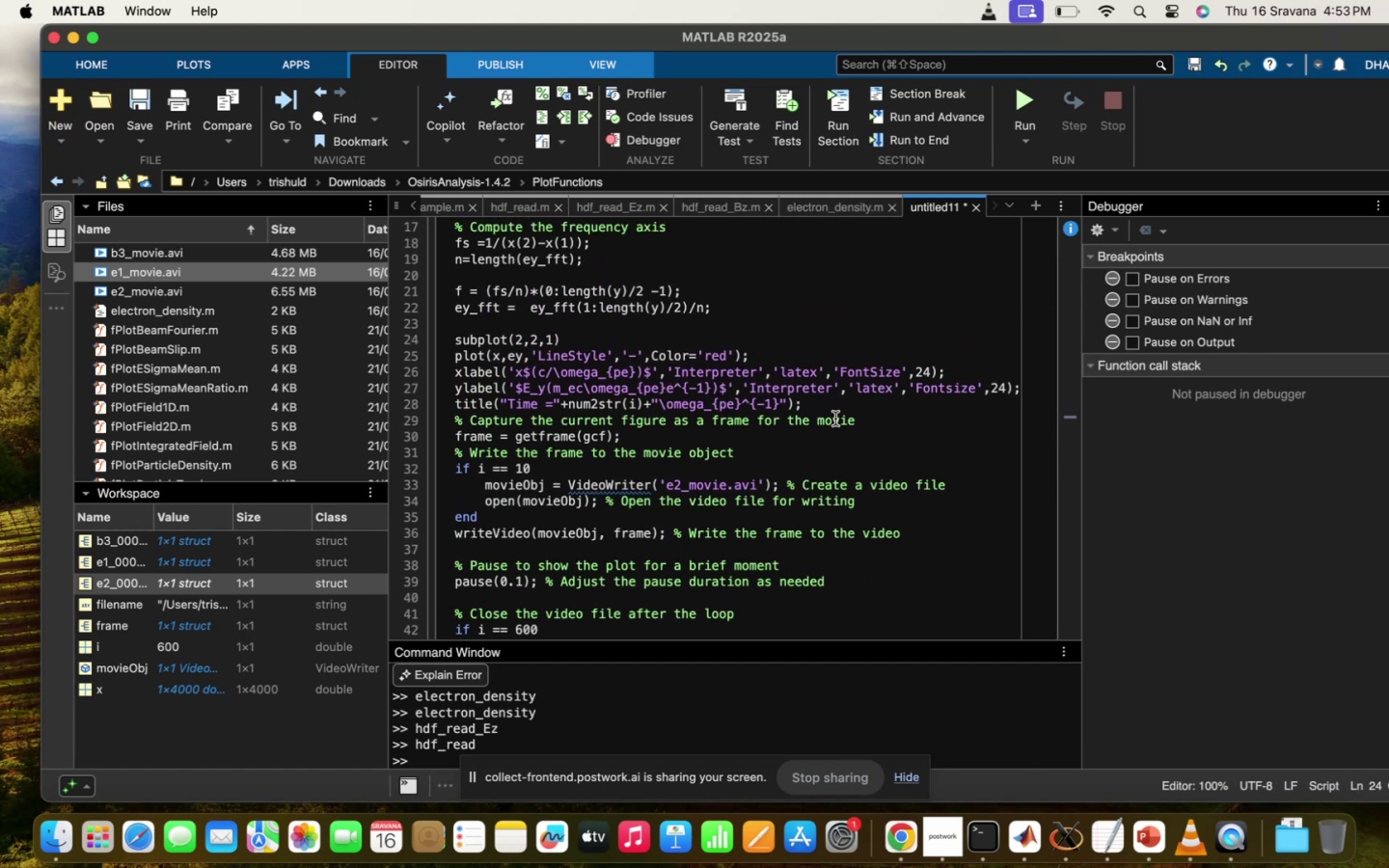 
left_click([838, 407])
 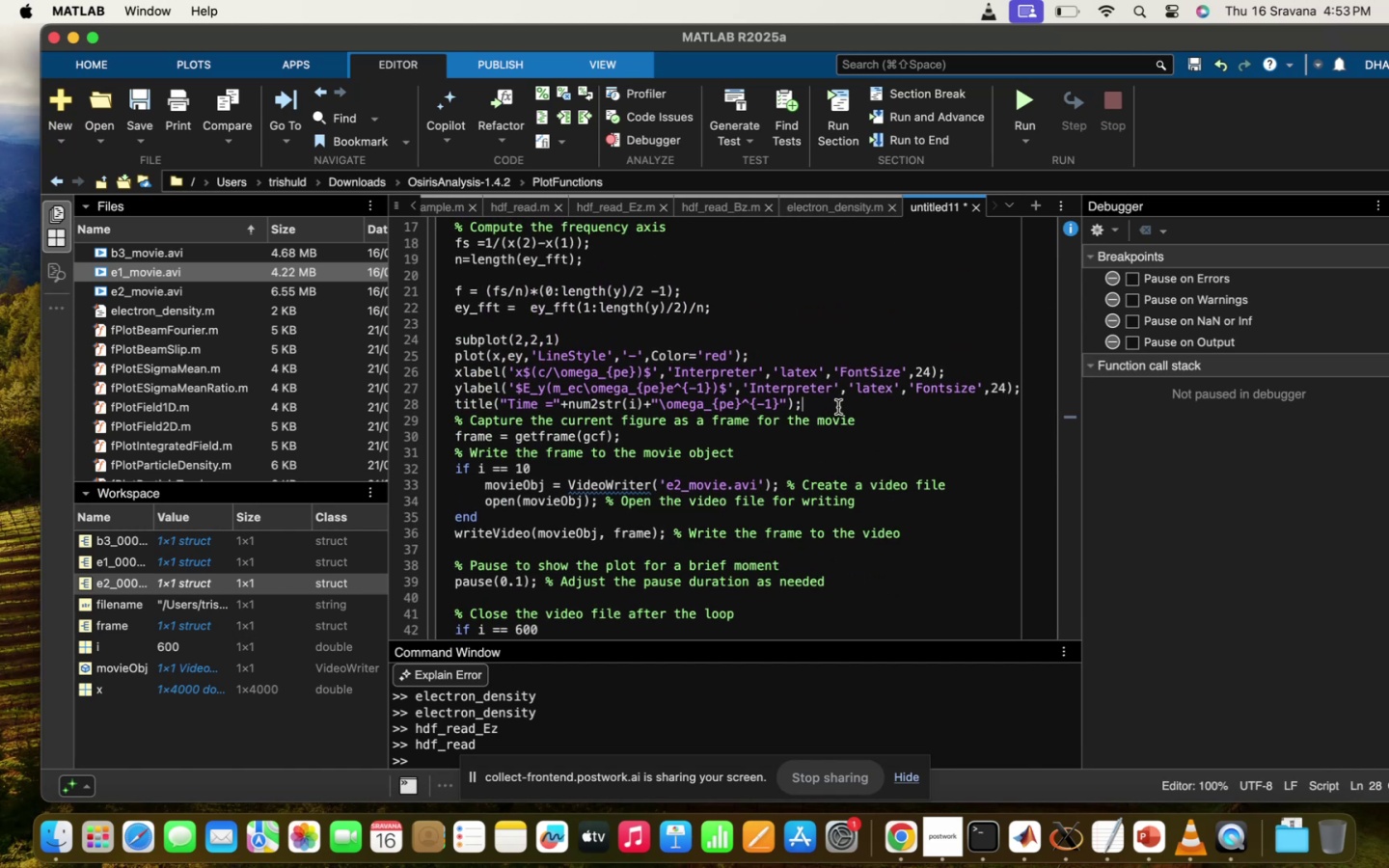 
key(Enter)
 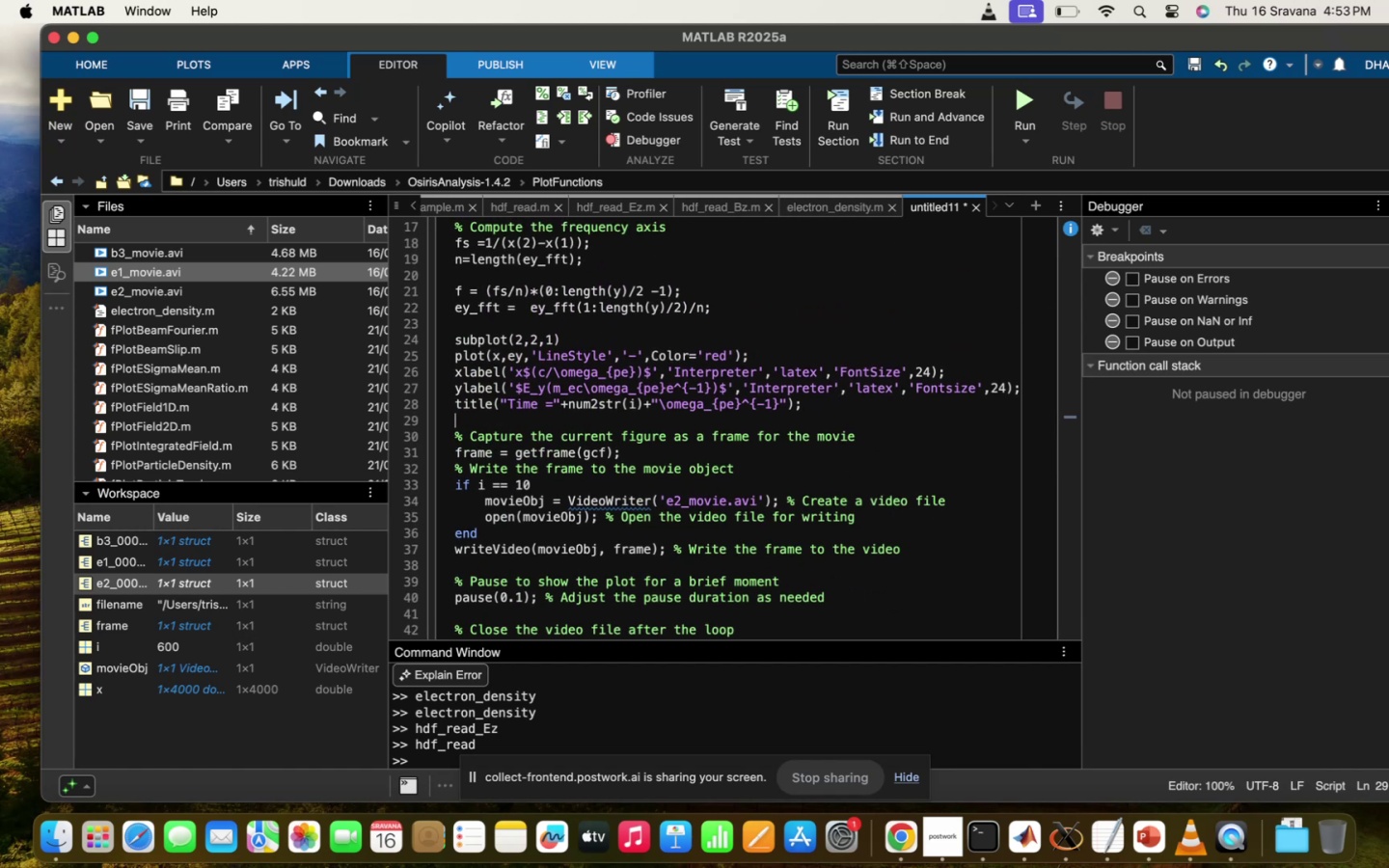 
key(Enter)
 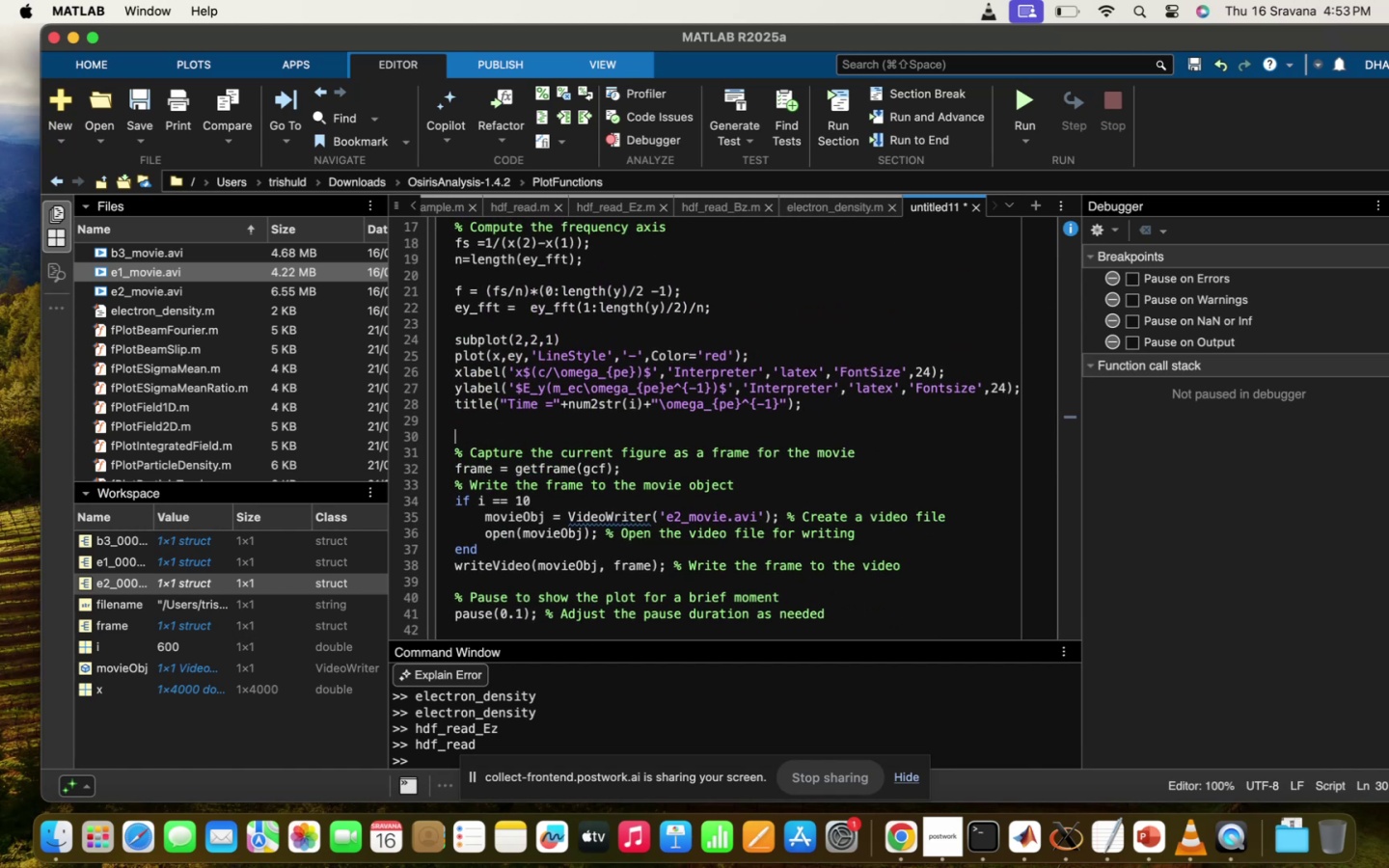 
type(subplot(2m2)
key(Backspace)
key(Backspace)
type(,2,2)
 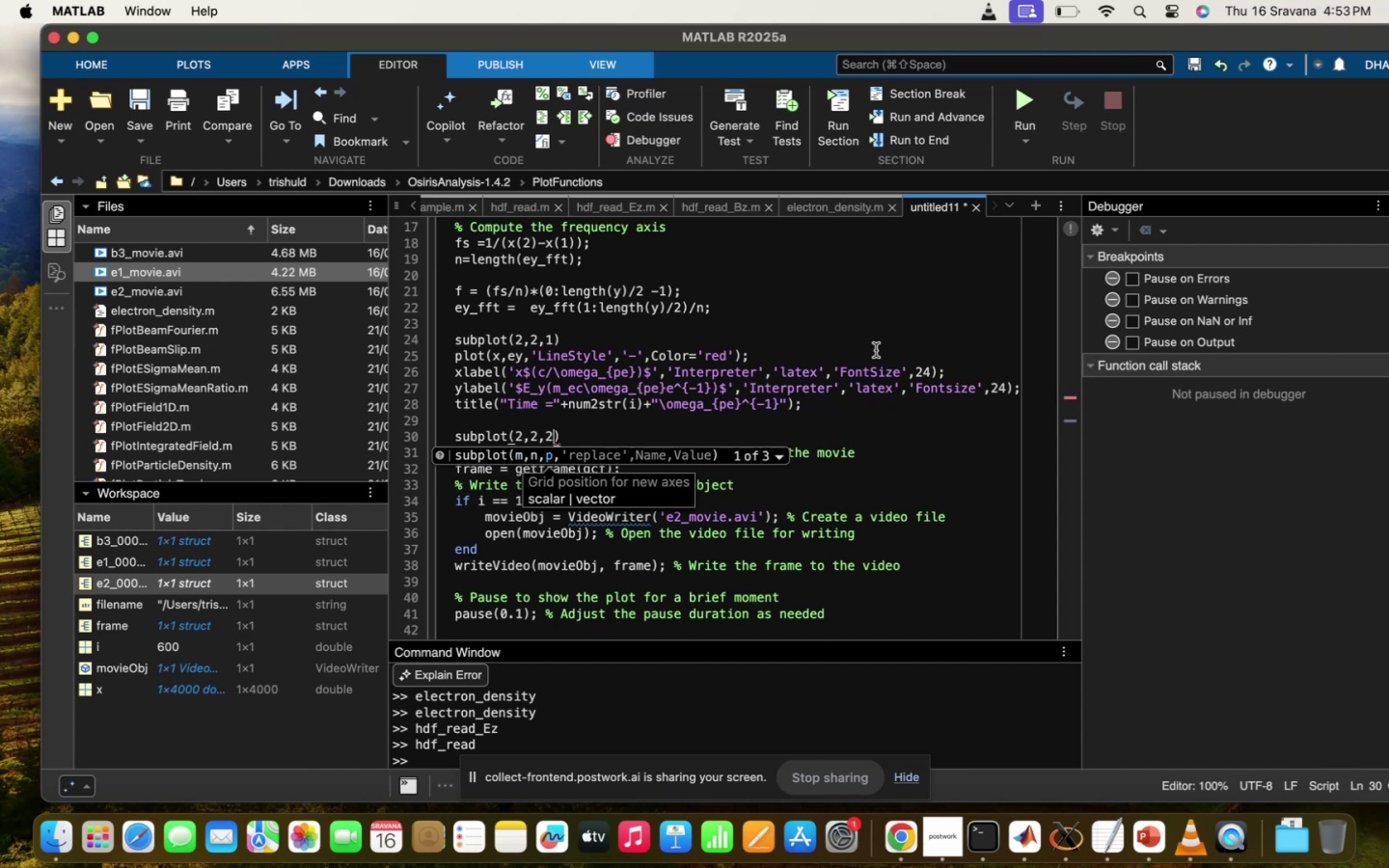 
left_click([535, 337])
 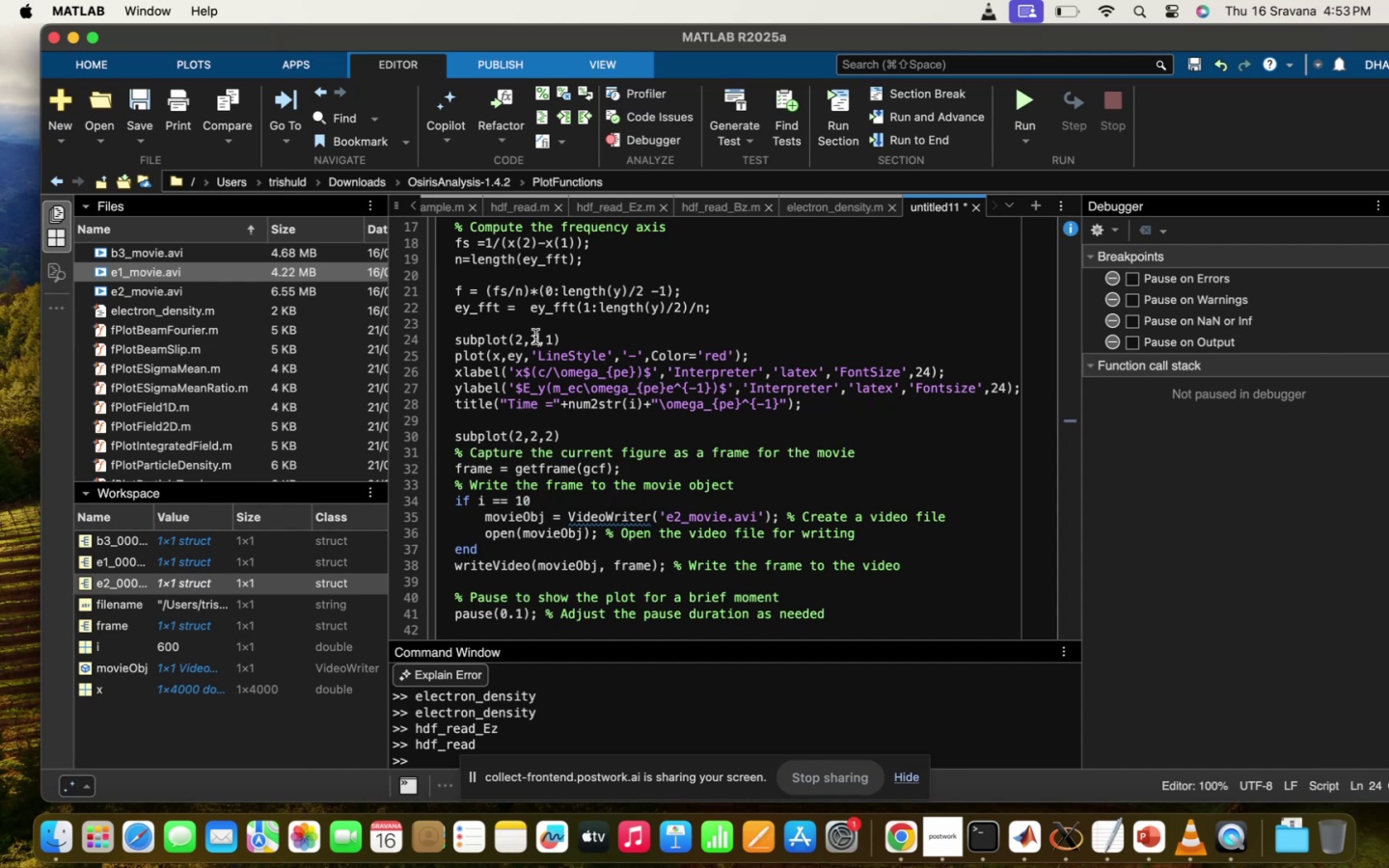 
key(Backspace)
 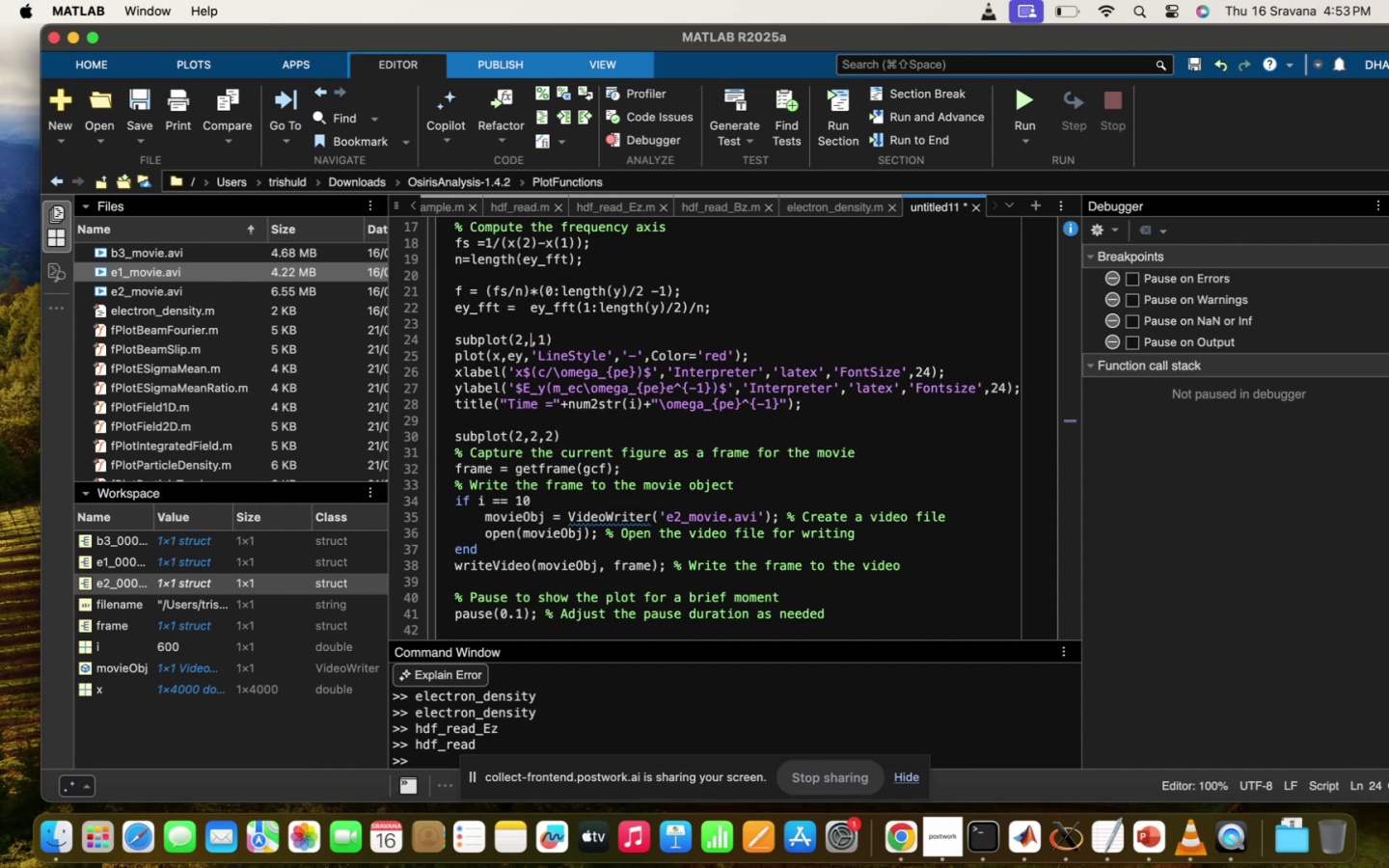 
key(2)
 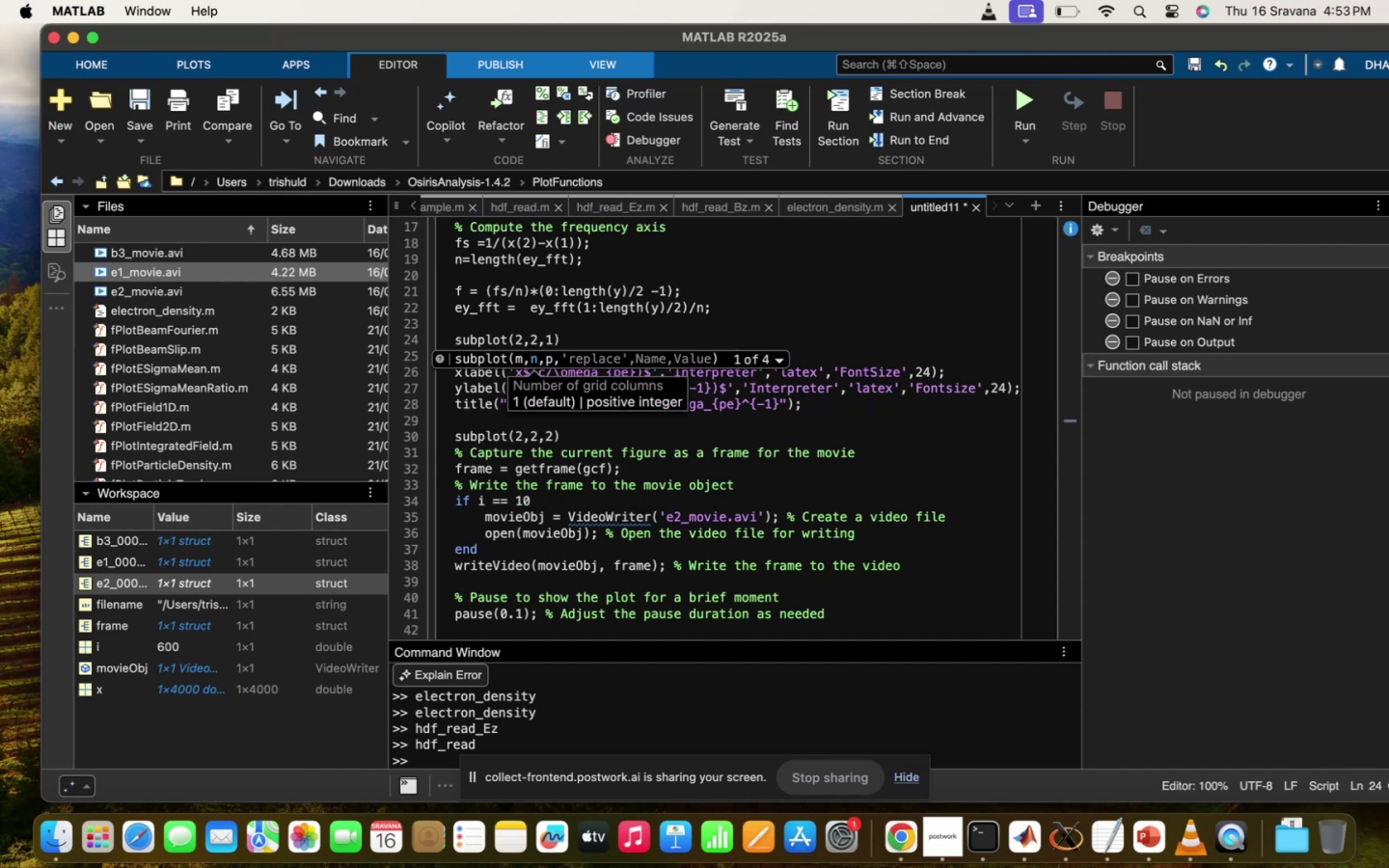 
key(Backspace)
 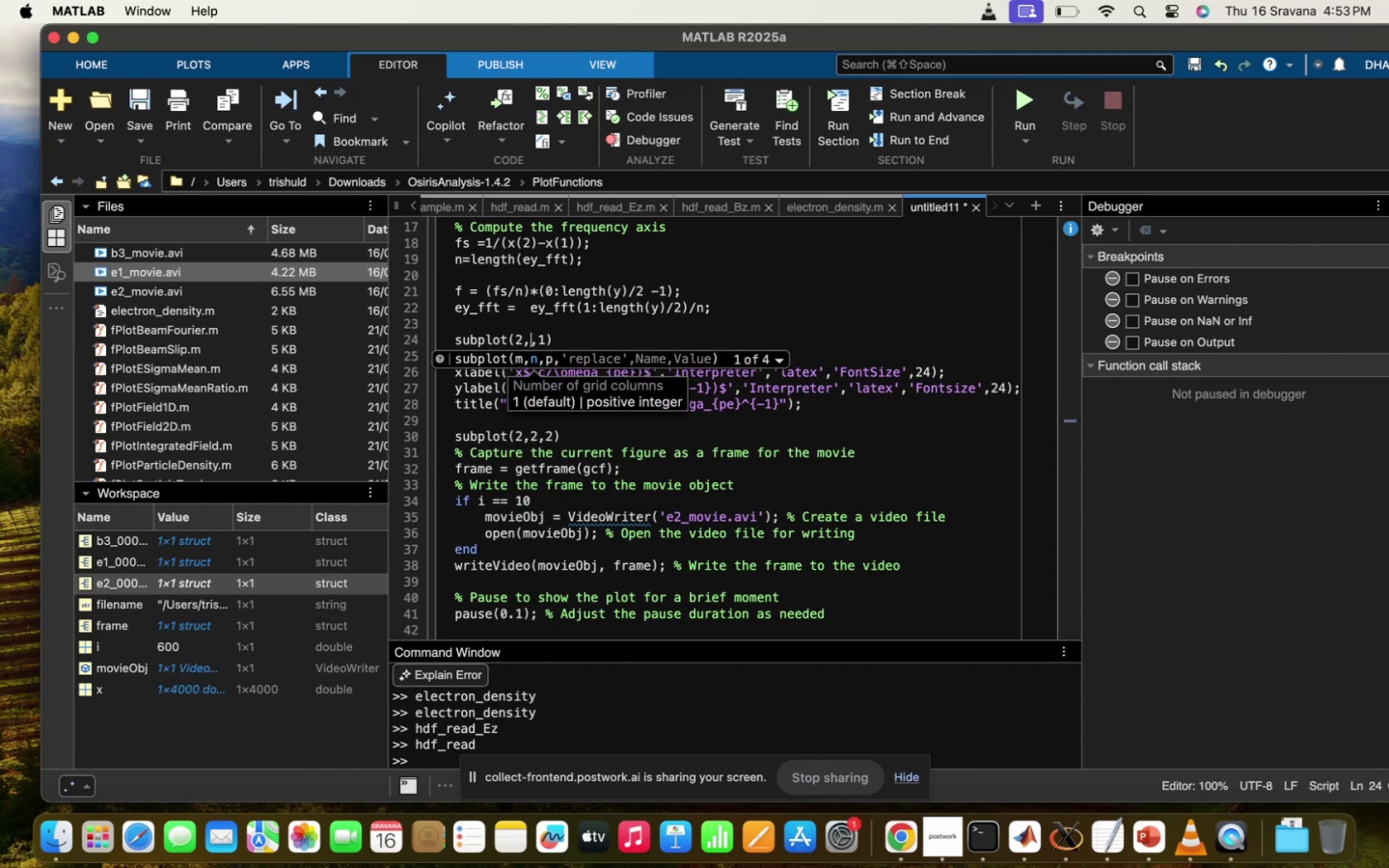 
key(1)
 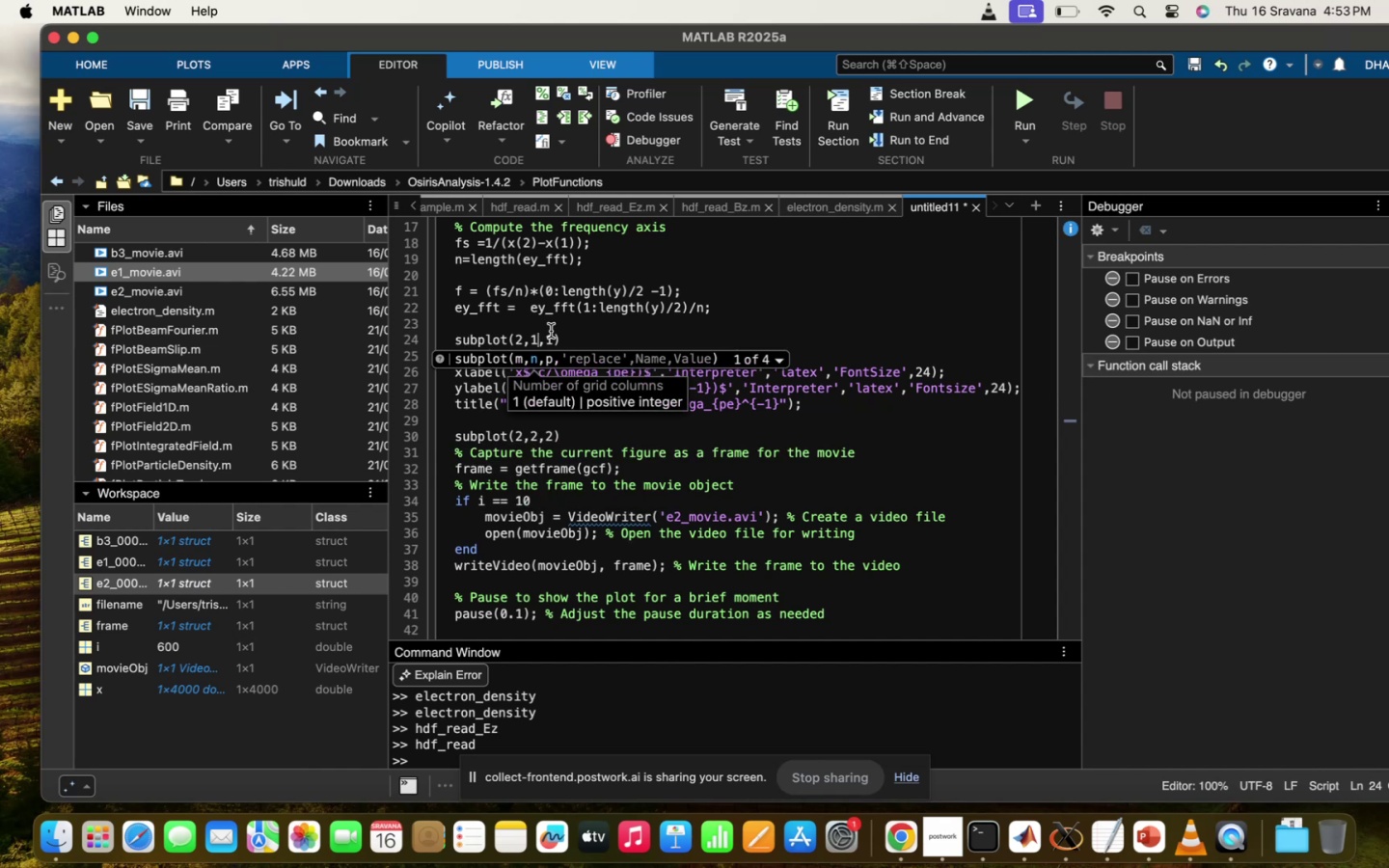 
left_click([551, 331])
 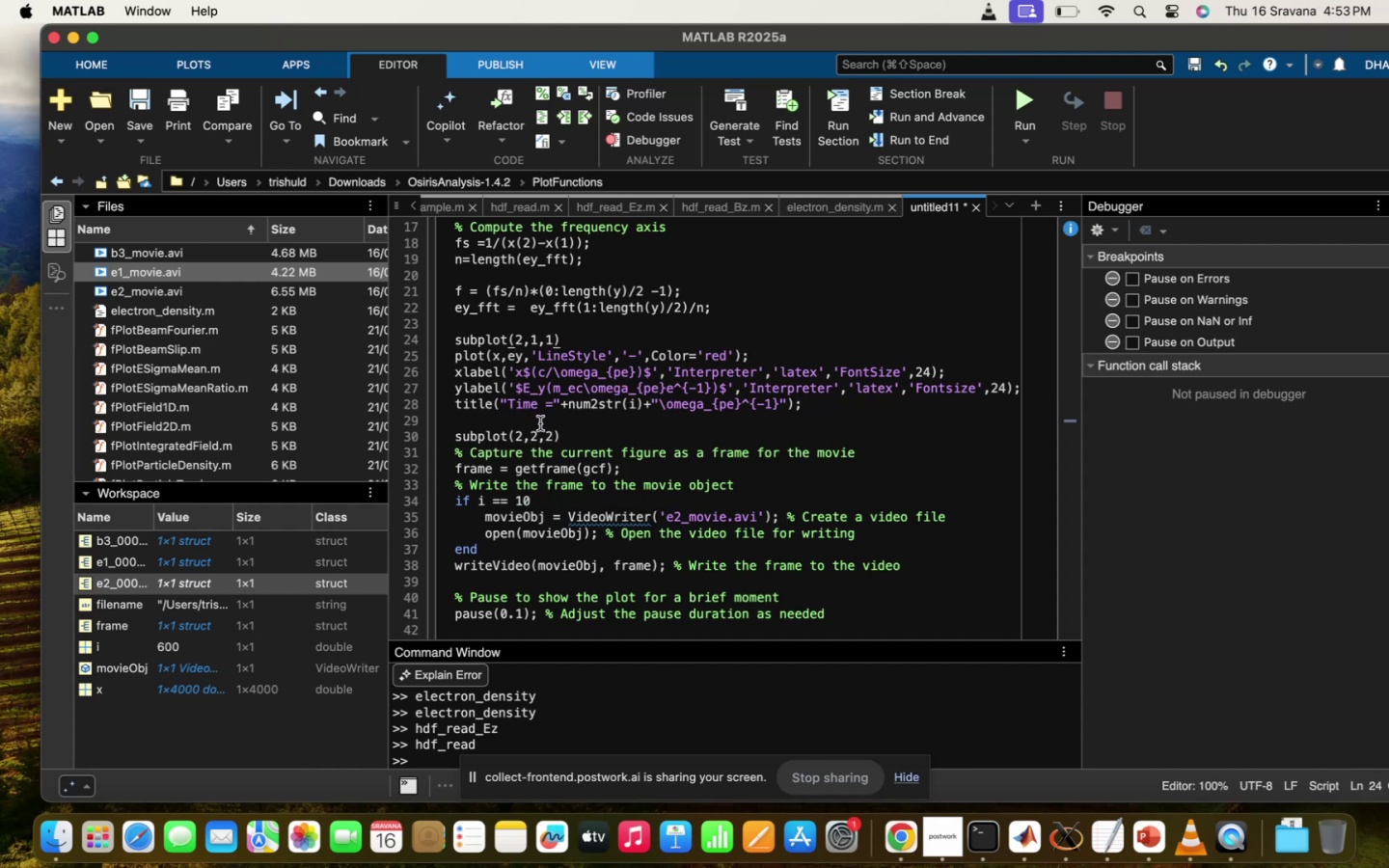 
left_click([534, 425])
 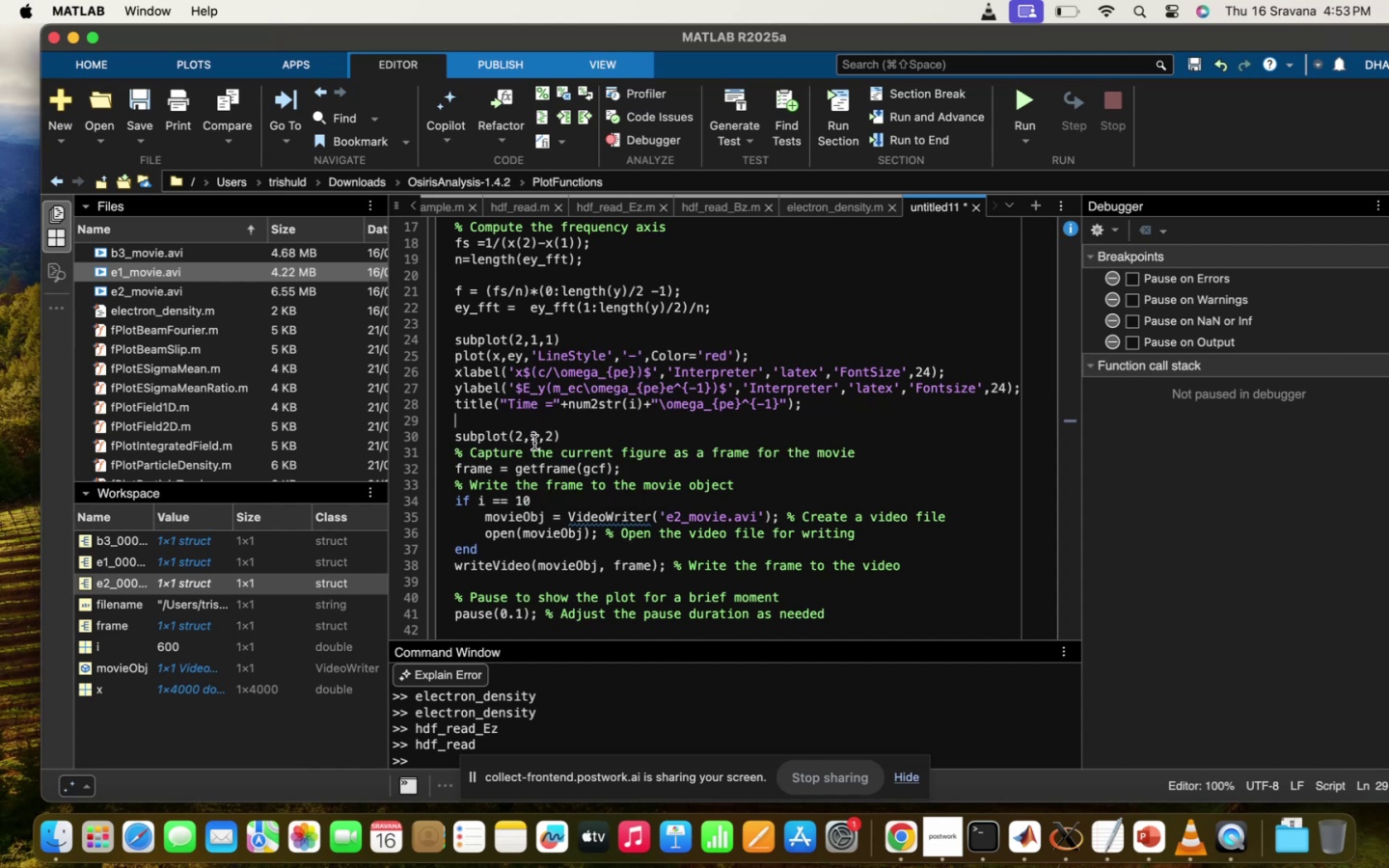 
left_click([534, 444])
 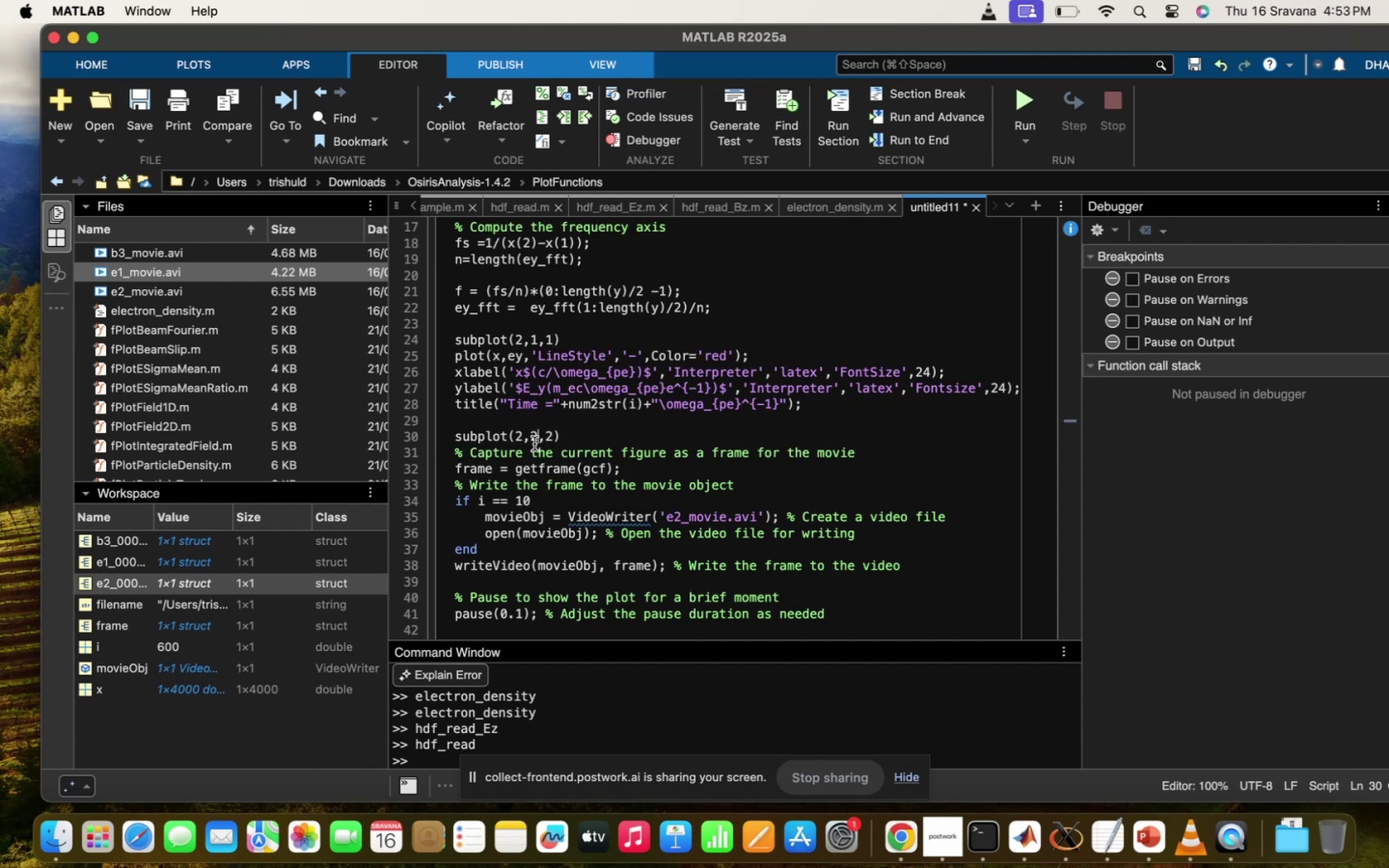 
key(Backspace)
 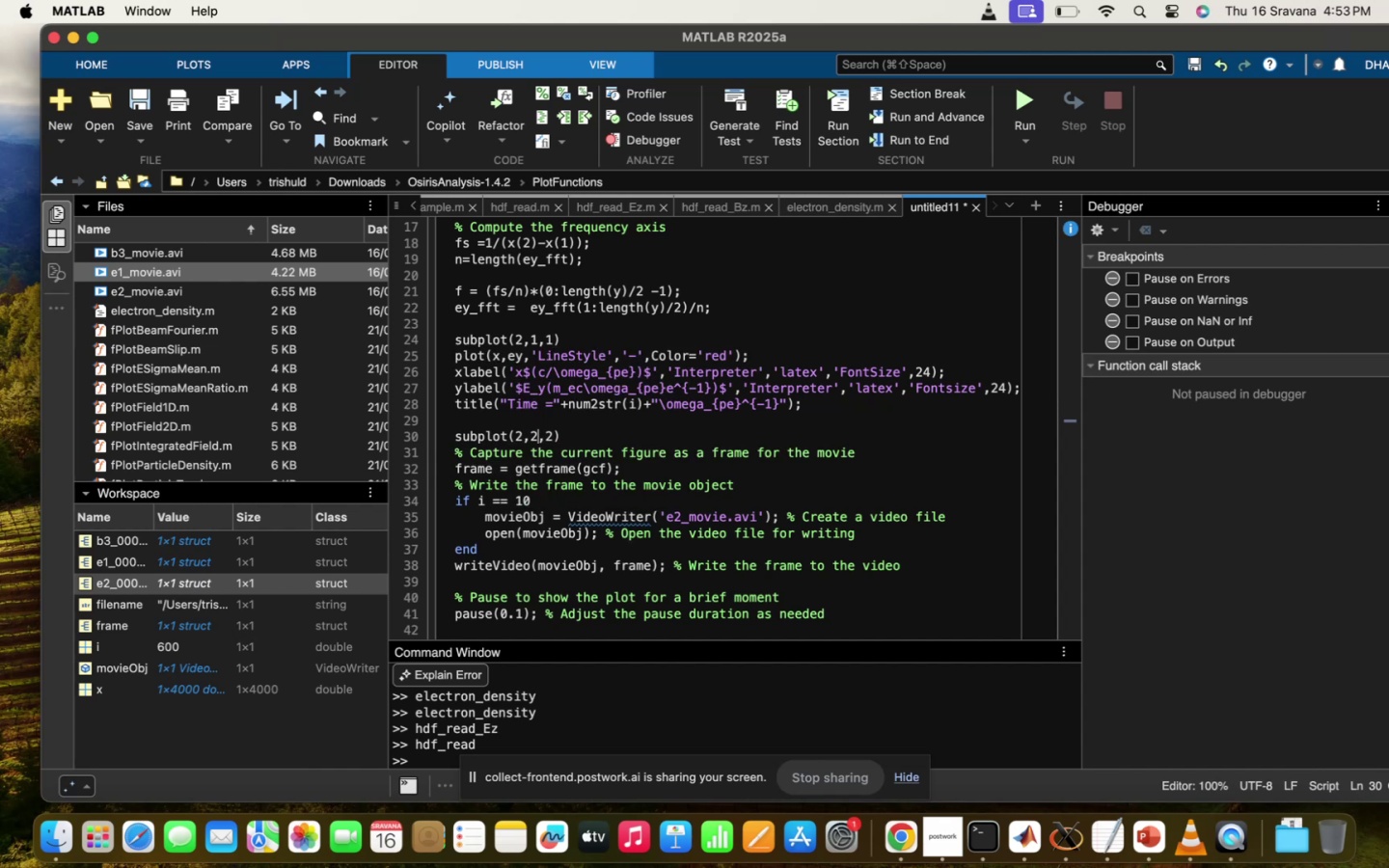 
key(1)
 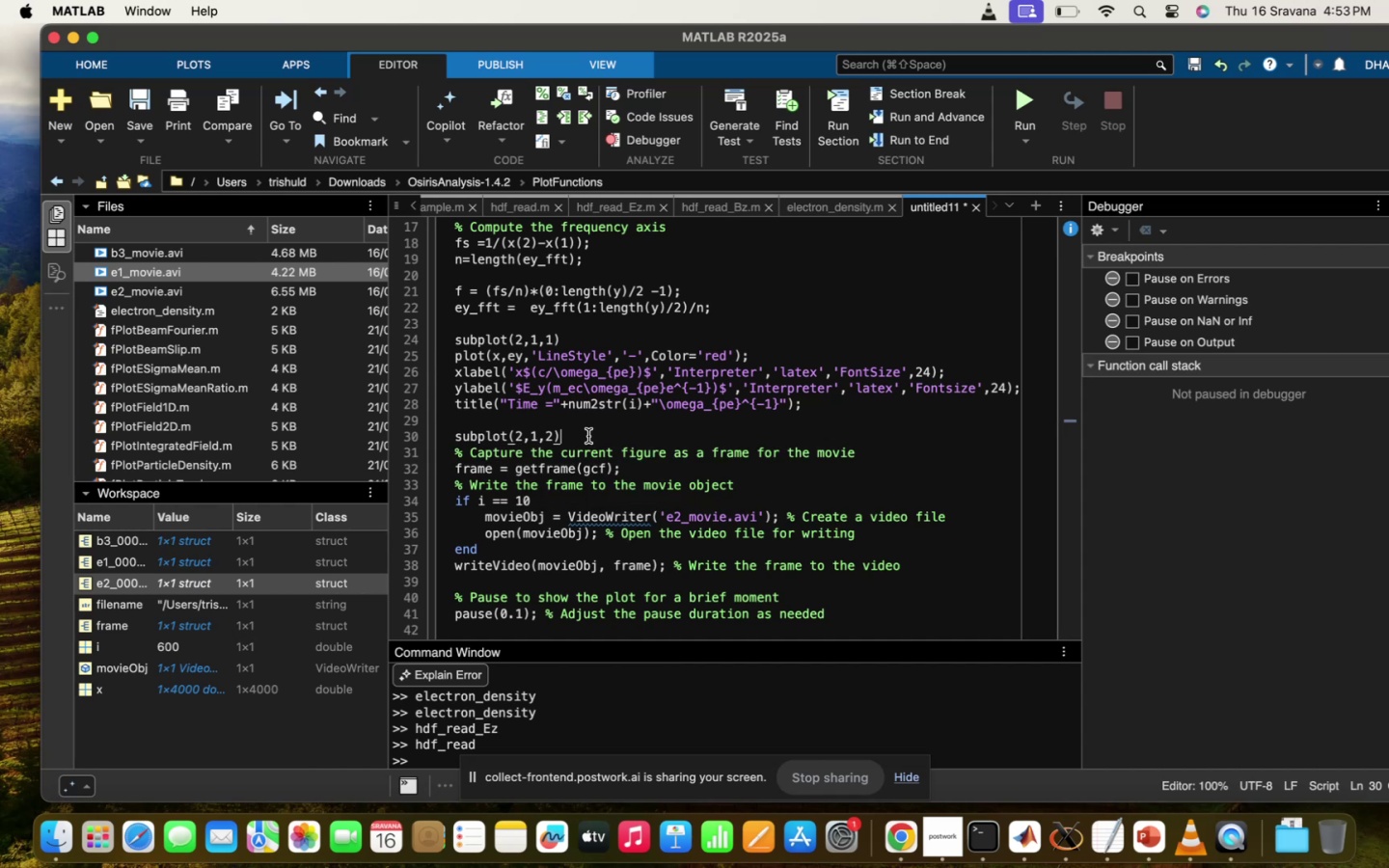 
key(Enter)
 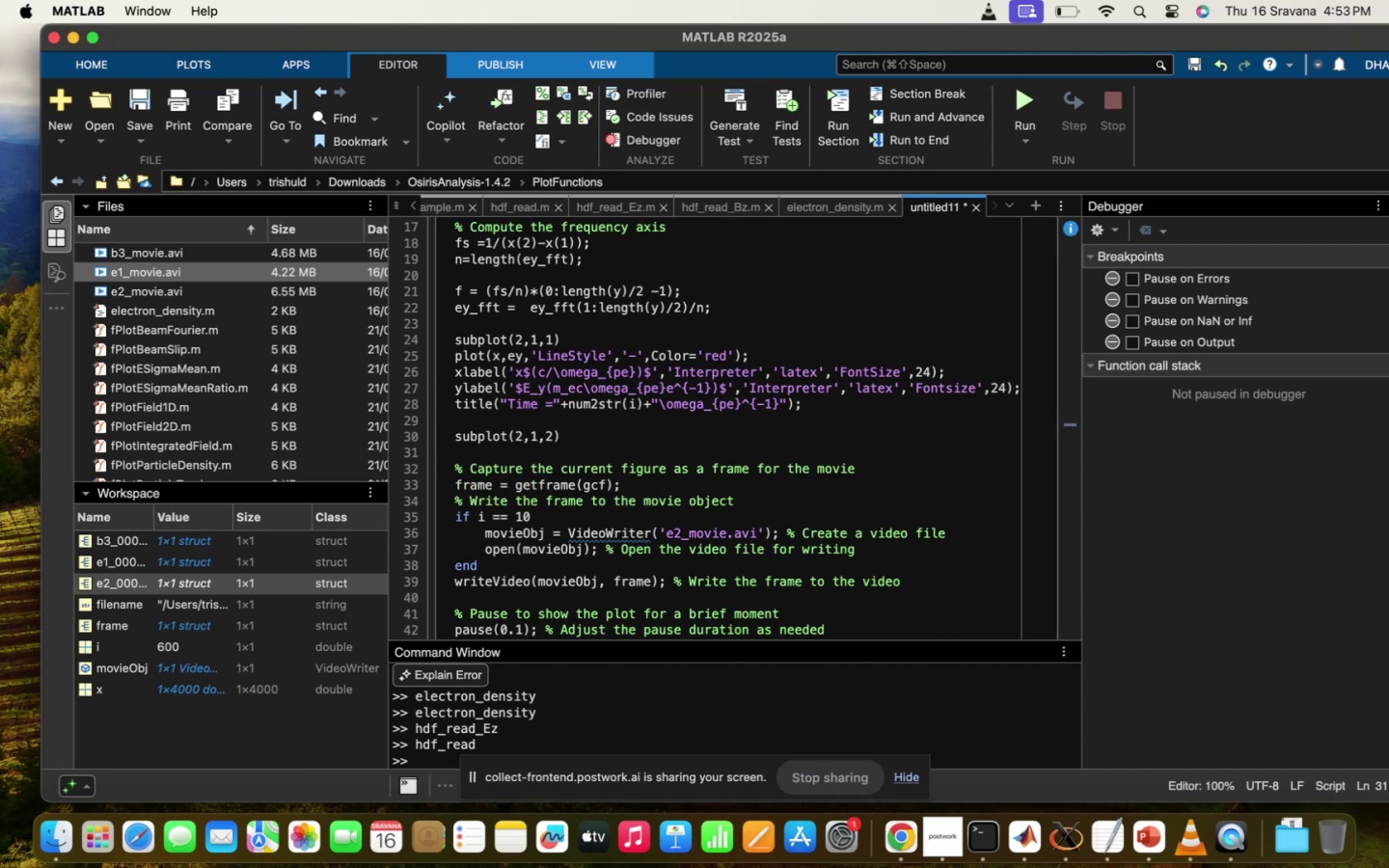 
type(plot()
 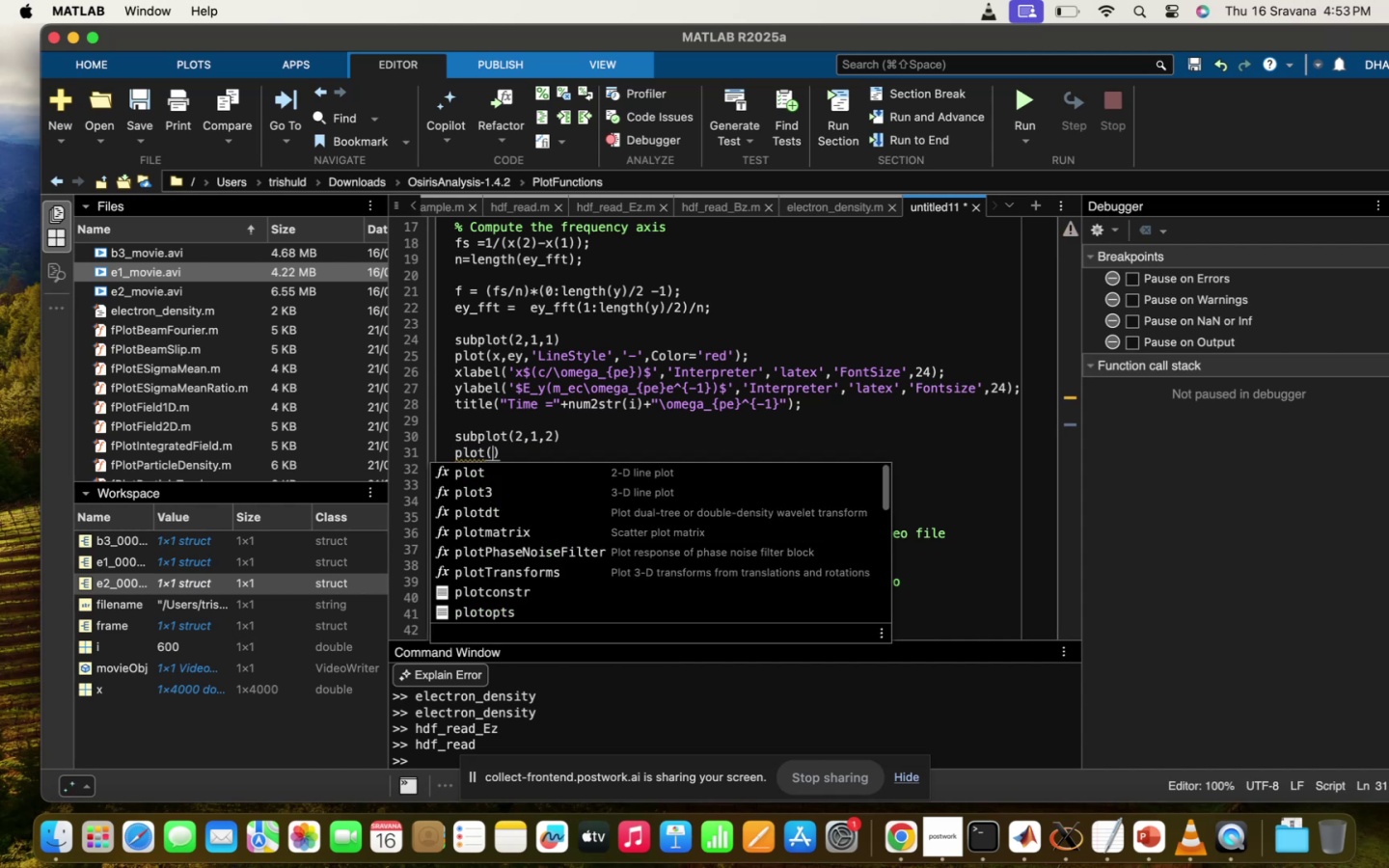 
scroll: coordinate [593, 301], scroll_direction: up, amount: 7.0
 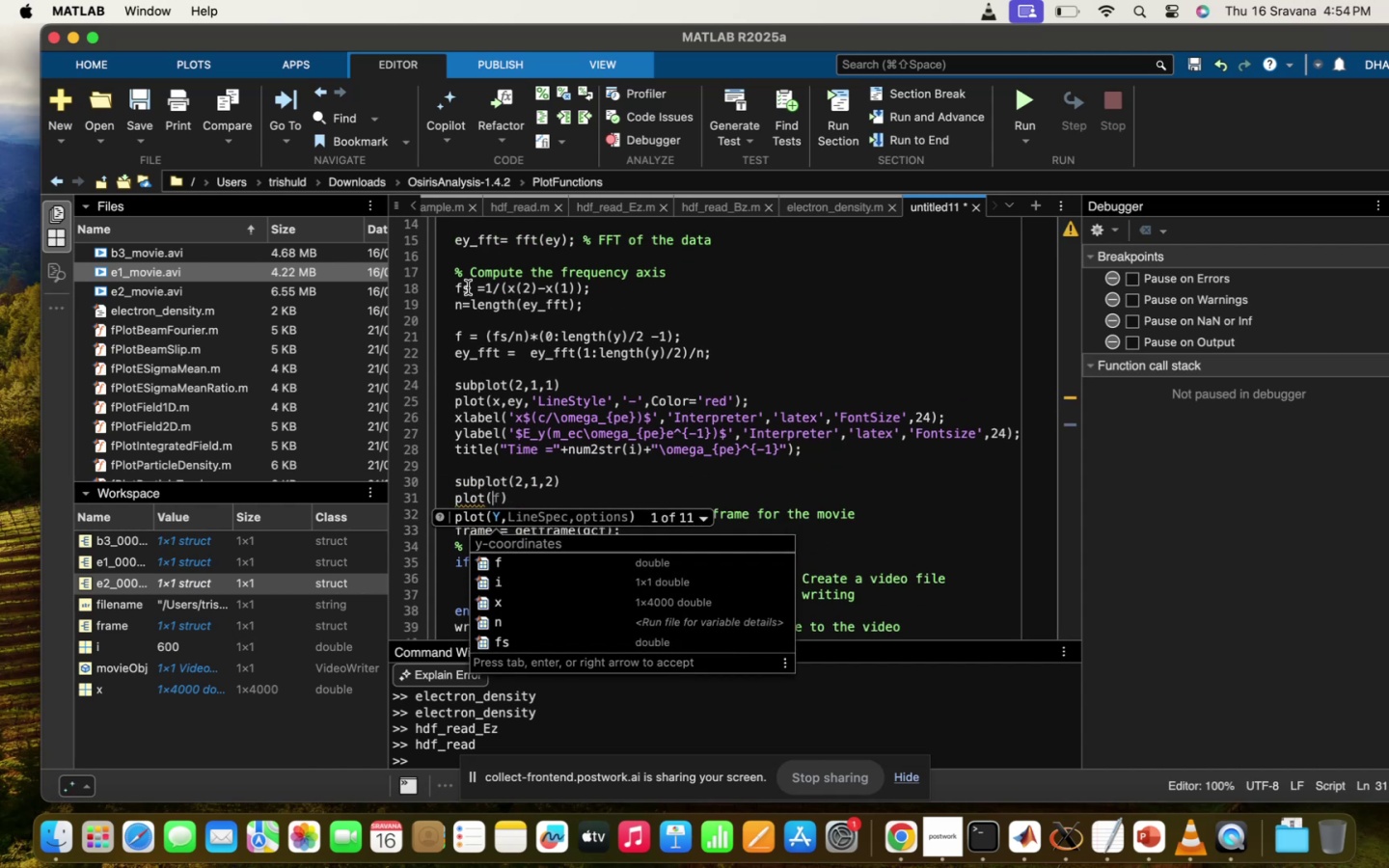 
left_click_drag(start_coordinate=[468, 285], to_coordinate=[455, 285])
 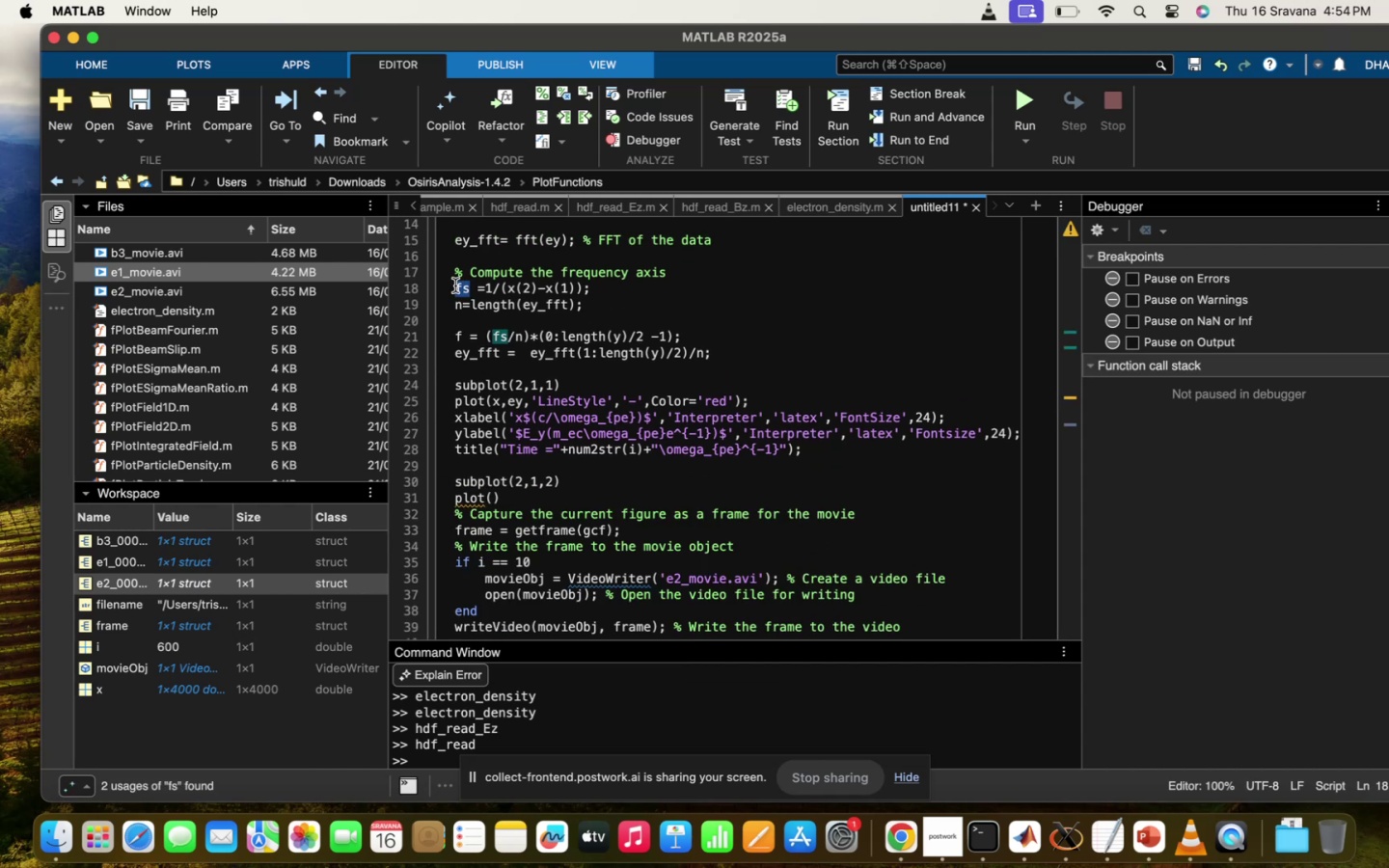 
type(ks)
 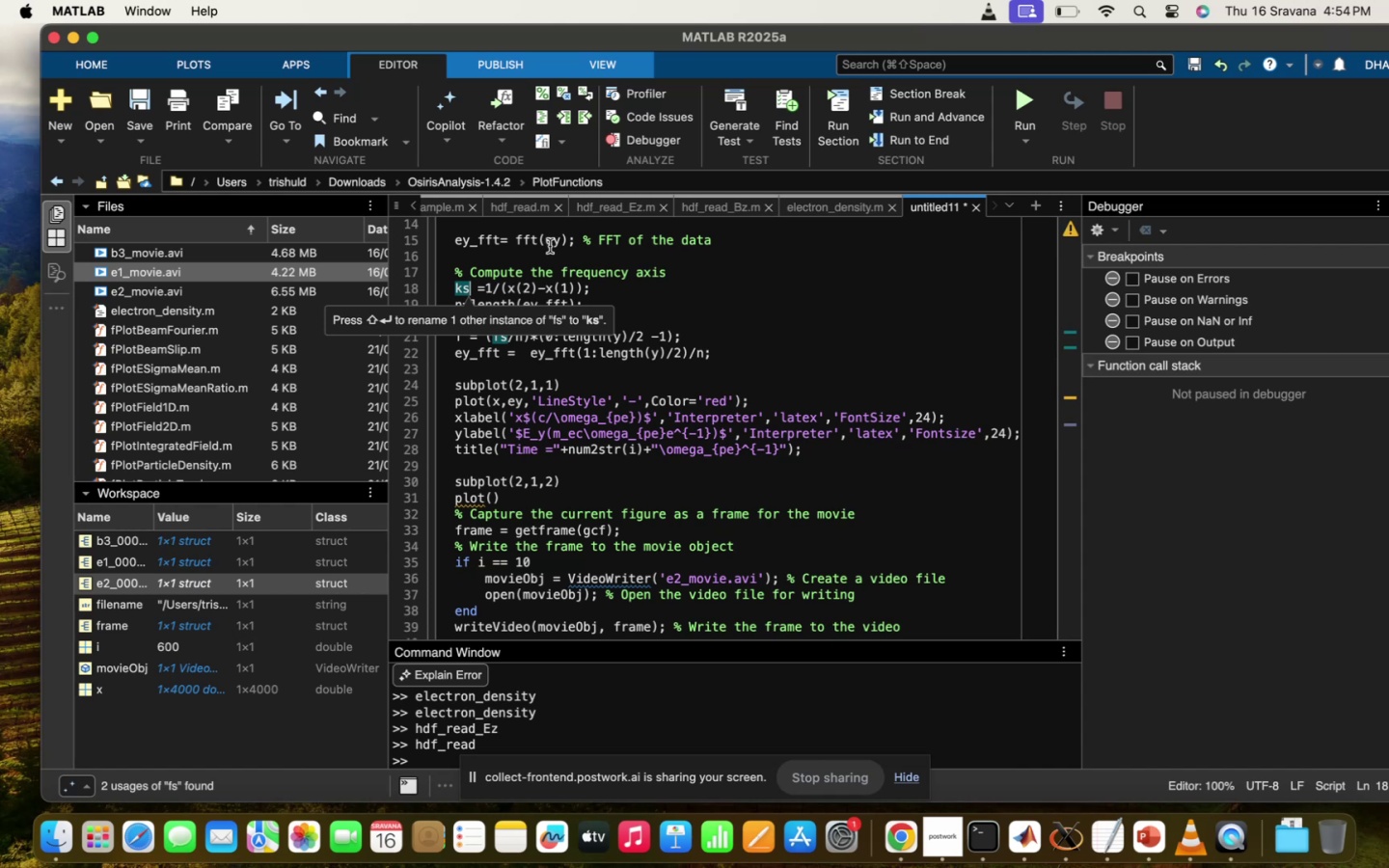 
left_click([530, 266])
 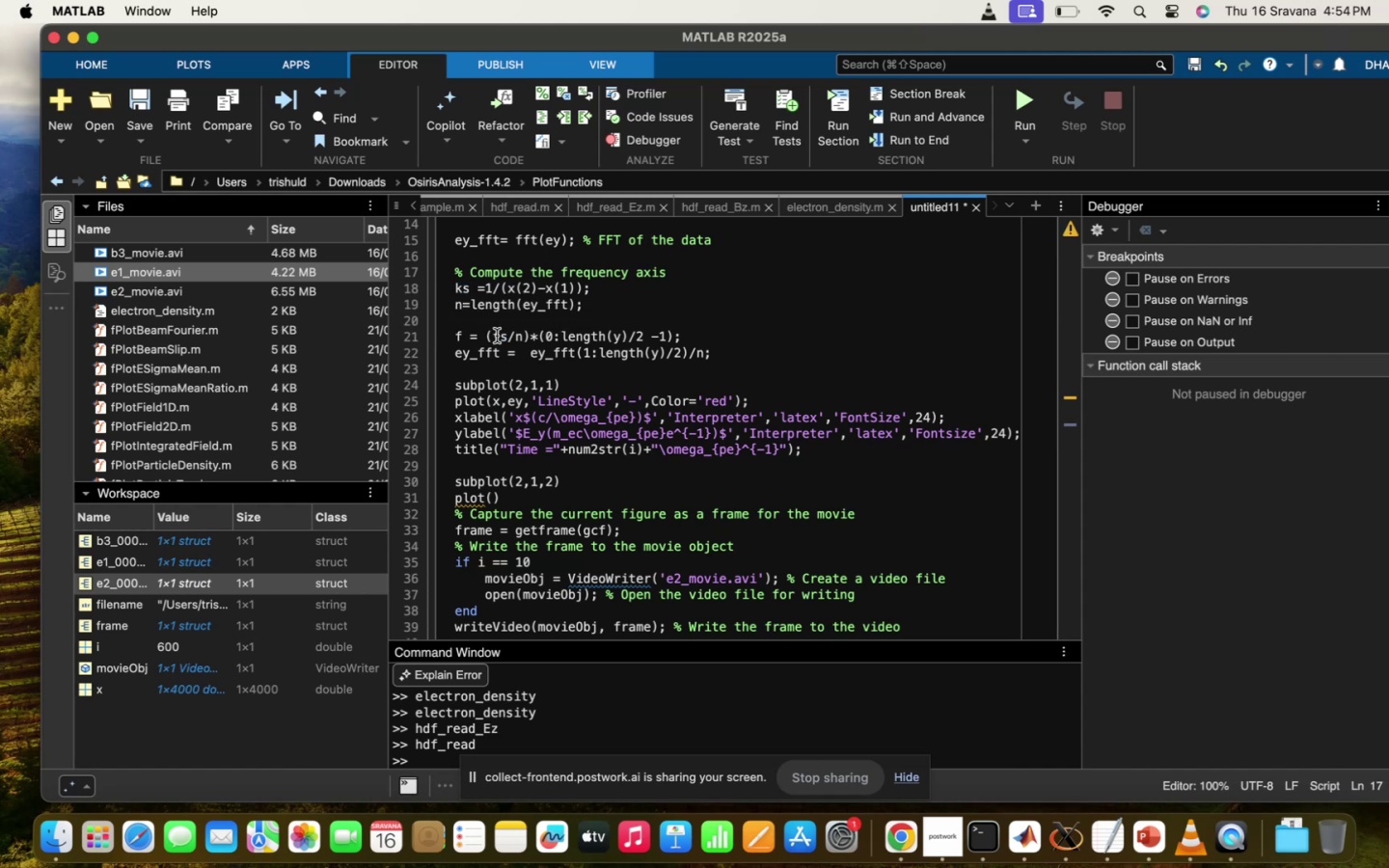 
left_click_drag(start_coordinate=[505, 334], to_coordinate=[494, 334])
 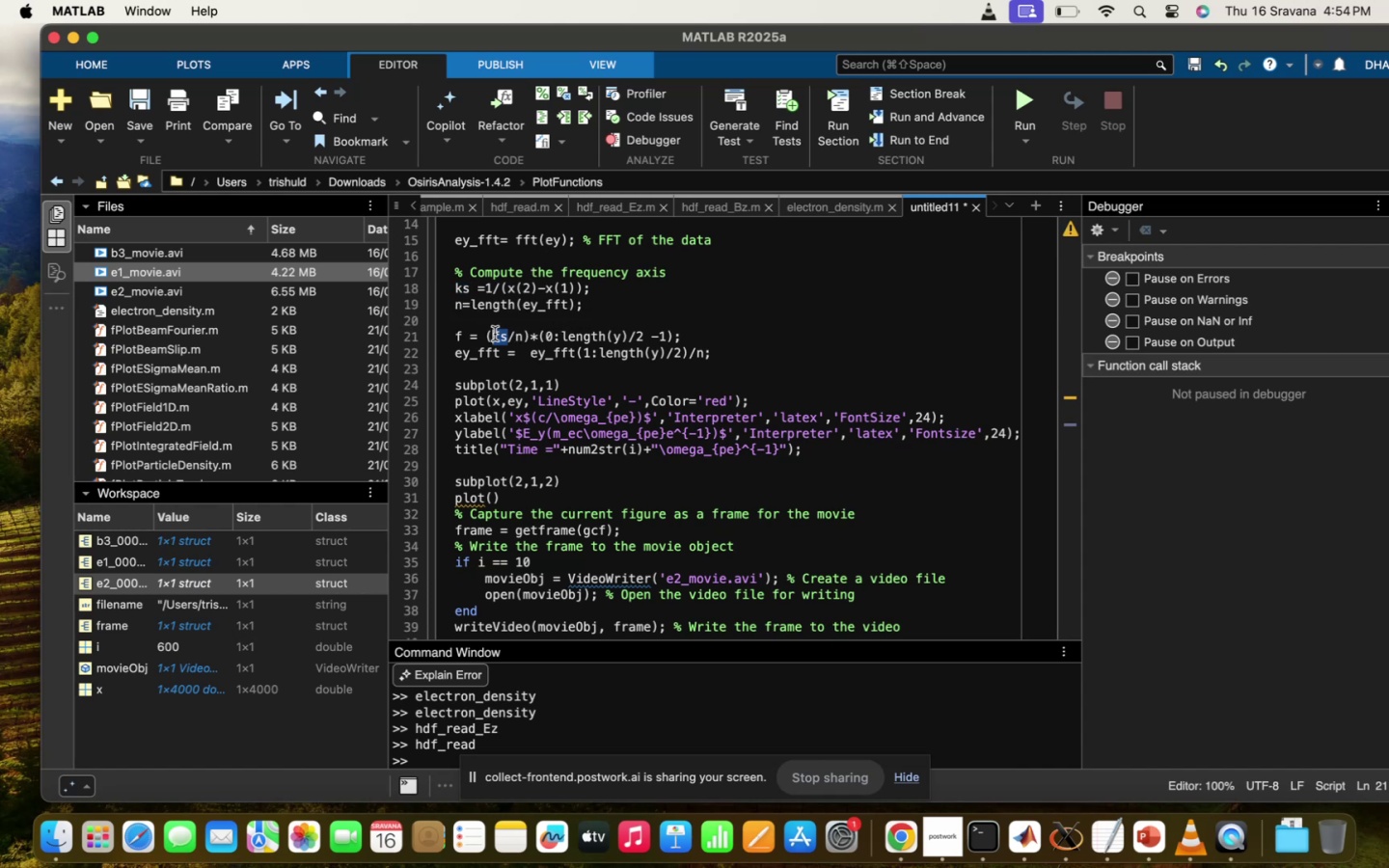 
type(ks)
 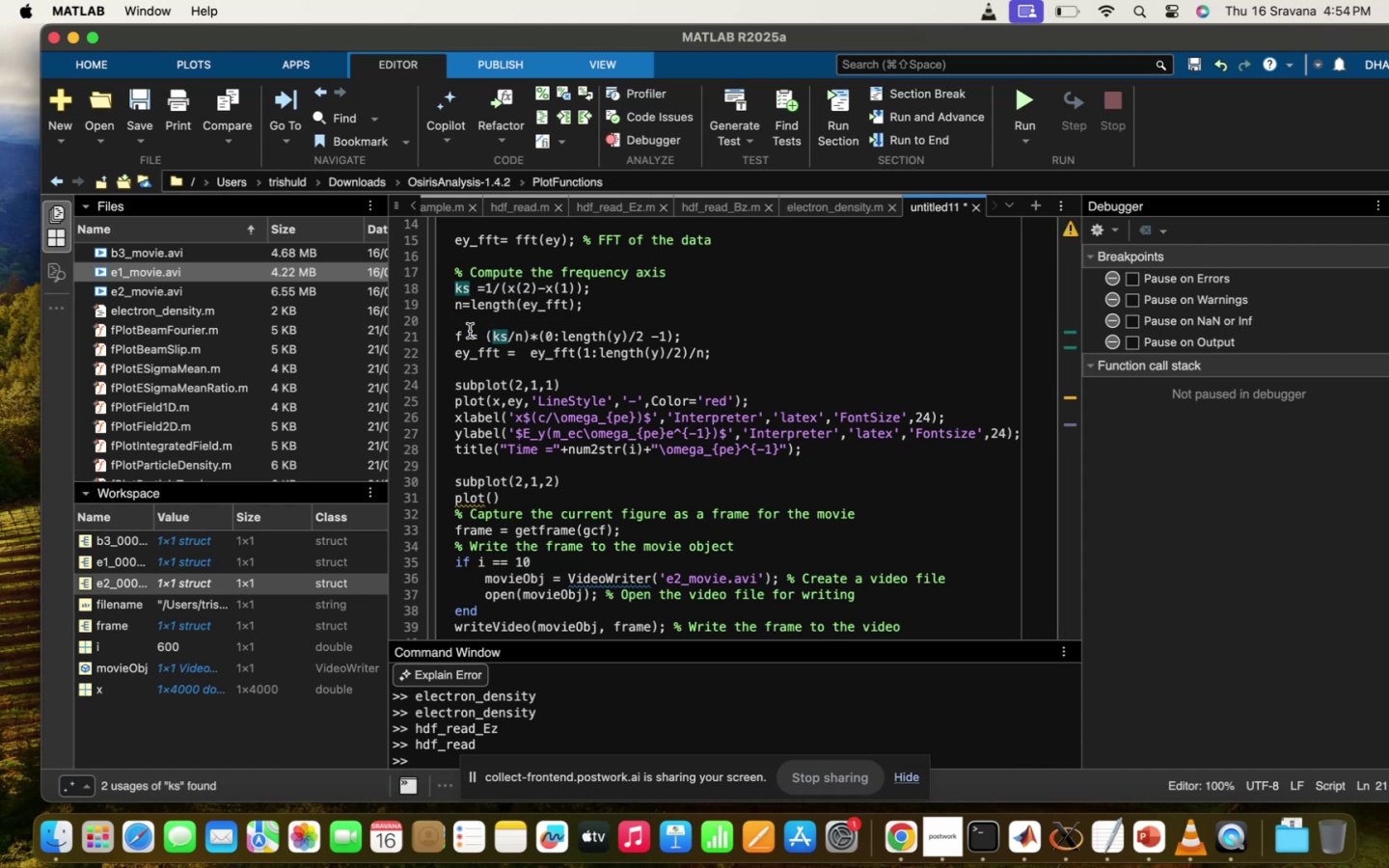 
left_click([454, 334])
 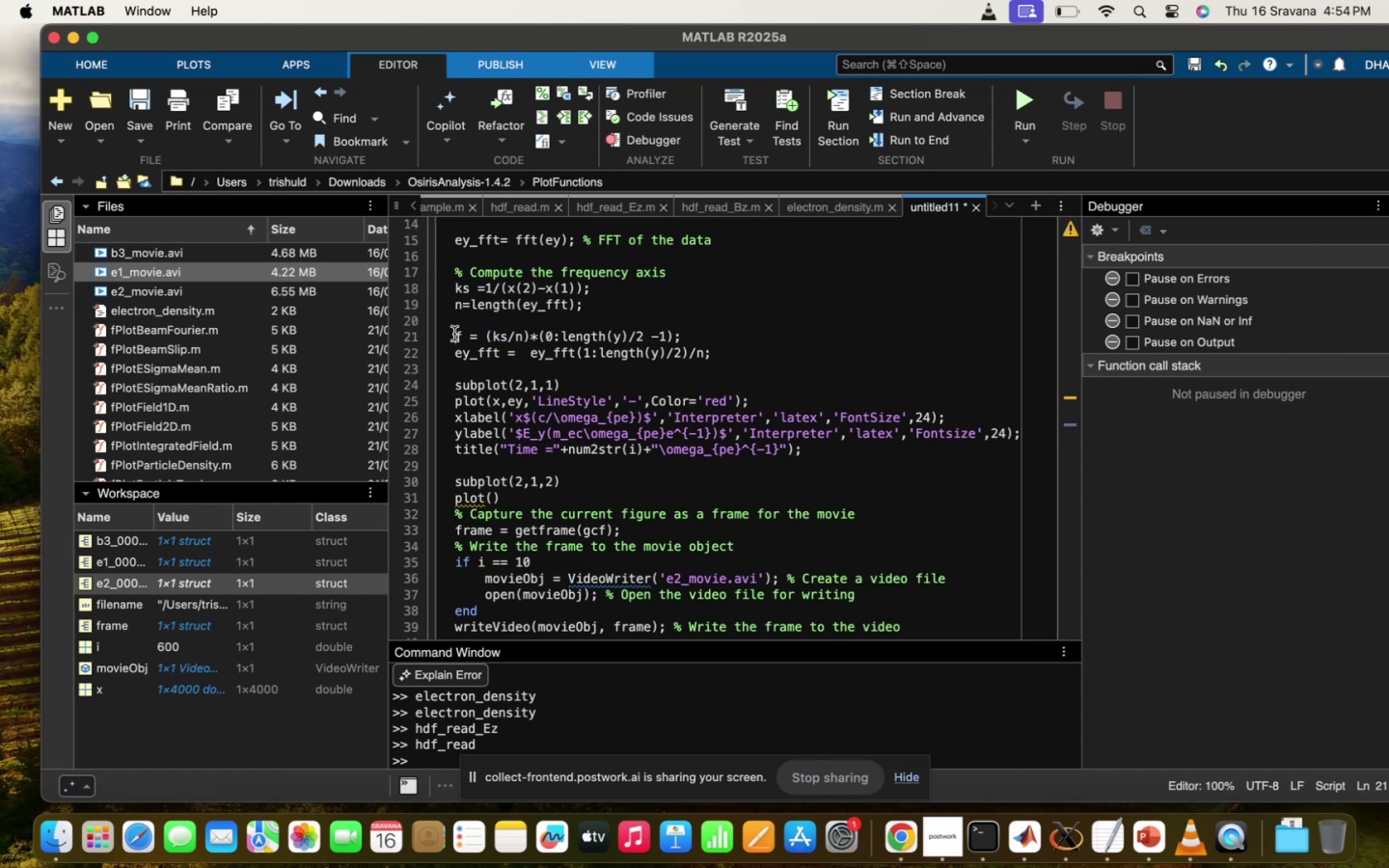 
key(ArrowRight)
 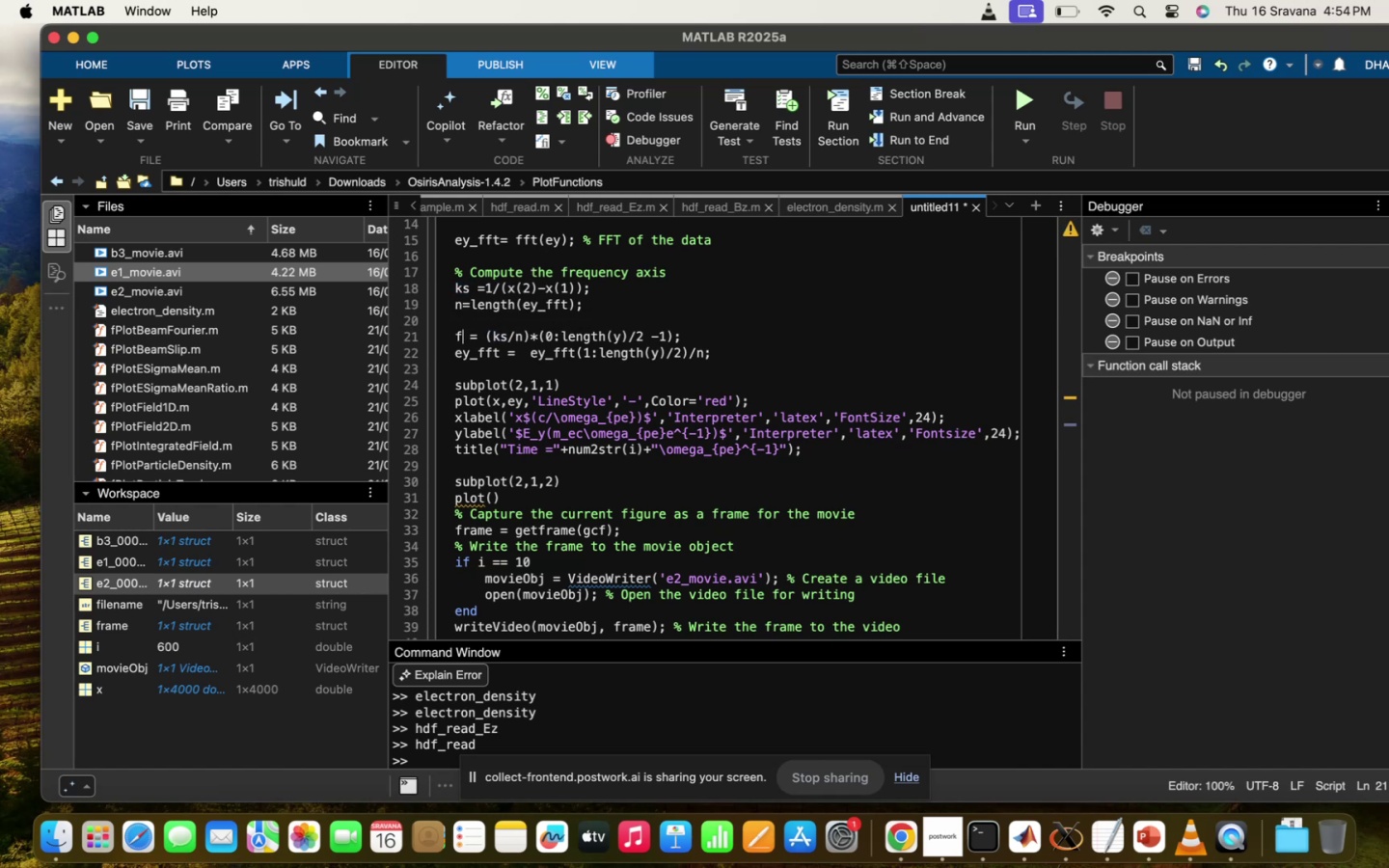 
key(Backspace)
type(kx)
key(Backspace)
type(x)
 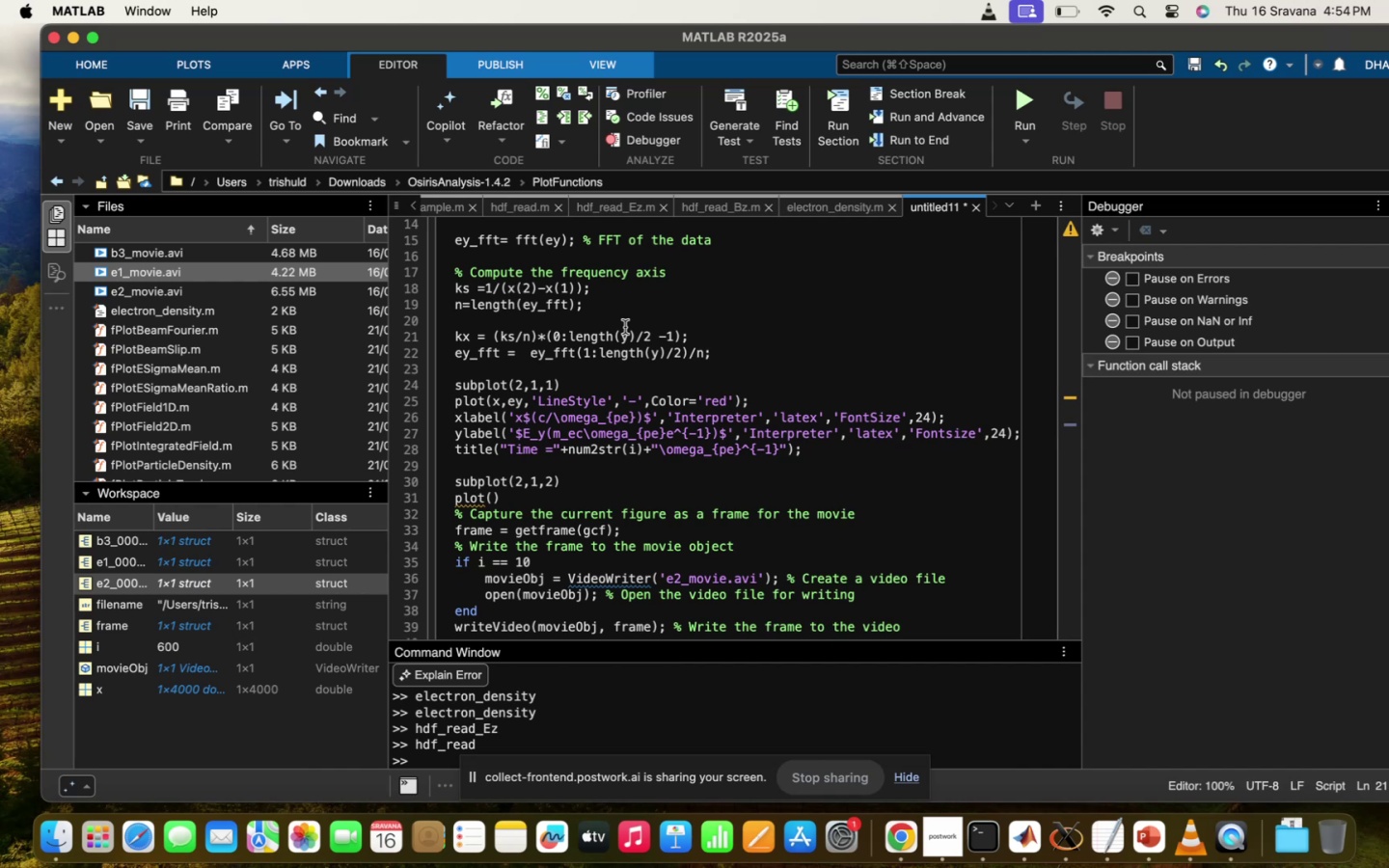 
left_click([625, 327])
 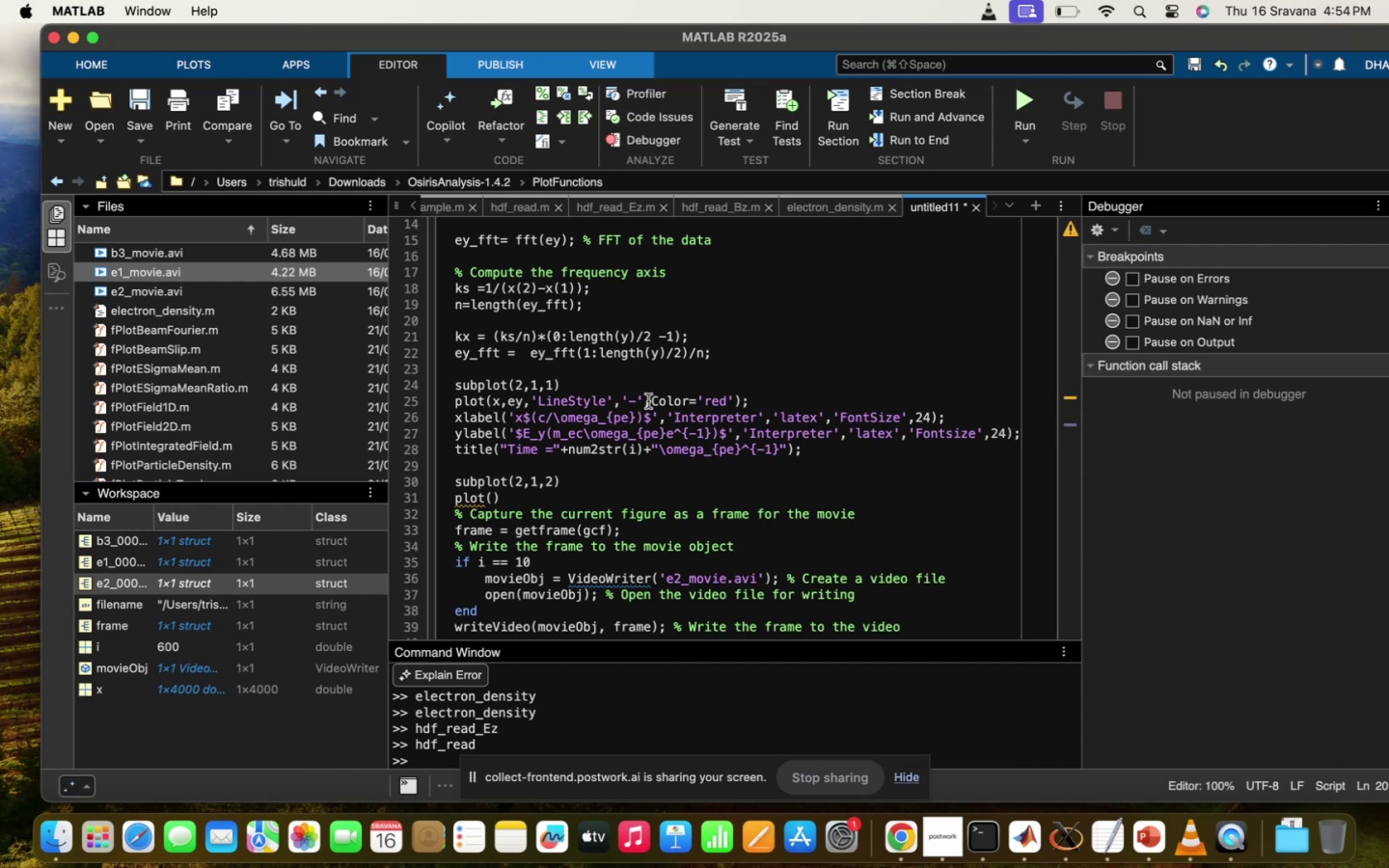 
scroll: coordinate [648, 401], scroll_direction: down, amount: 9.0
 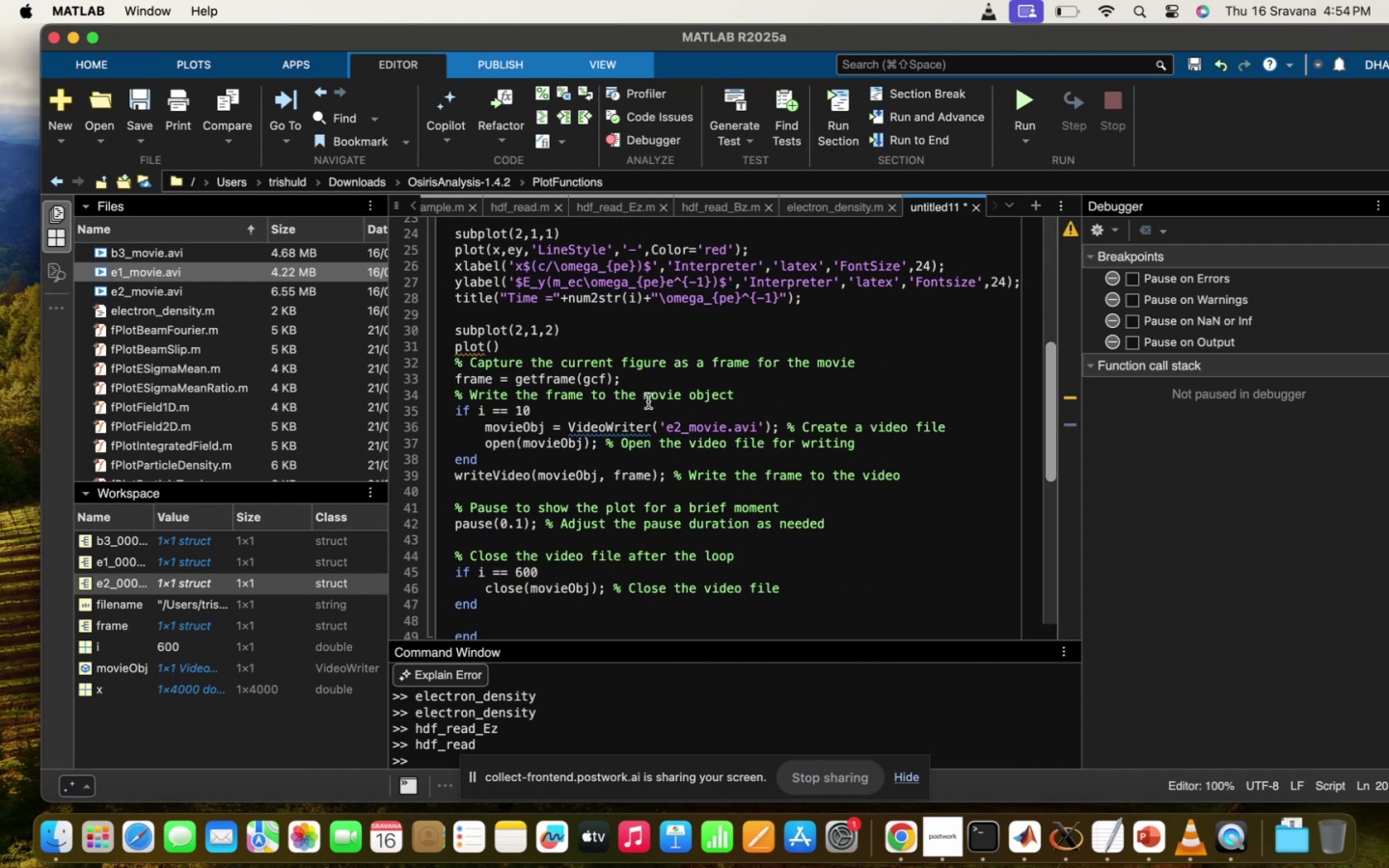 
scroll: coordinate [648, 401], scroll_direction: up, amount: 6.0
 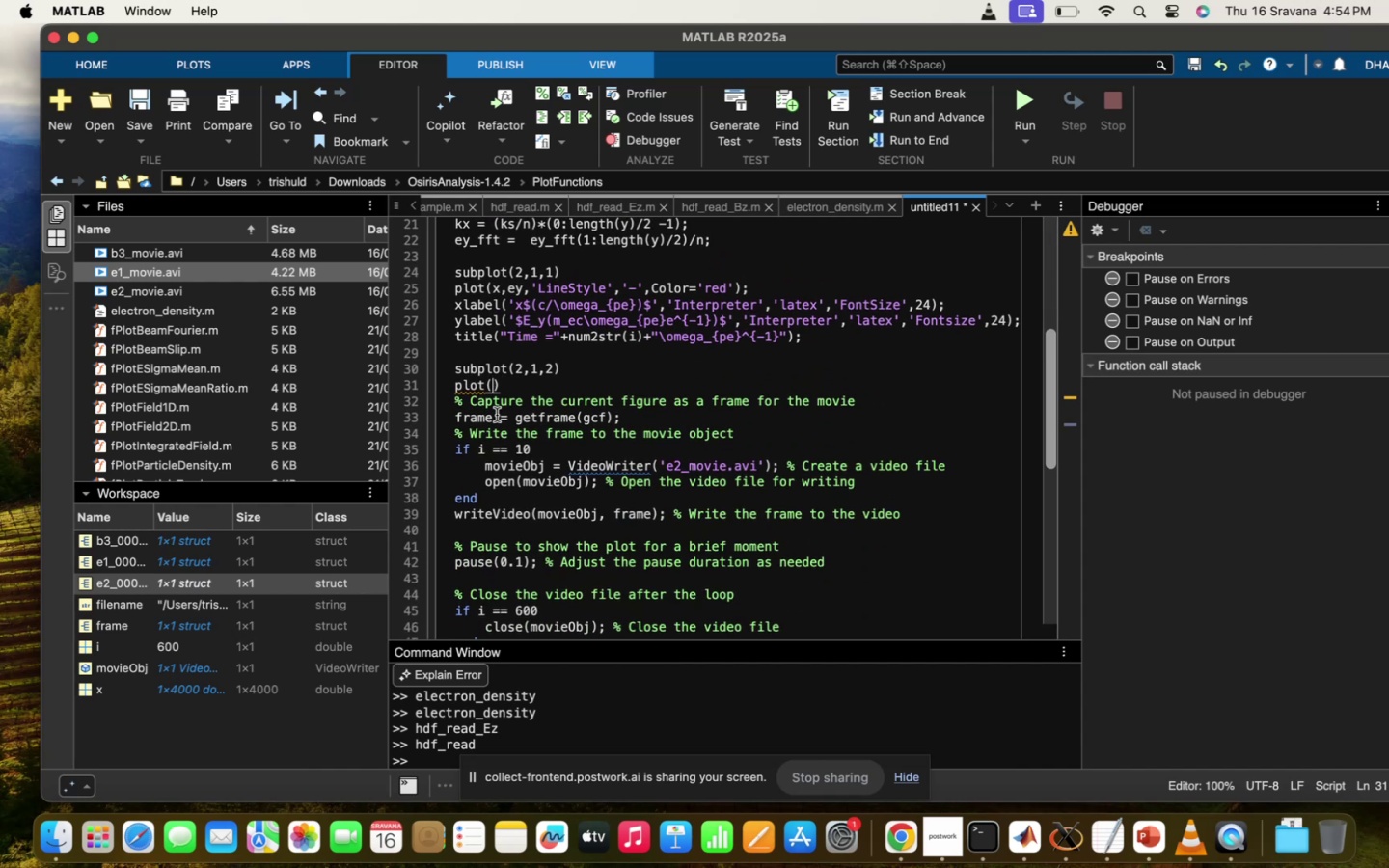 
type(kx,e)
key(Tab)
type(,)
key(Backspace)
type(, )
 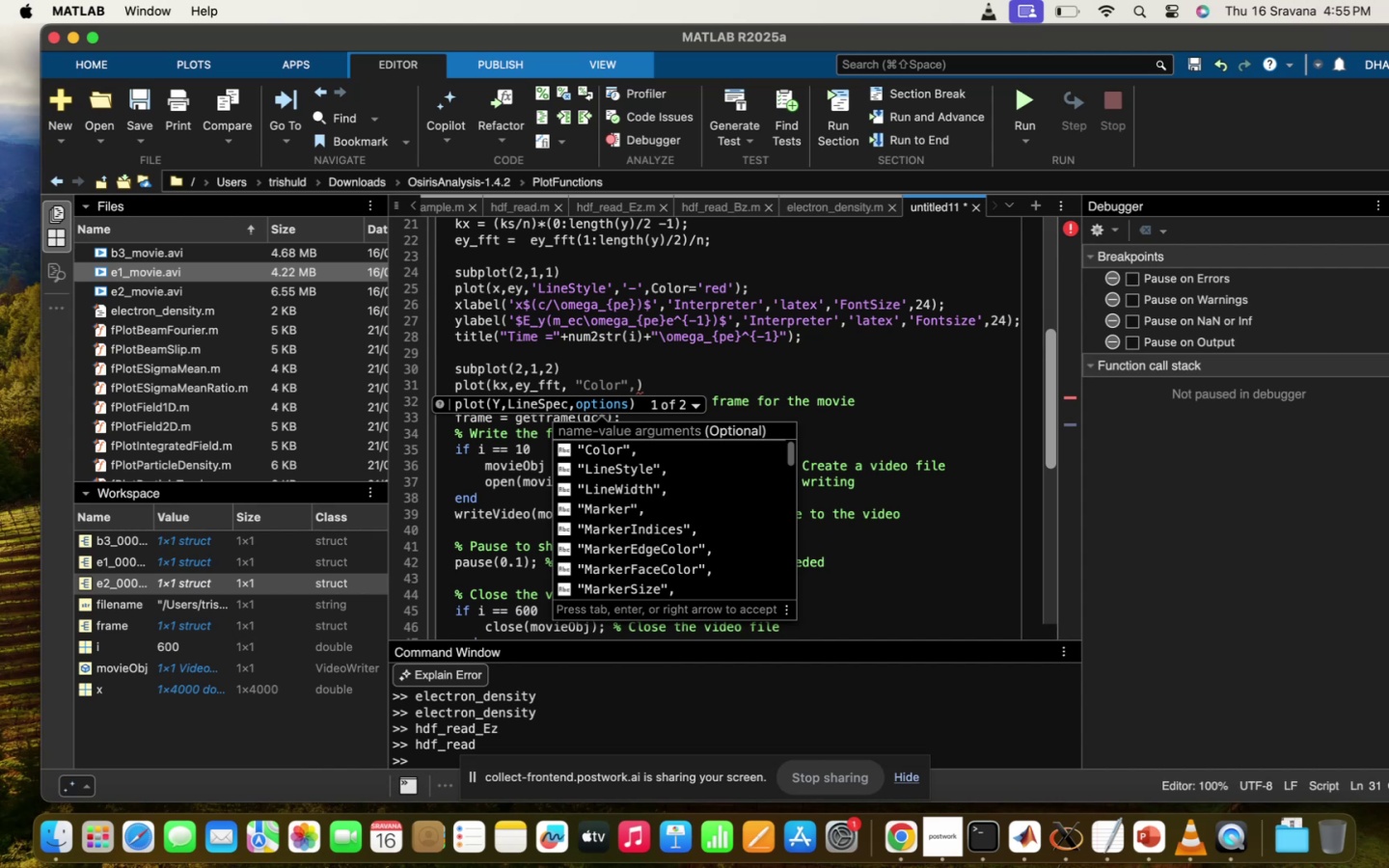 
wait(56.28)
 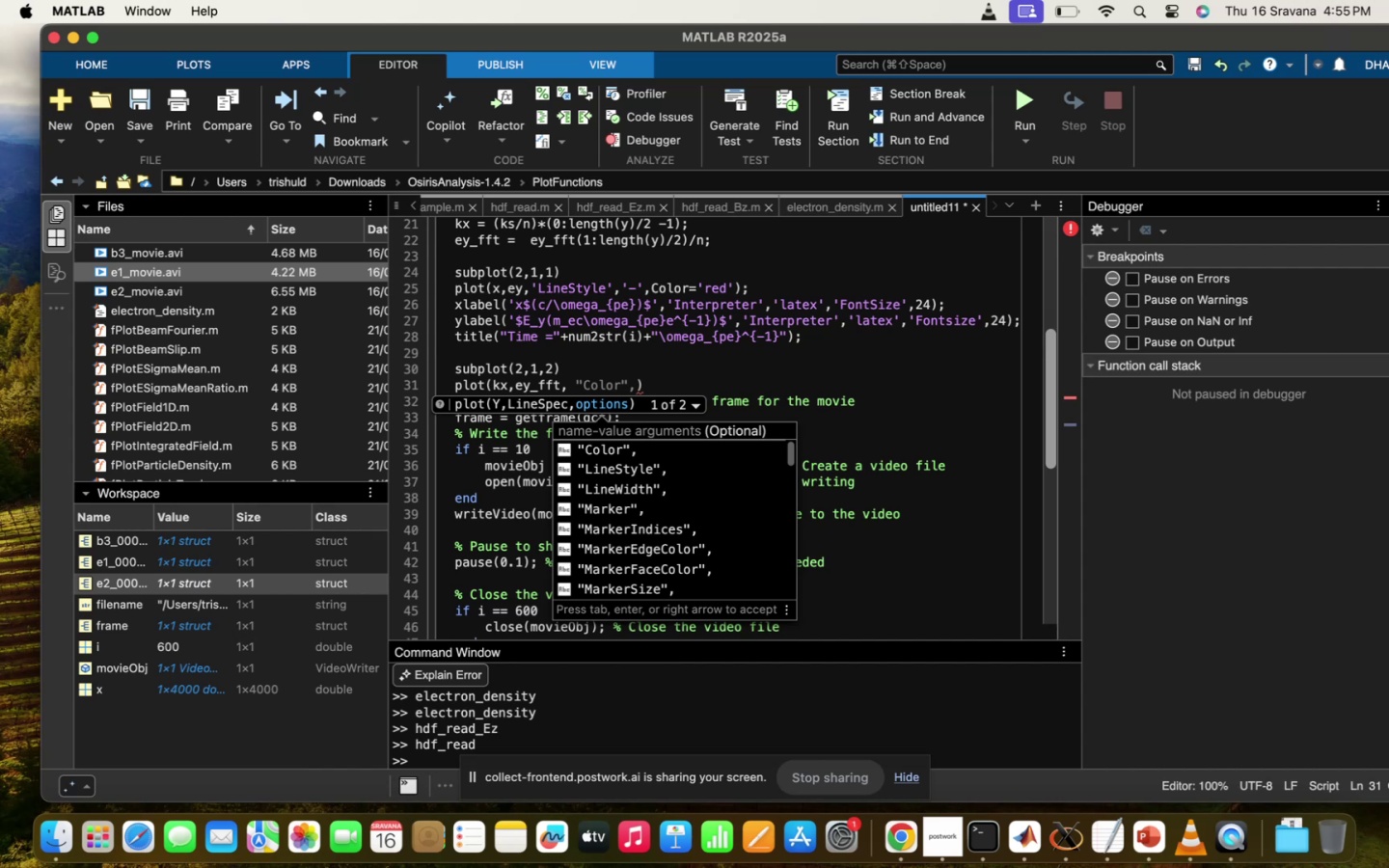 
scroll: coordinate [421, 380], scroll_direction: down, amount: 9.0
 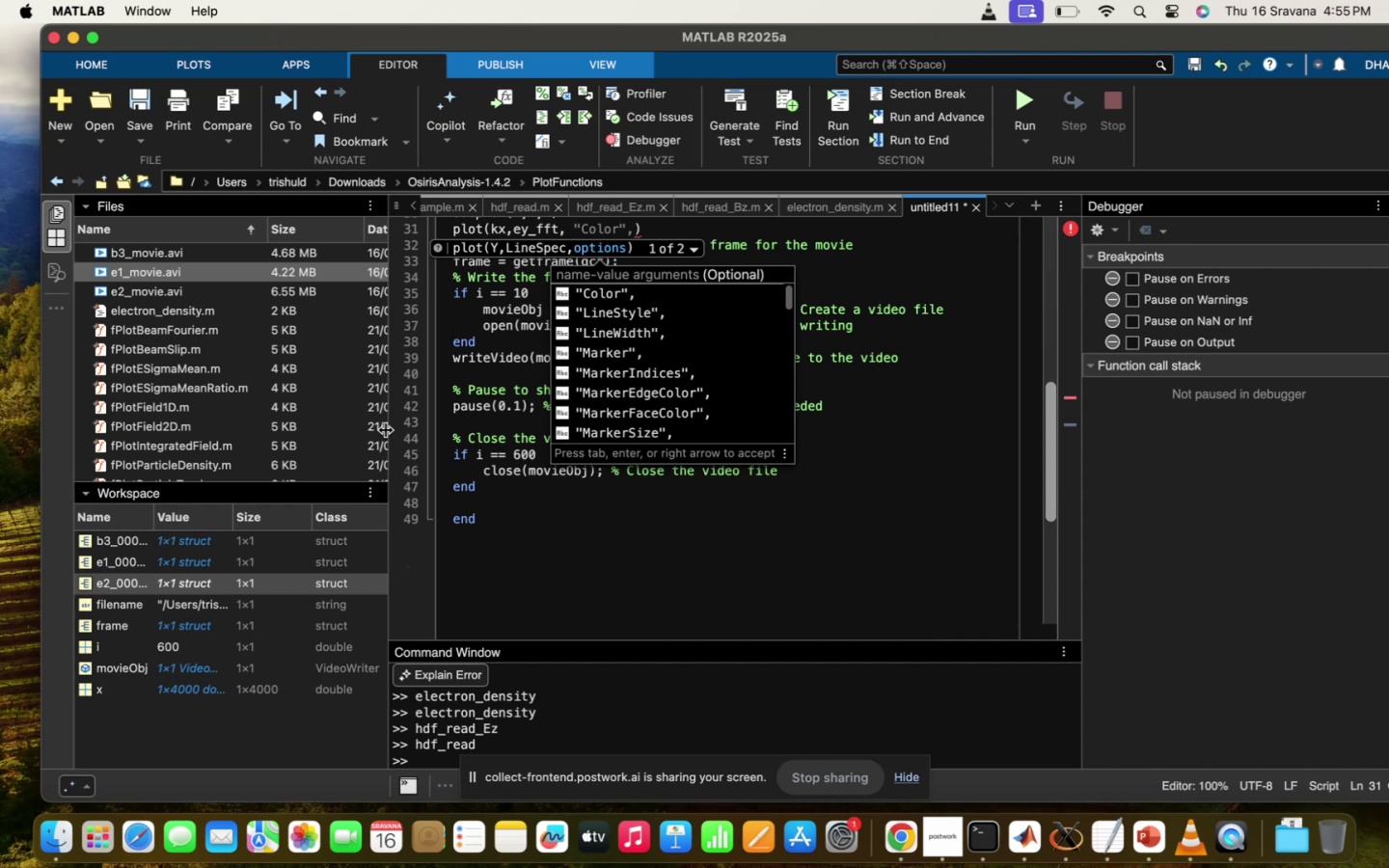 
mouse_move([433, 360])
 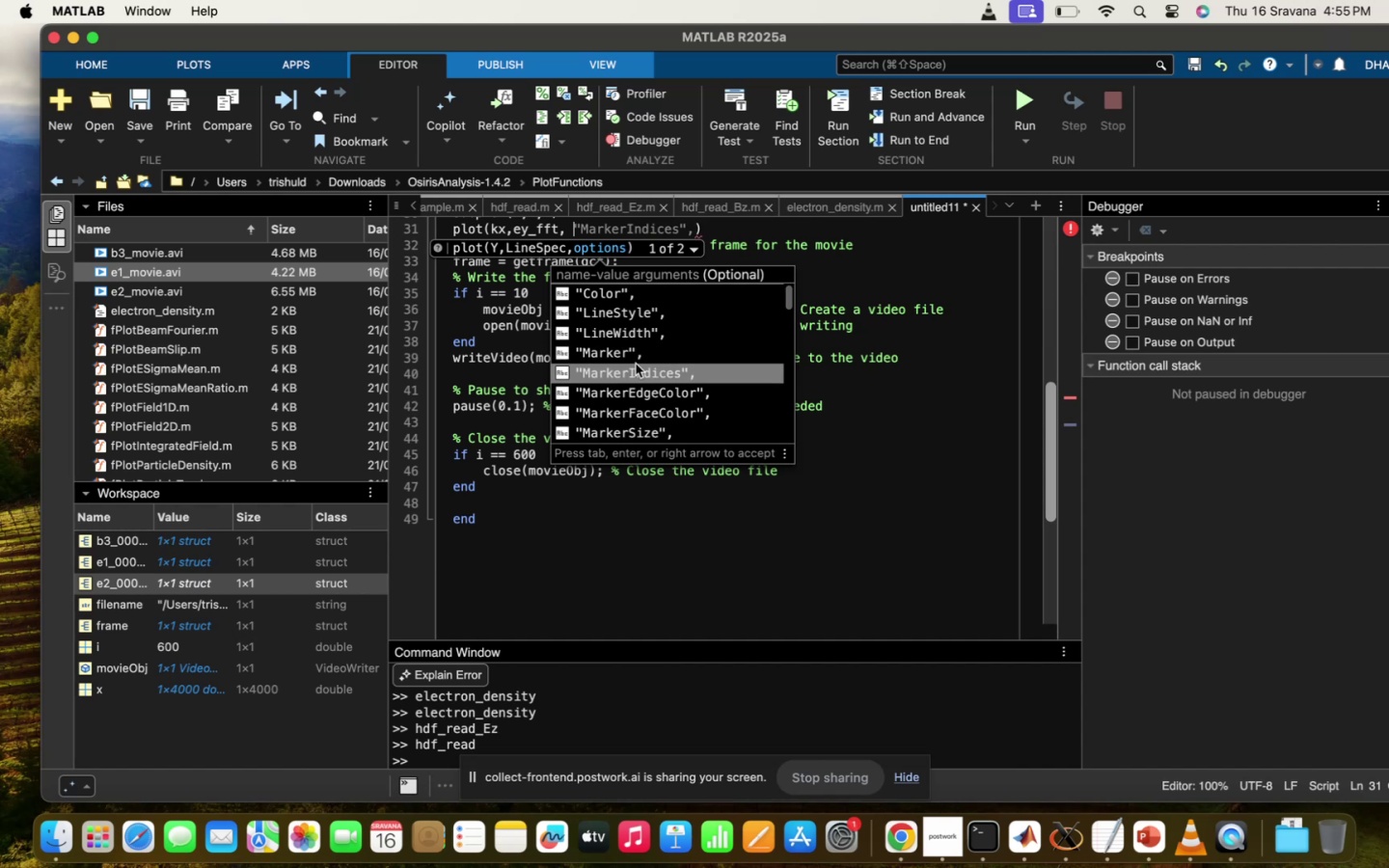 
wait(11.94)
 